 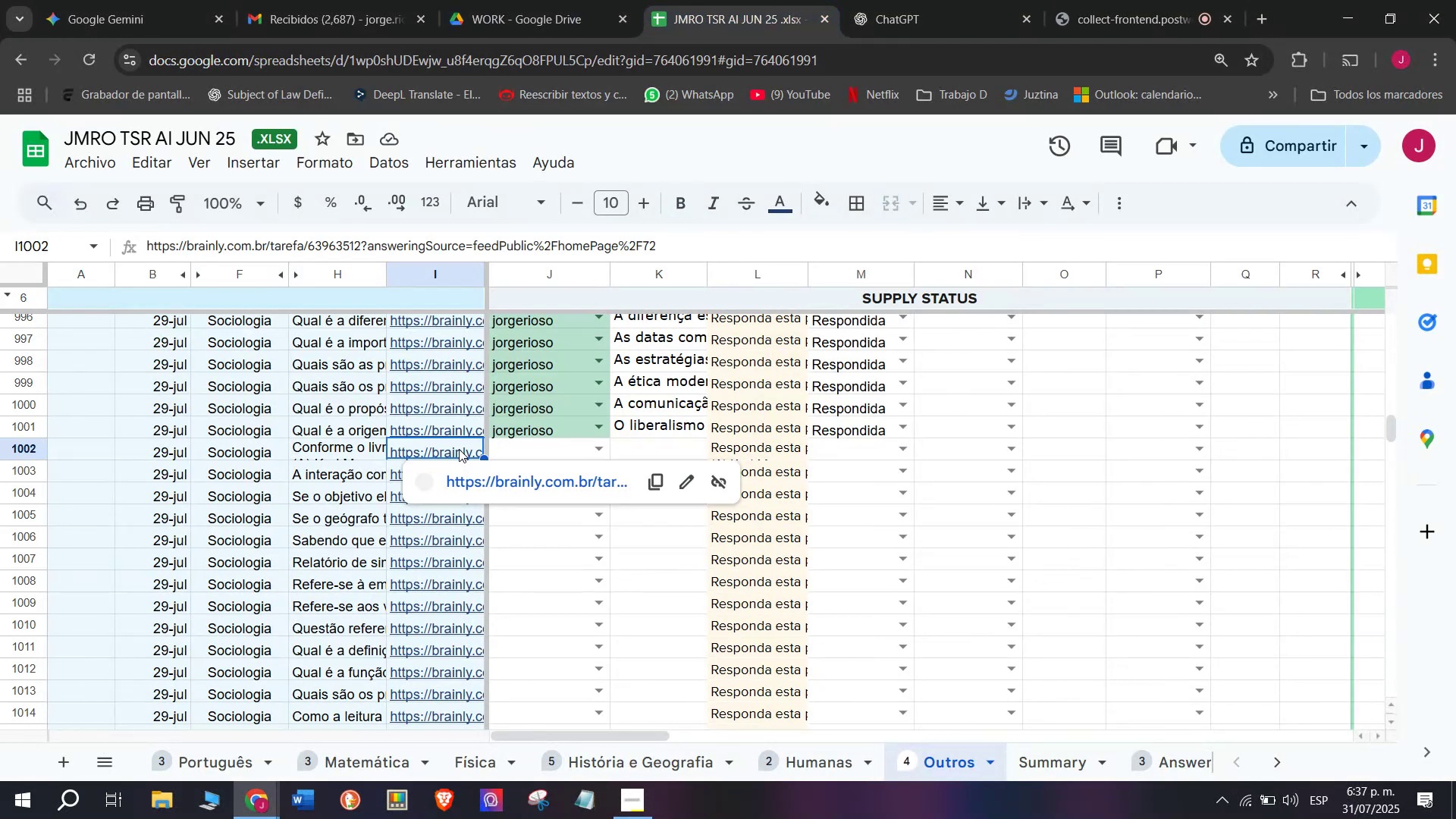 
left_click([469, 485])
 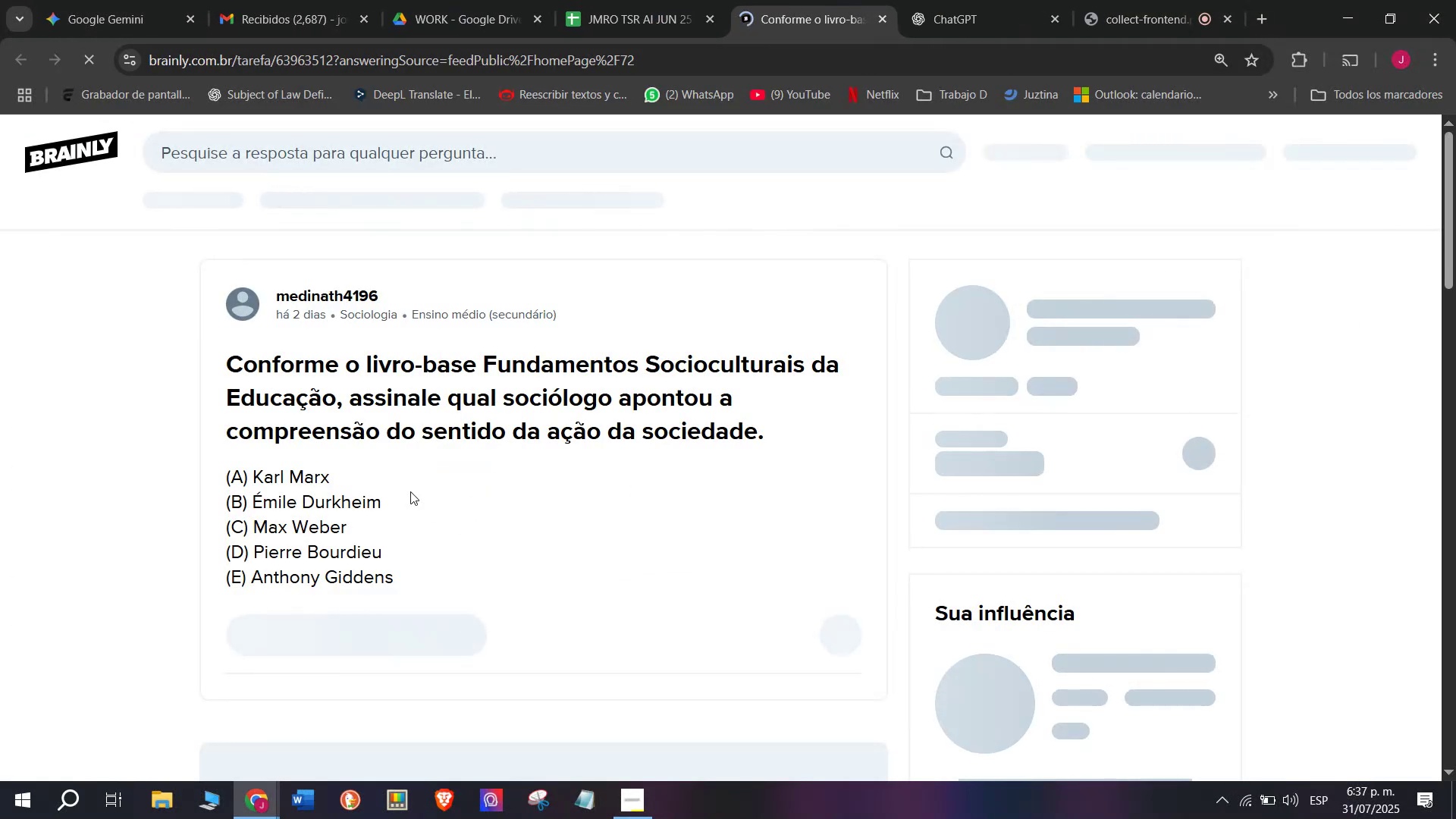 
left_click_drag(start_coordinate=[416, 583], to_coordinate=[196, 353])
 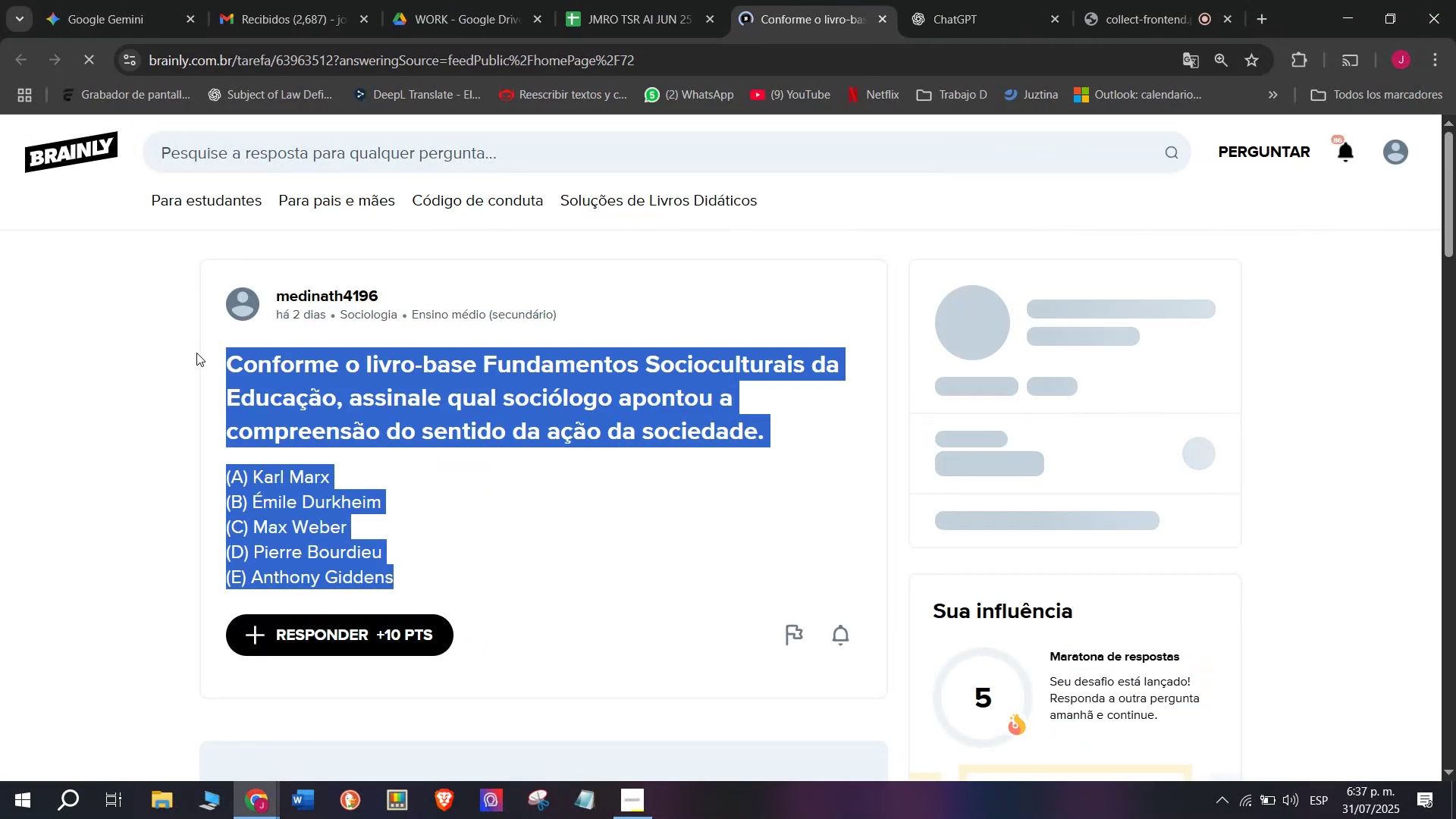 
key(Control+C)
 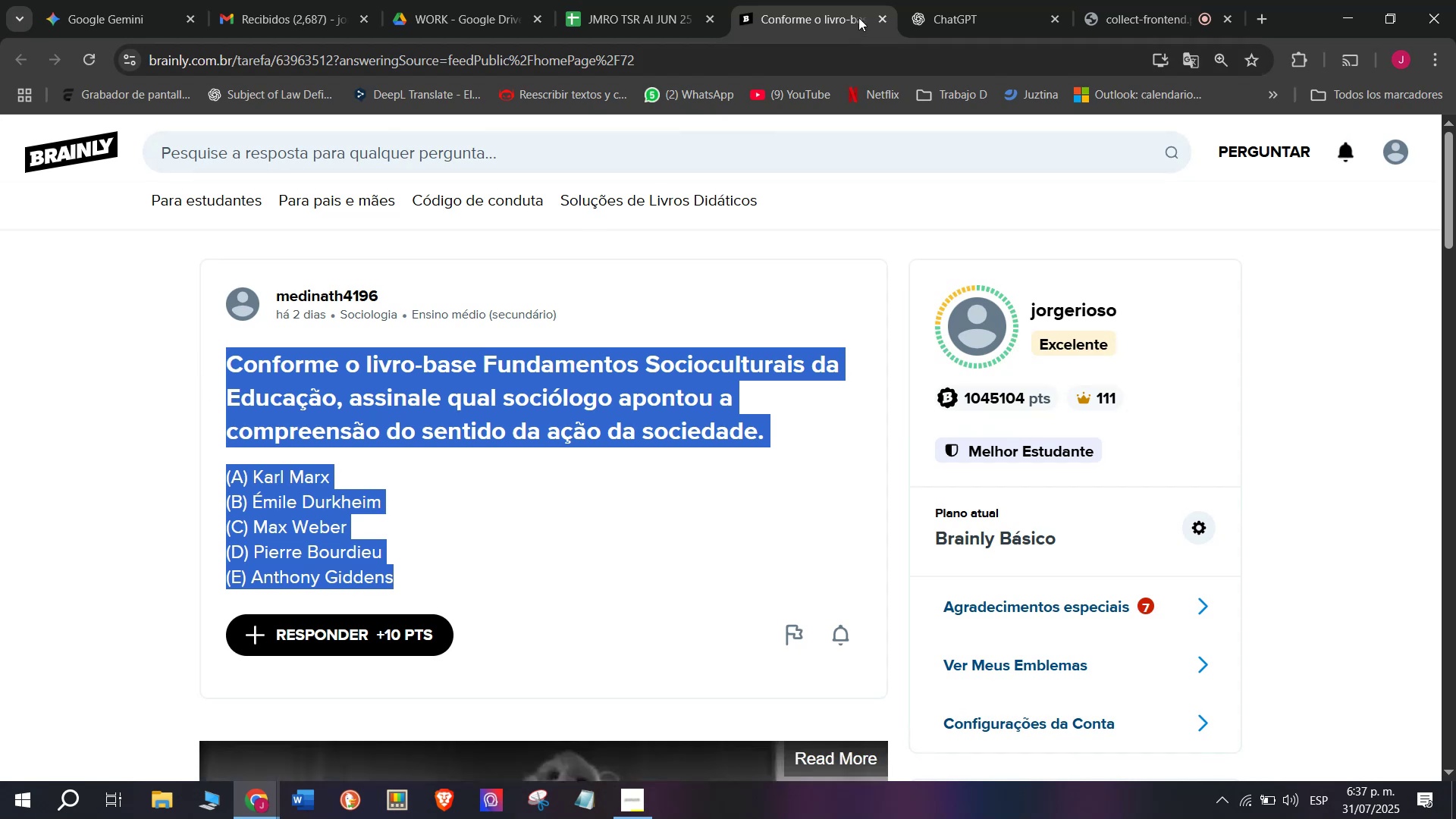 
left_click([930, 0])
 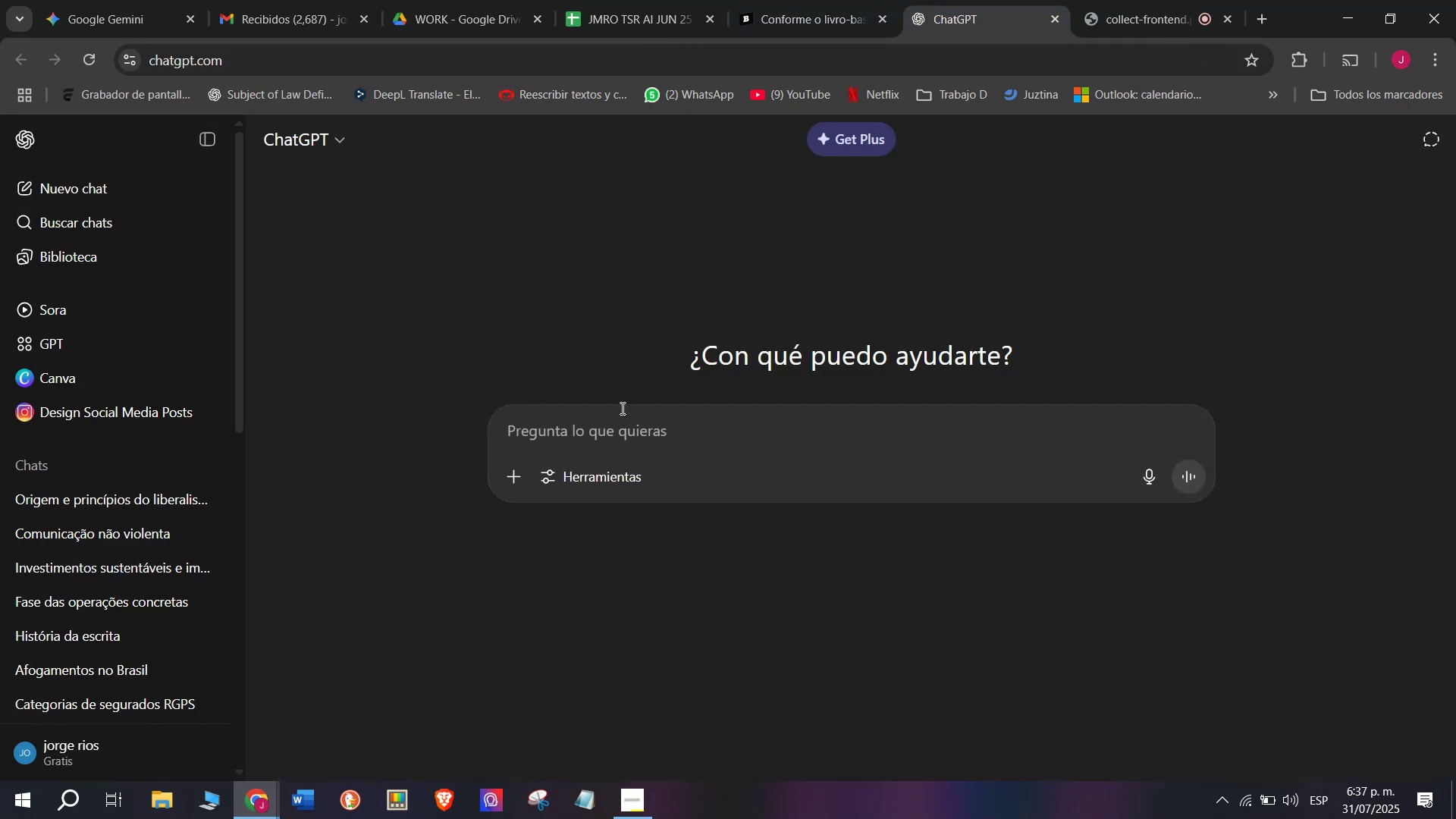 
key(Meta+V)
 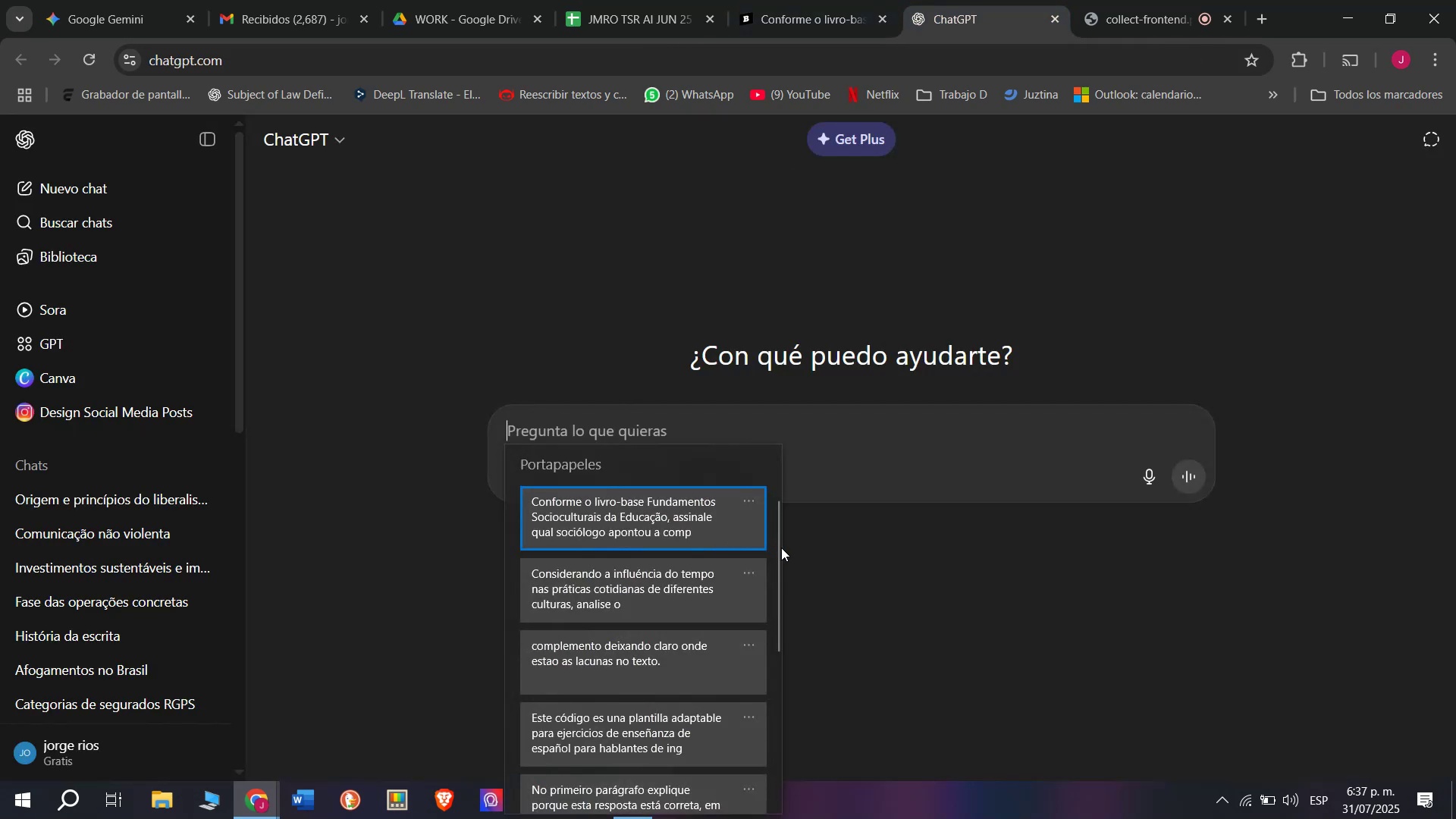 
left_click_drag(start_coordinate=[781, 548], to_coordinate=[792, 818])
 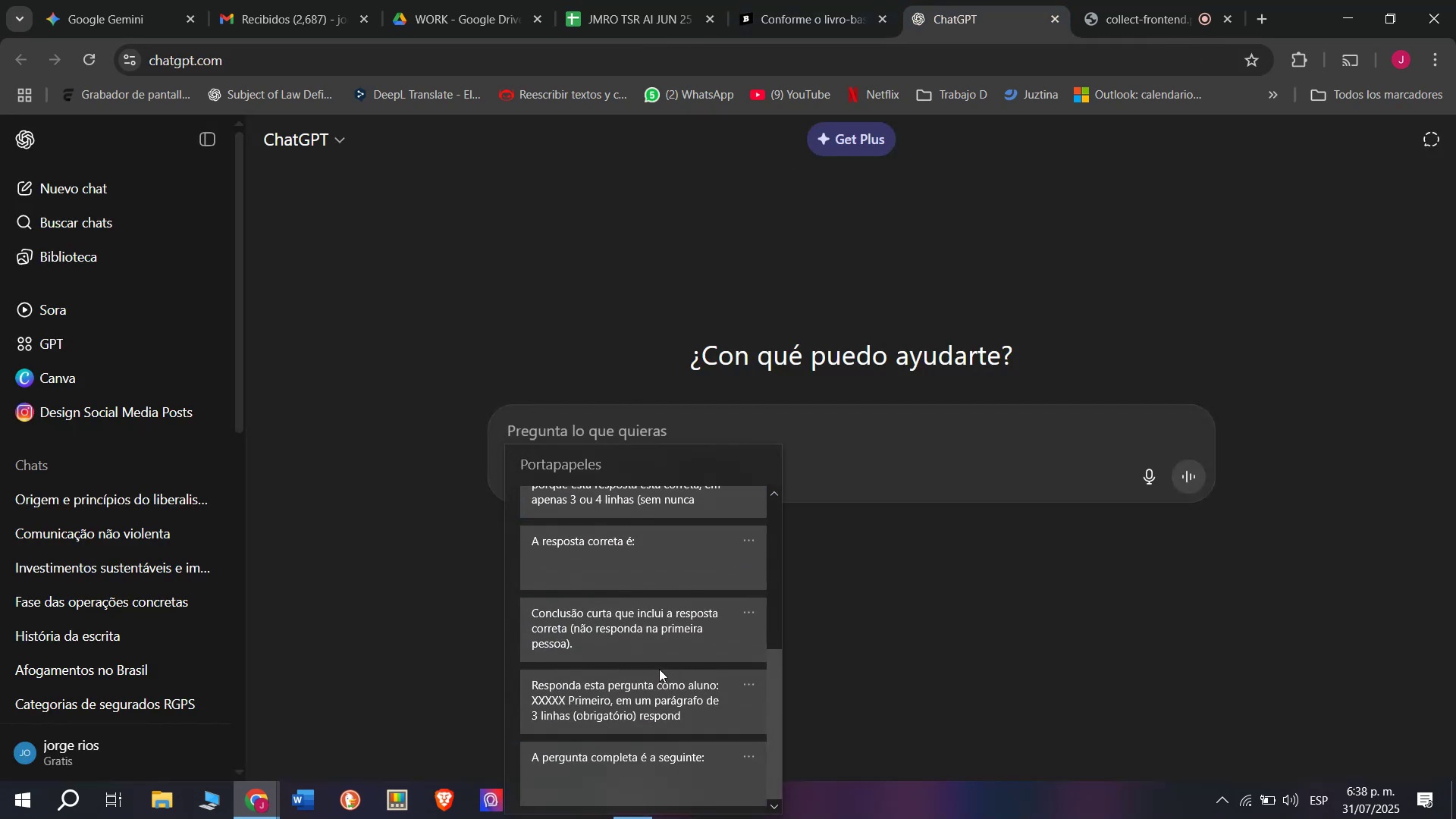 
left_click([651, 688])
 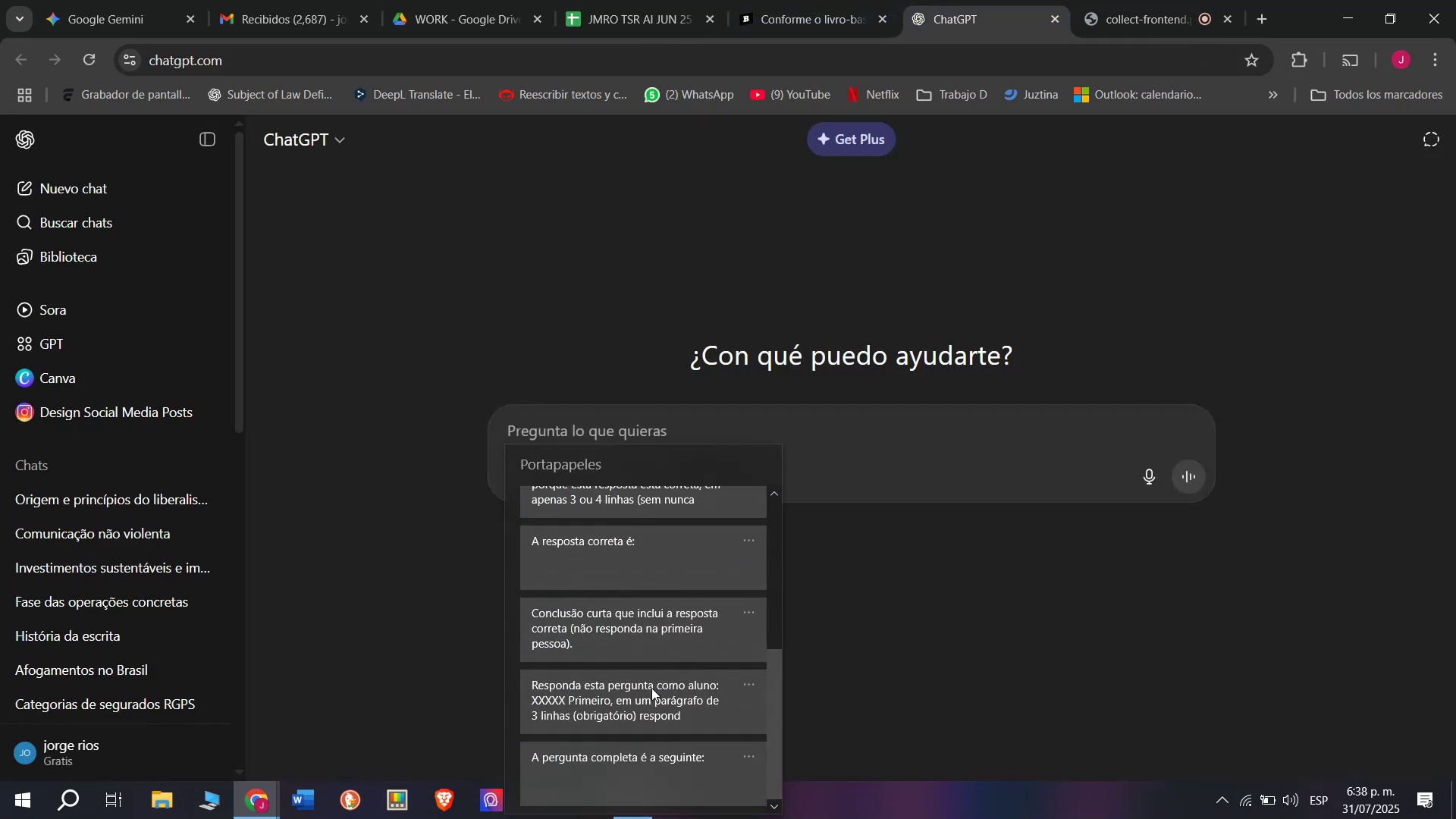 
key(Control+ControlLeft)
 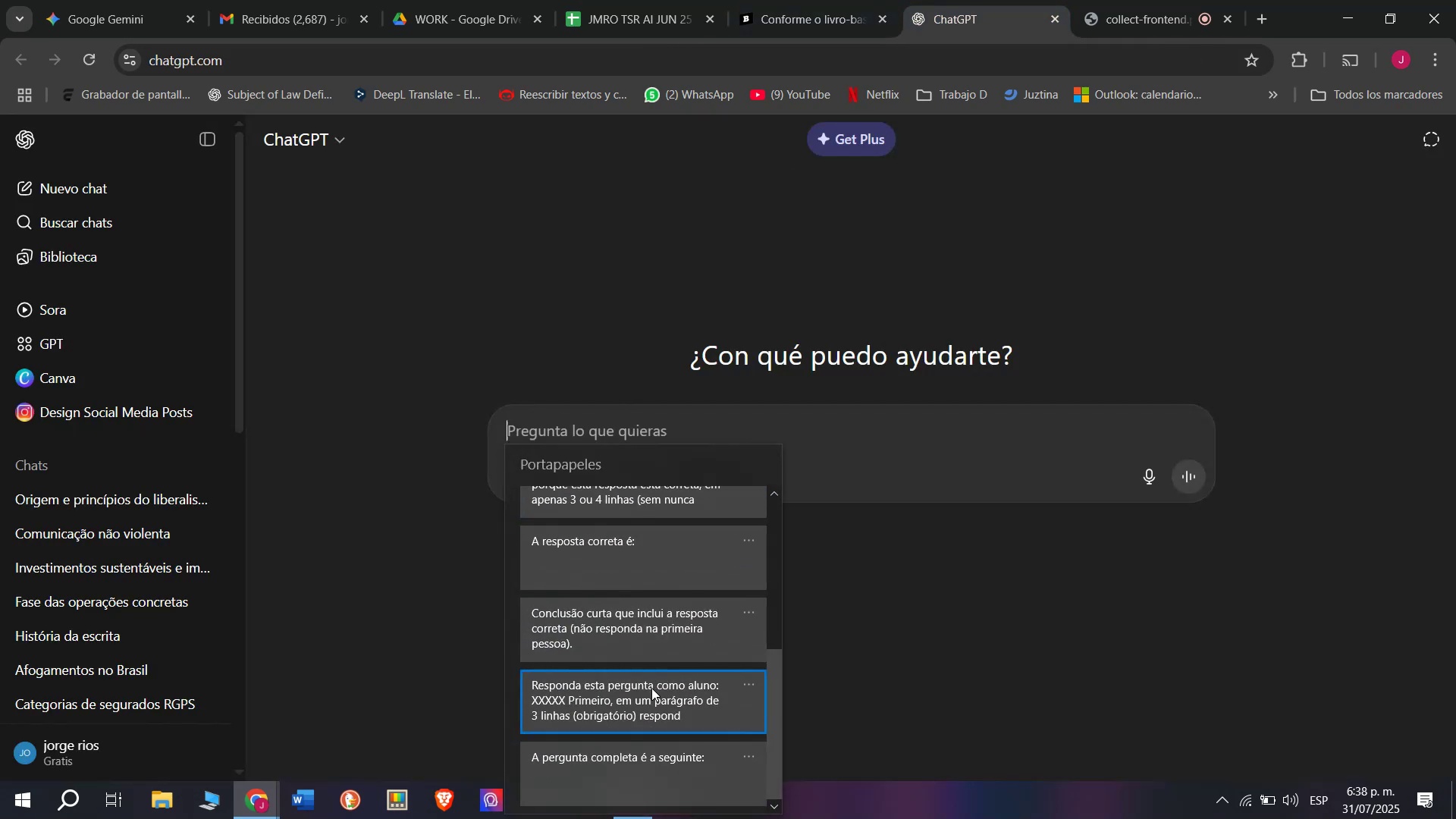 
key(Control+V)
 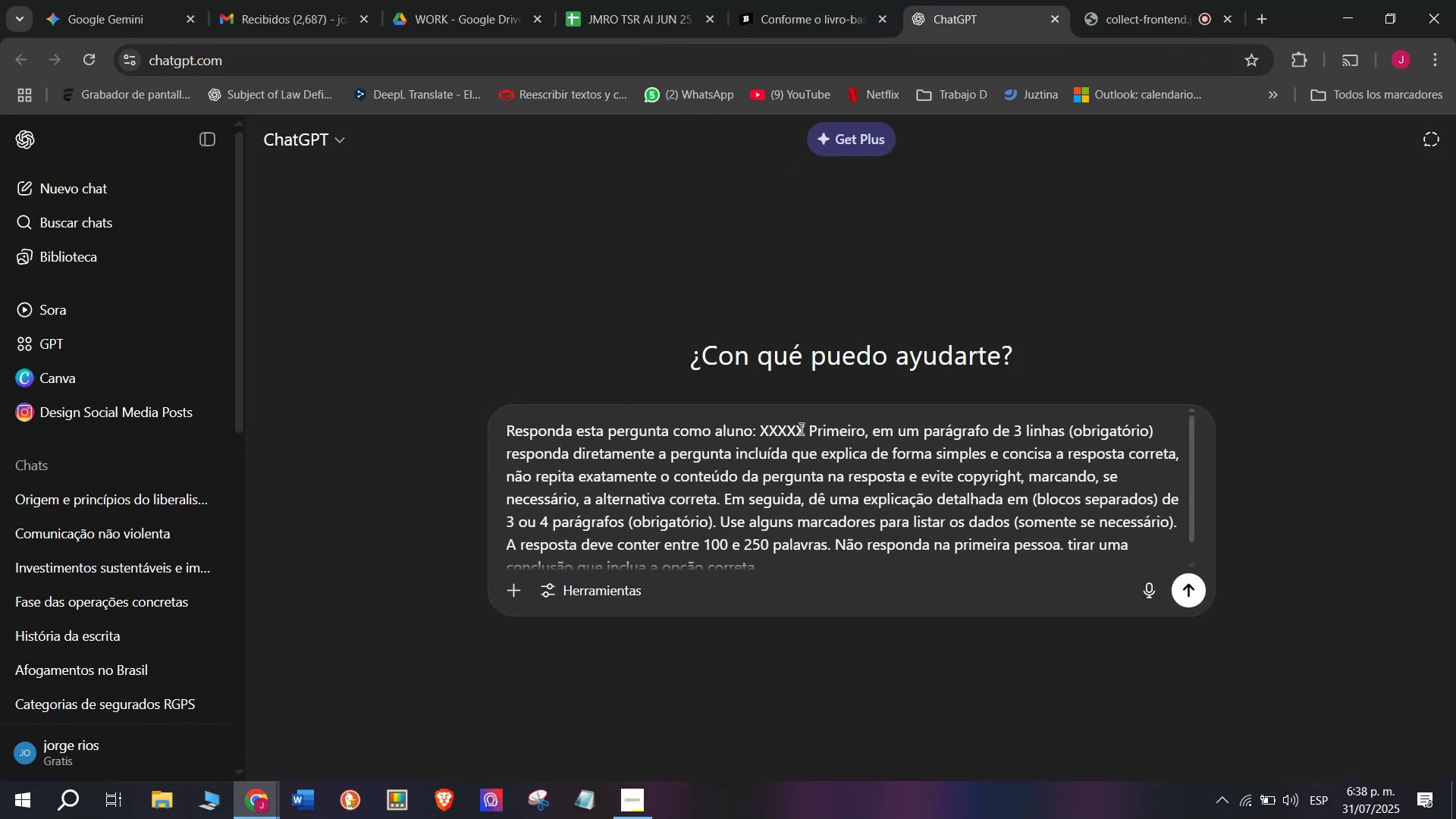 
left_click_drag(start_coordinate=[804, 432], to_coordinate=[761, 425])
 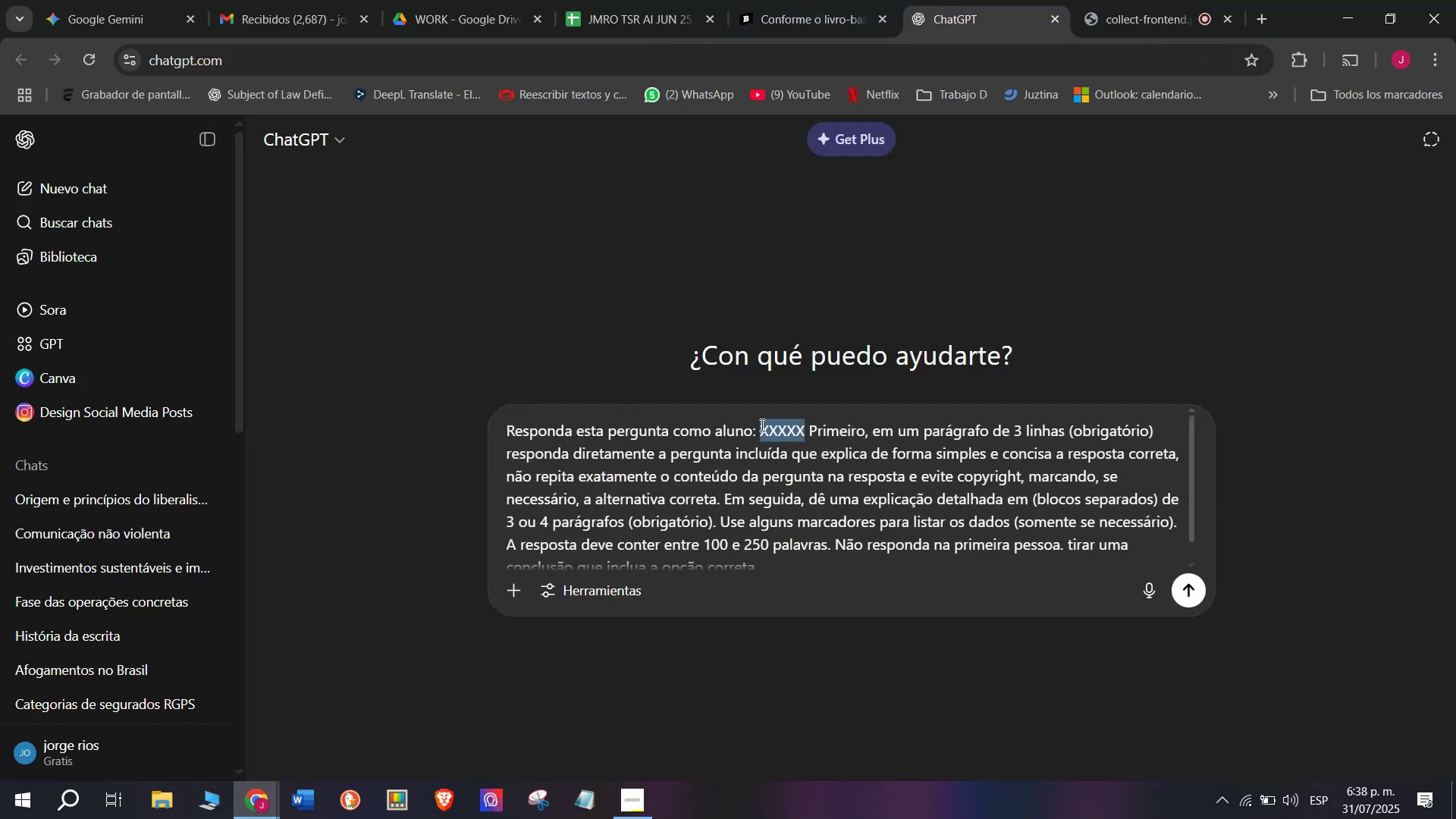 
key(Meta+V)
 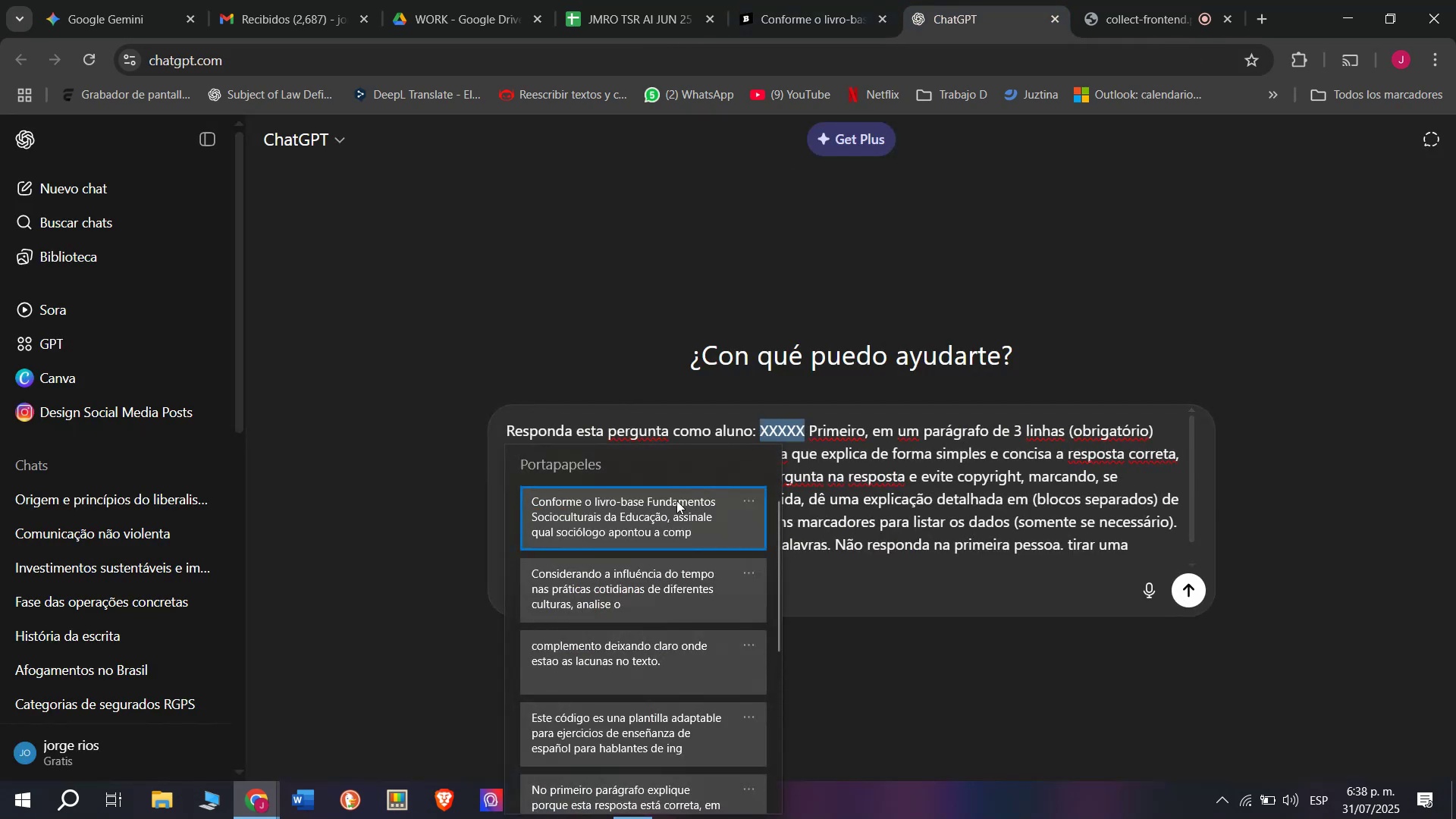 
left_click([661, 516])
 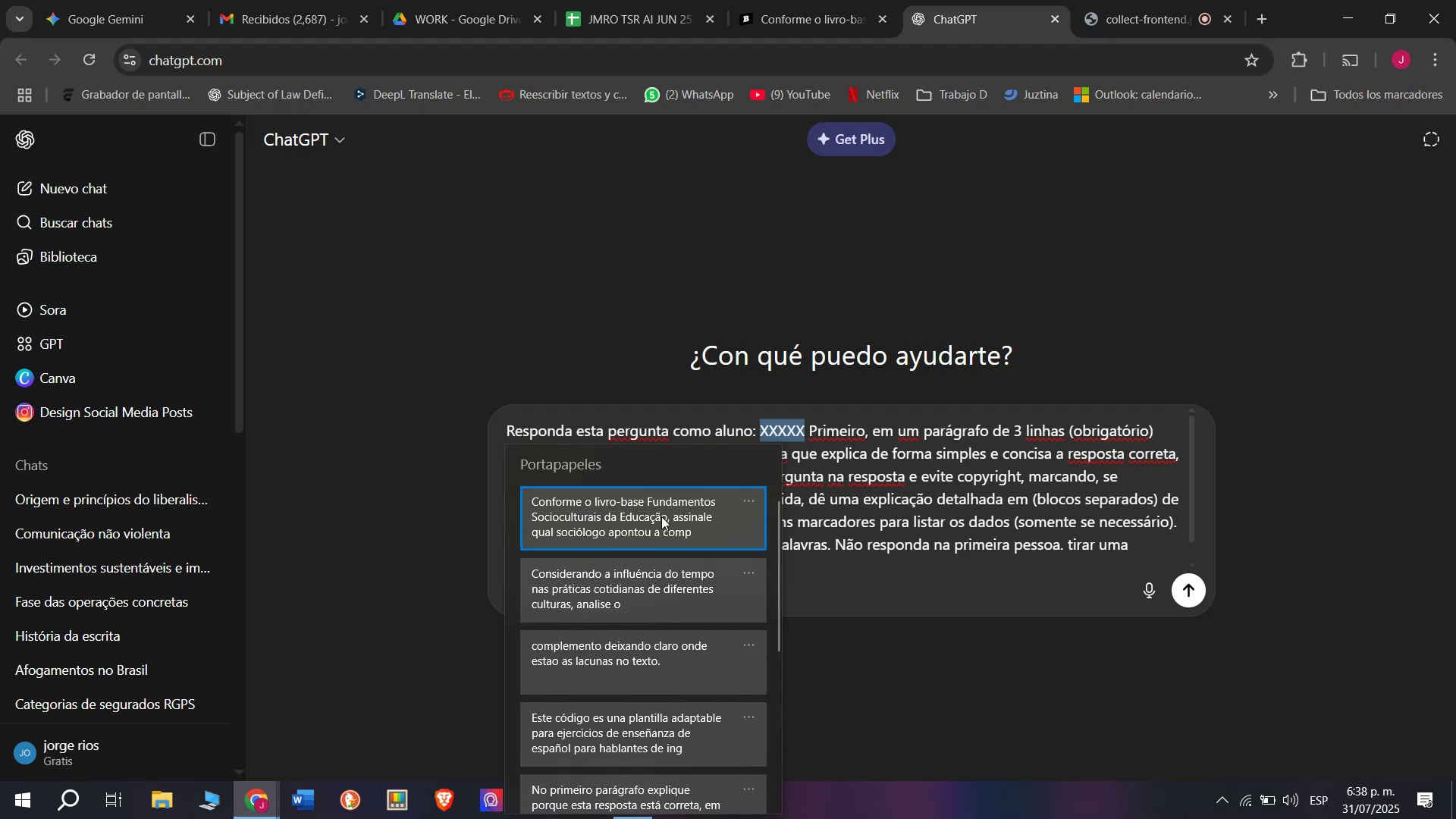 
key(Control+ControlLeft)
 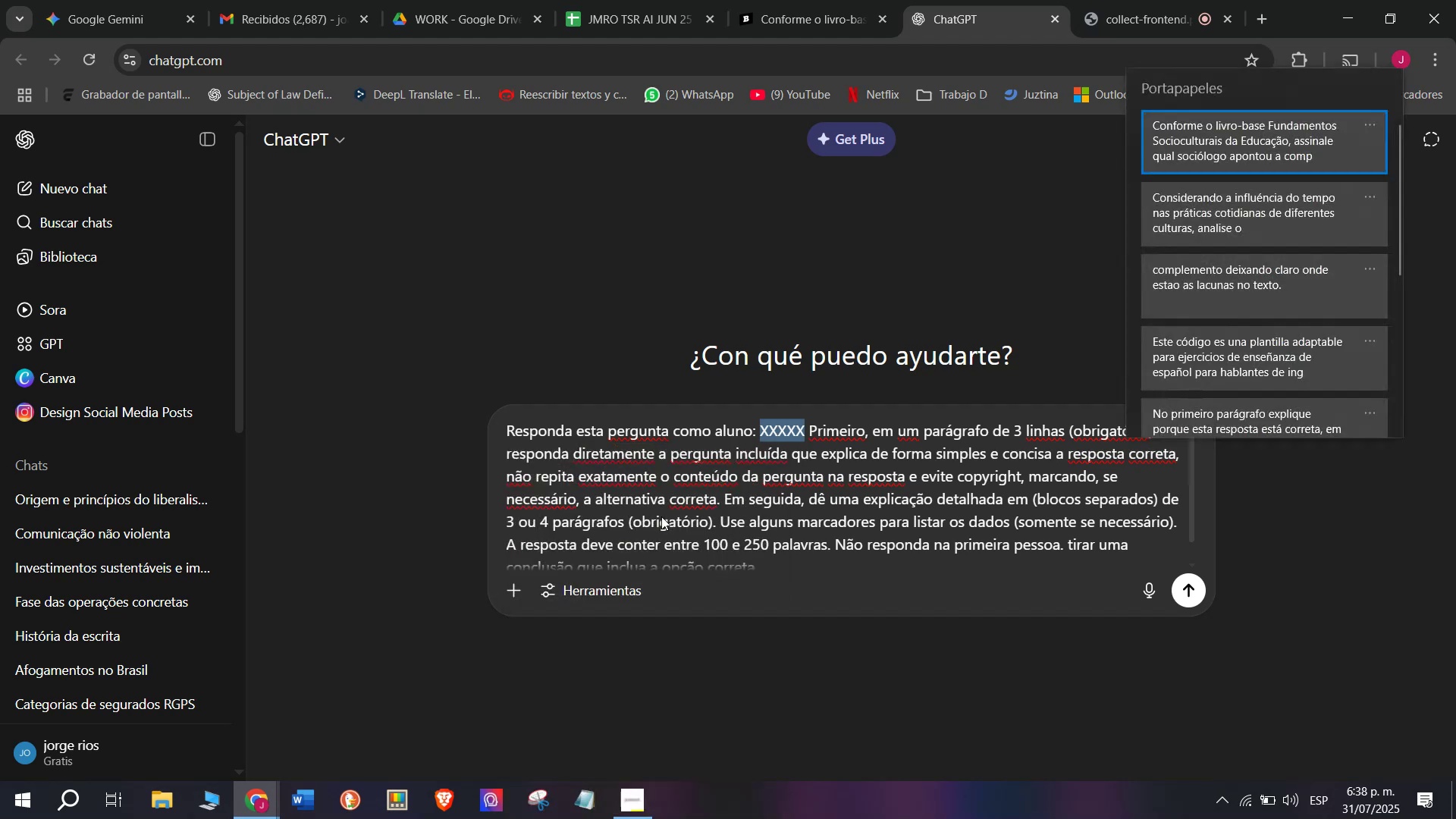 
key(Control+V)
 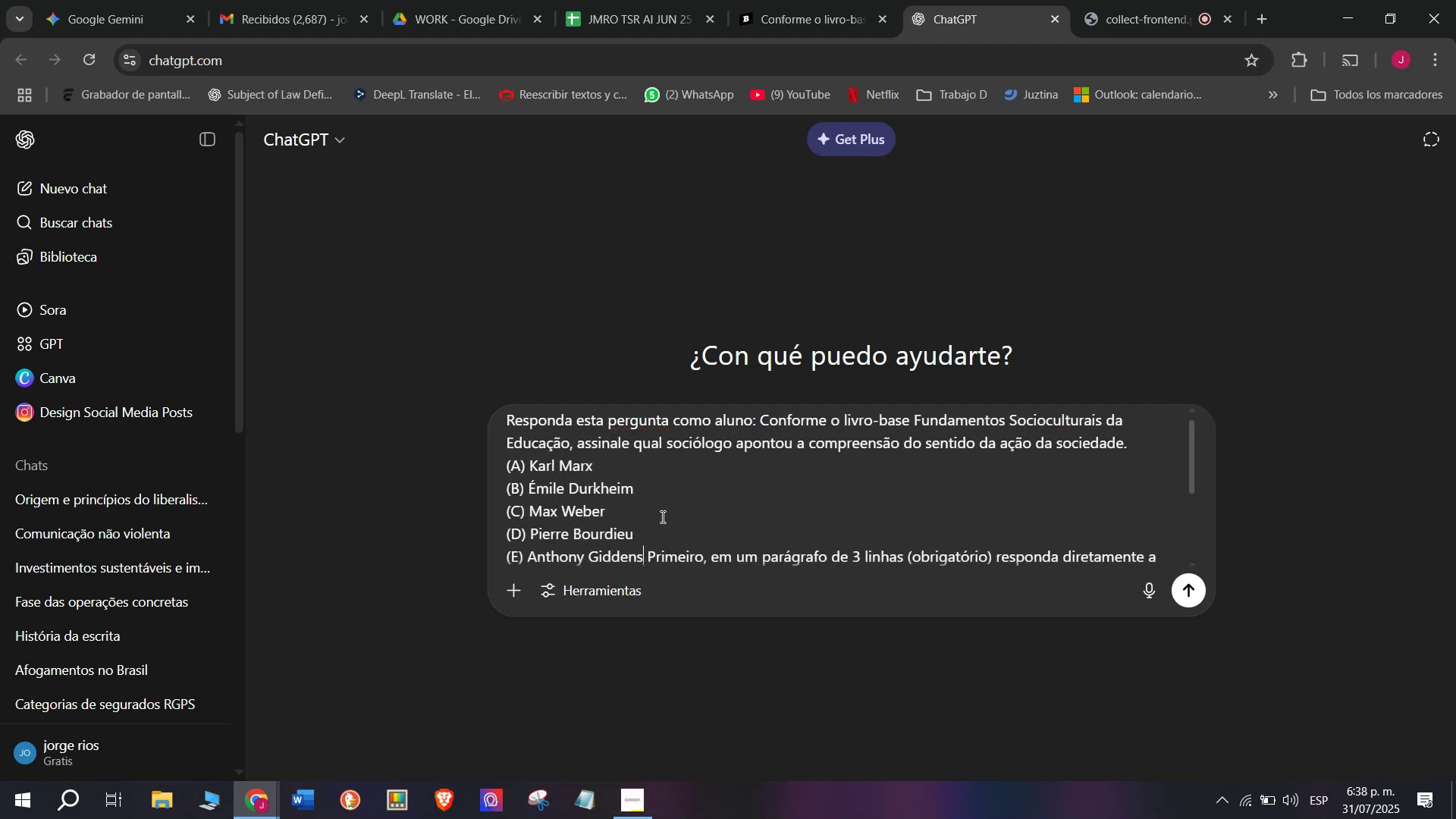 
key(Enter)
 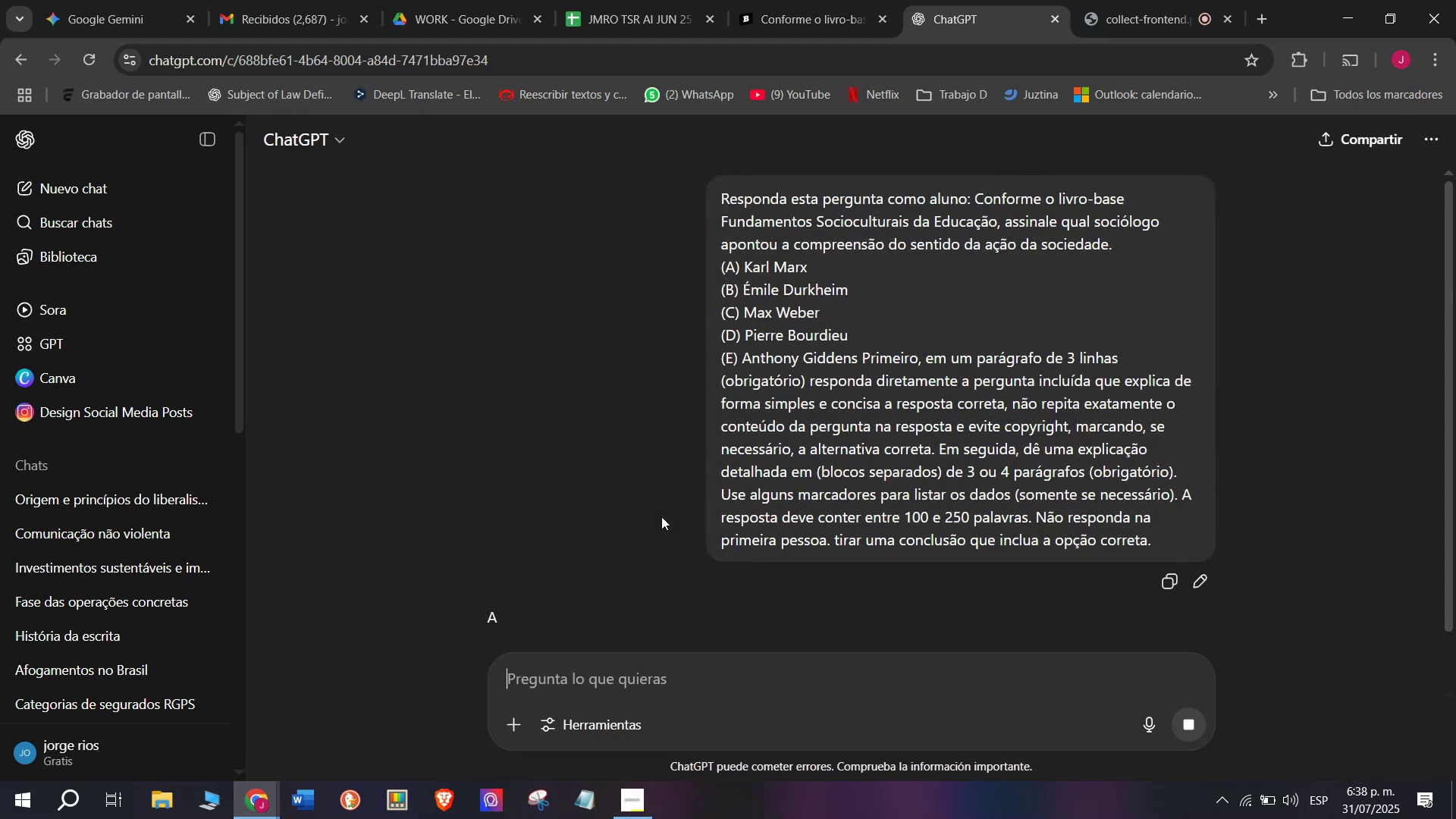 
scroll: coordinate [659, 543], scroll_direction: down, amount: 2.0
 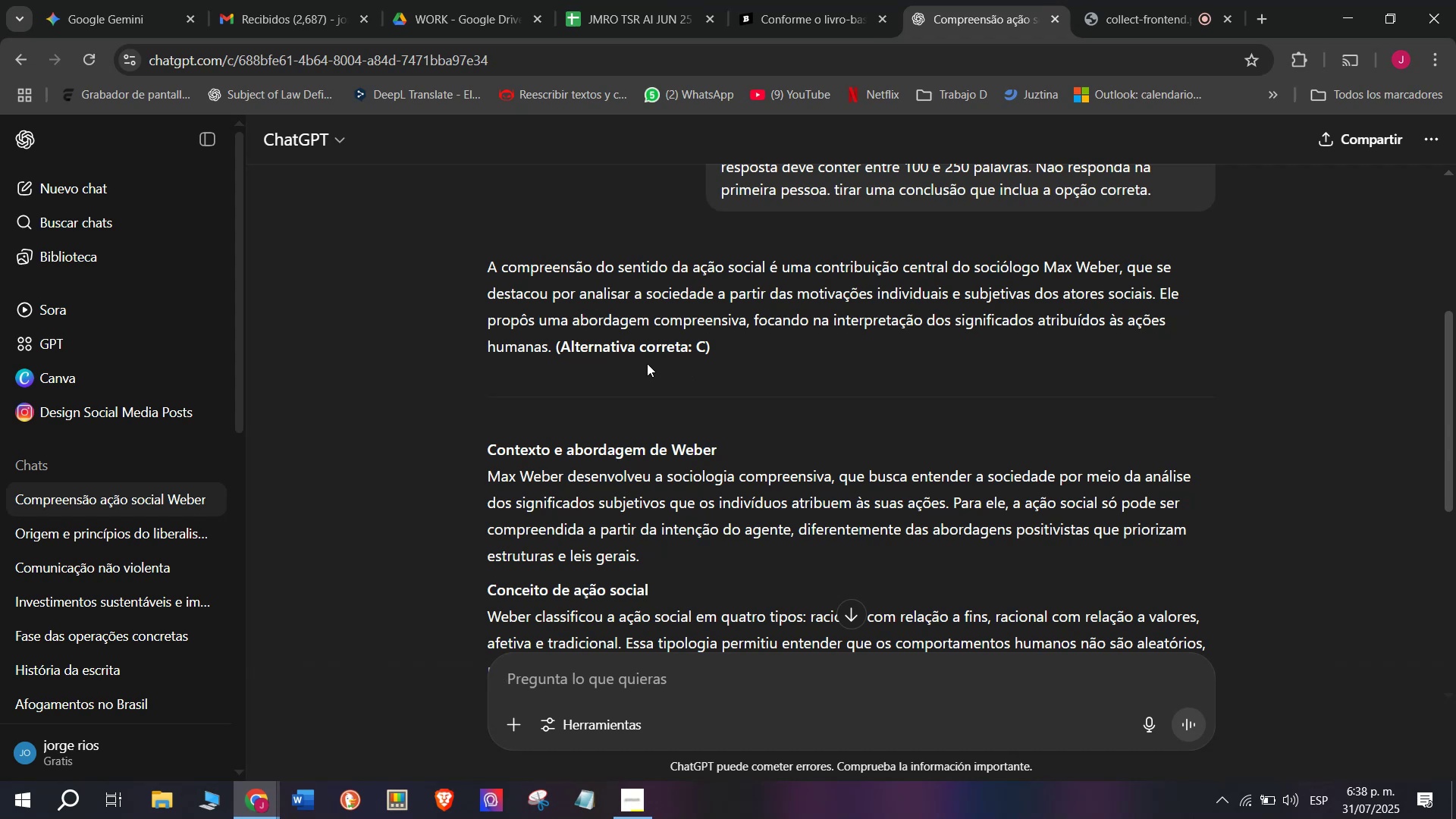 
left_click_drag(start_coordinate=[554, 350], to_coordinate=[476, 257])
 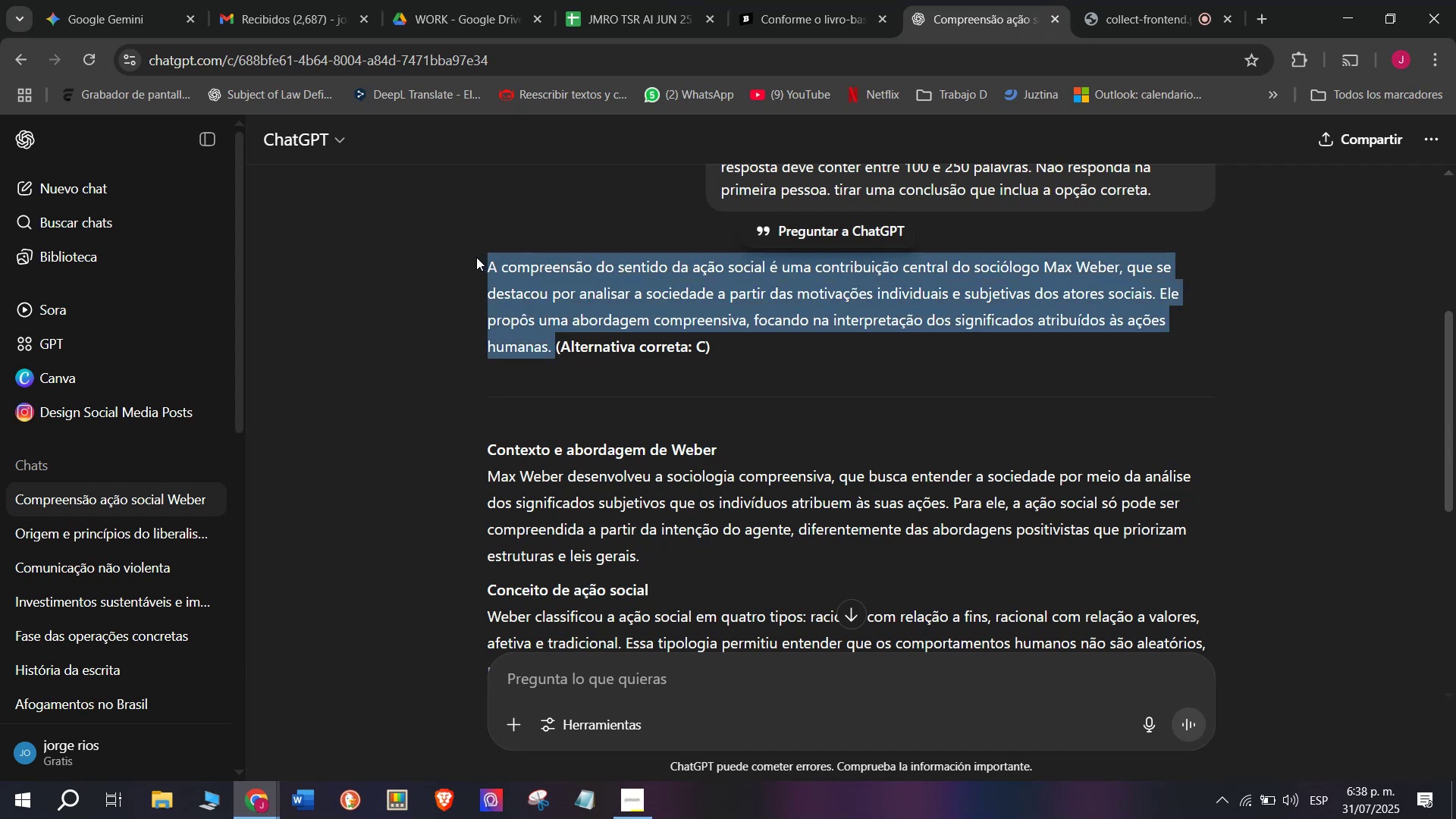 
key(Control+C)
 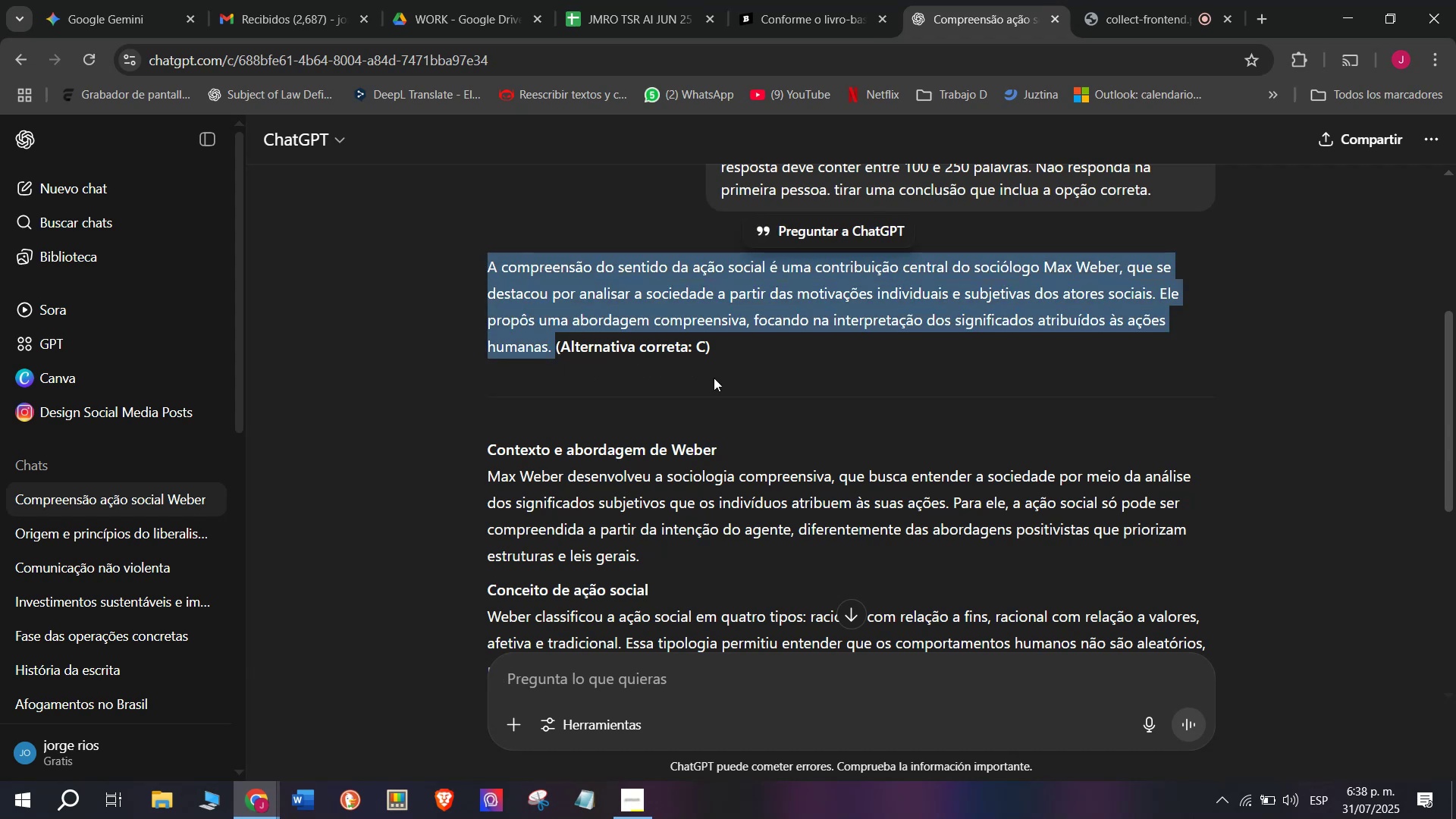 
scroll: coordinate [721, 378], scroll_direction: down, amount: 1.0
 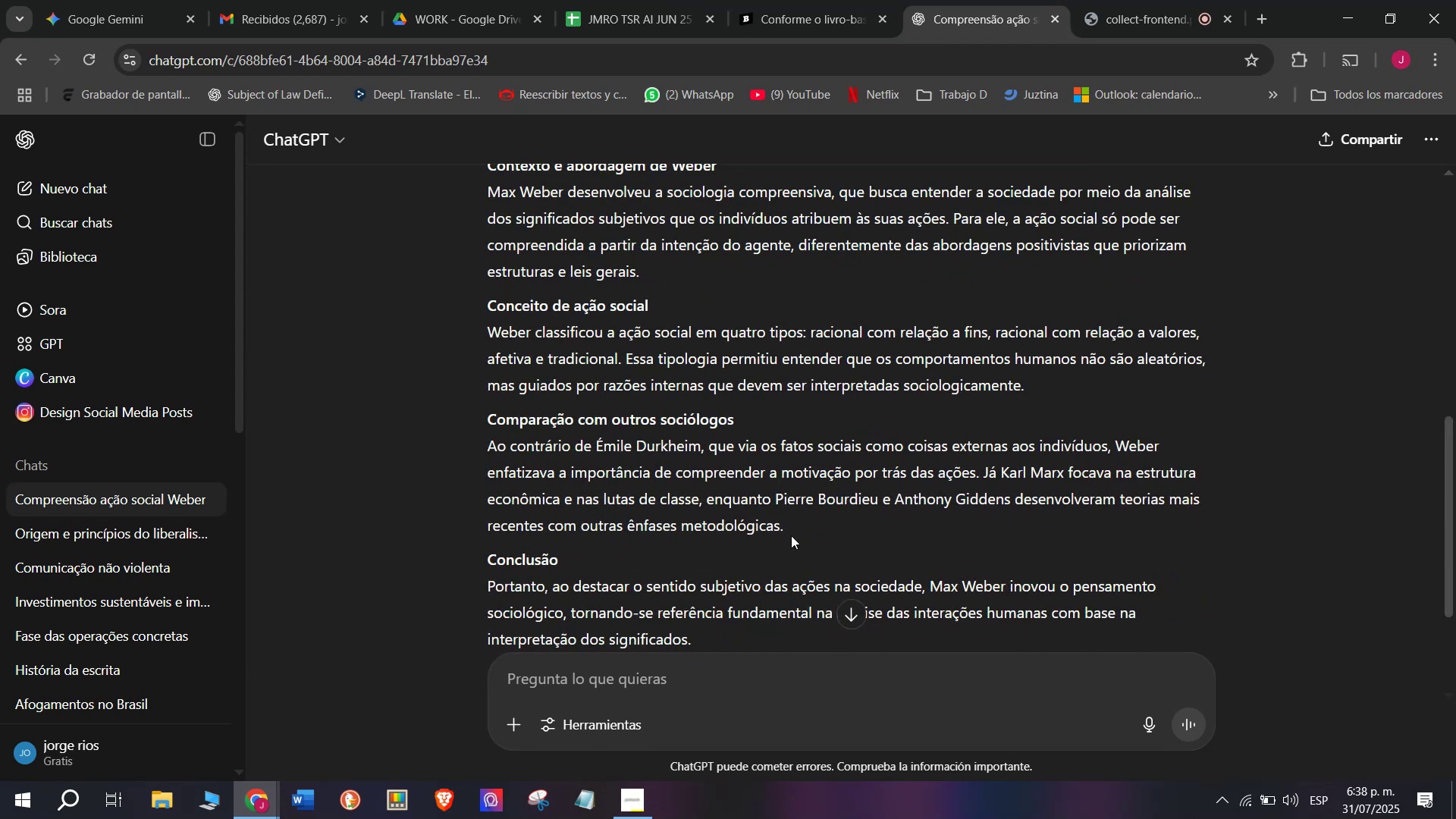 
left_click_drag(start_coordinate=[792, 522], to_coordinate=[489, 202])
 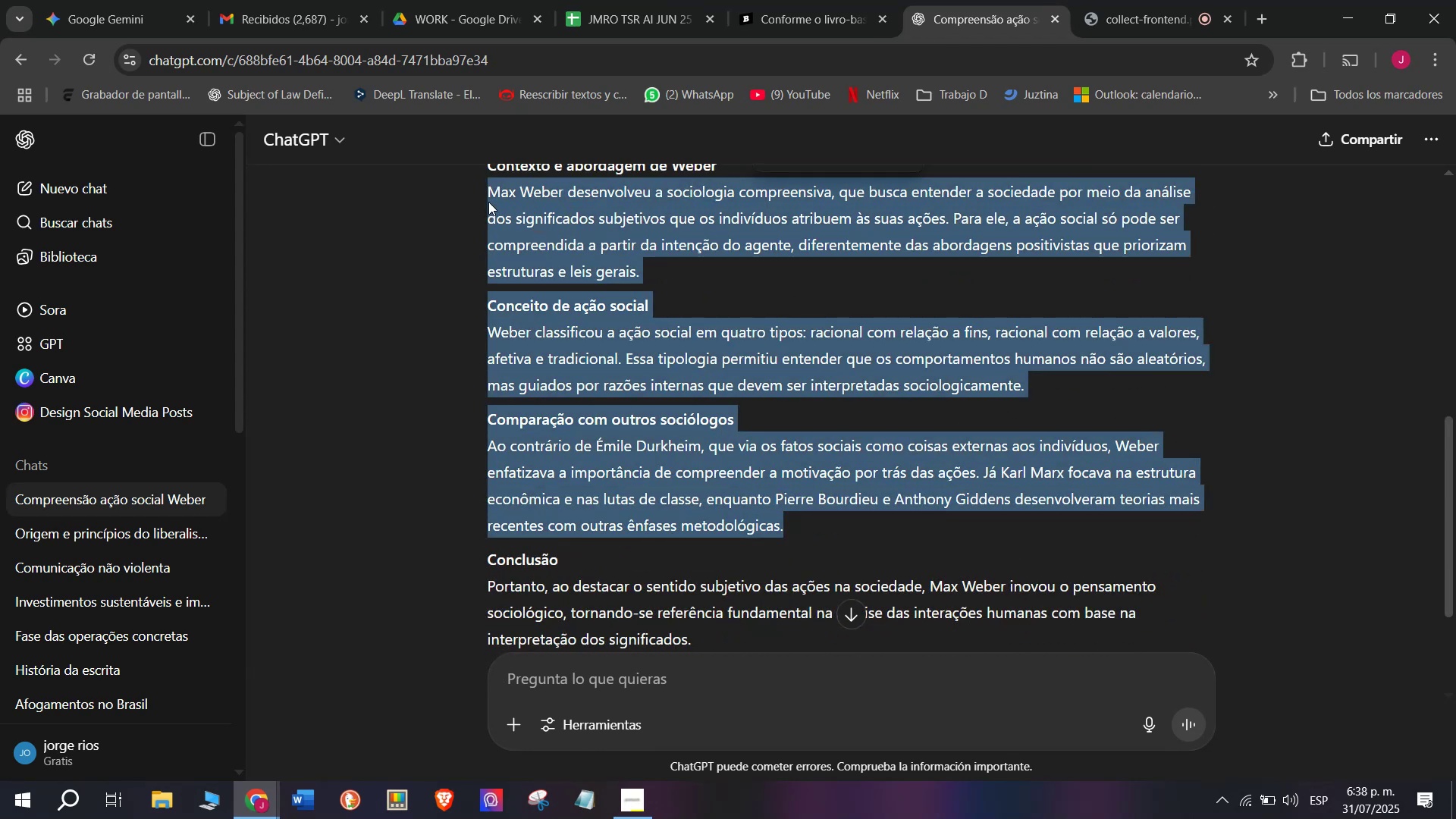 
key(Control+C)
 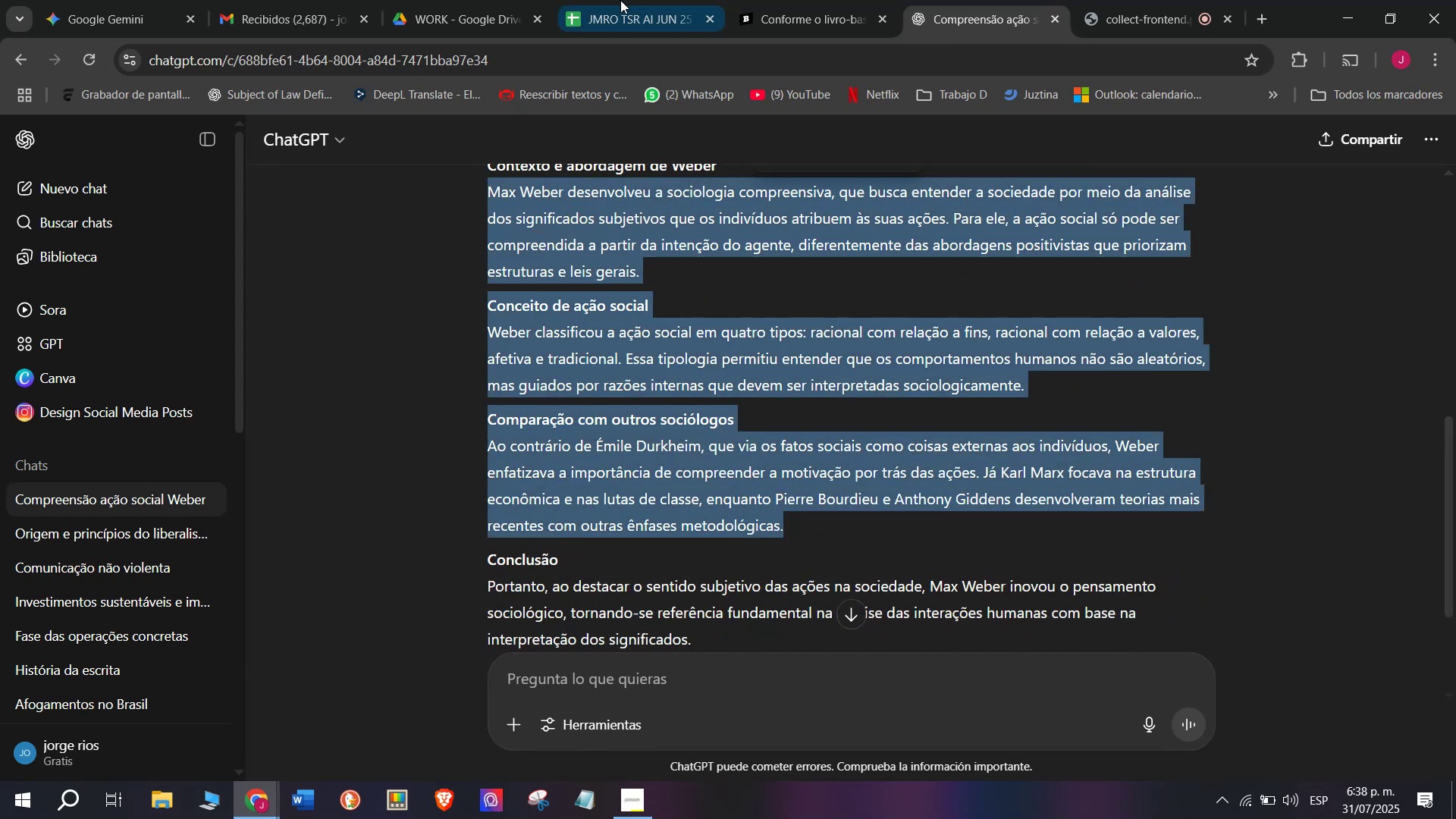 
left_click([625, 0])
 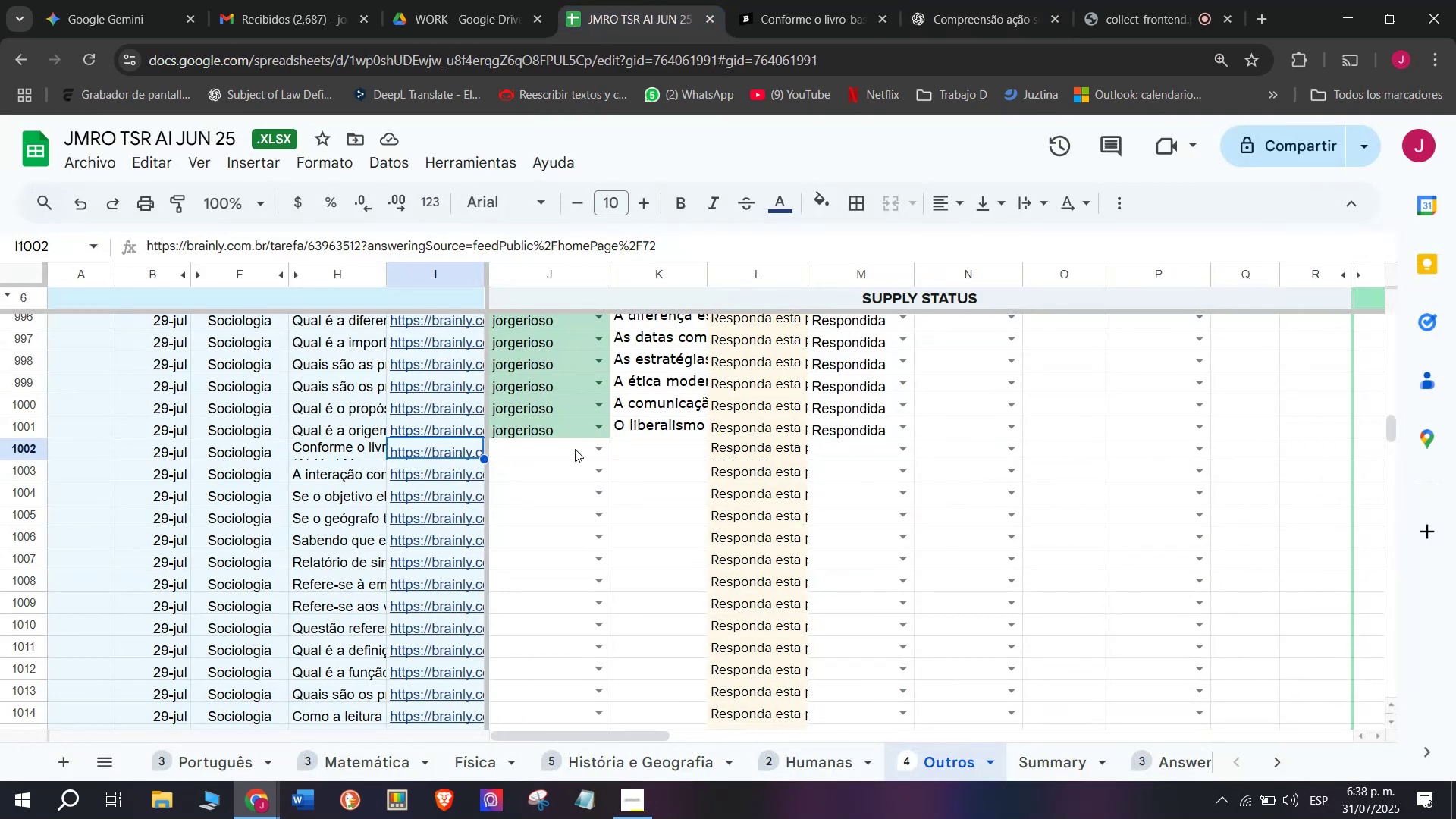 
left_click([570, 449])
 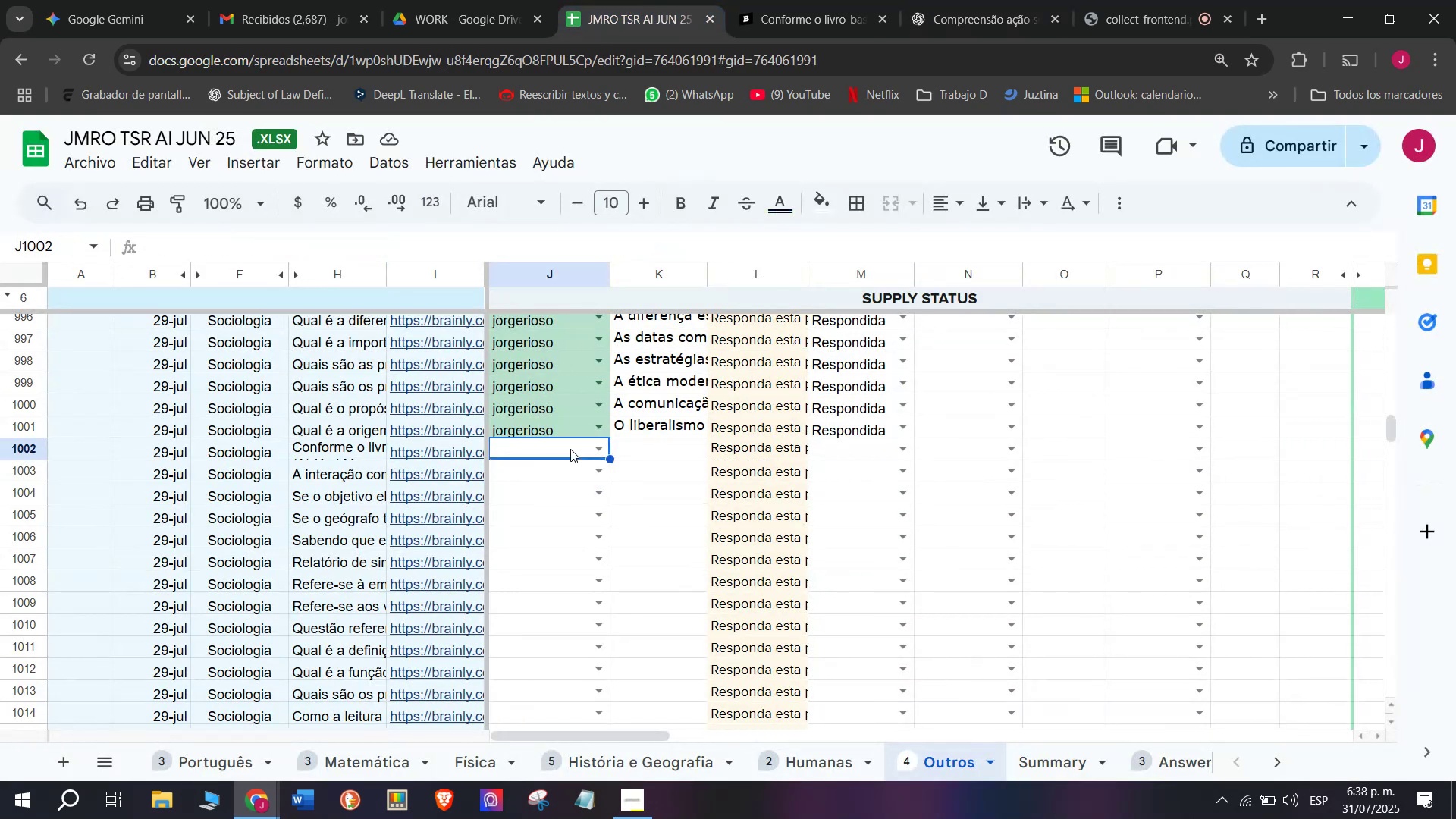 
key(J)
 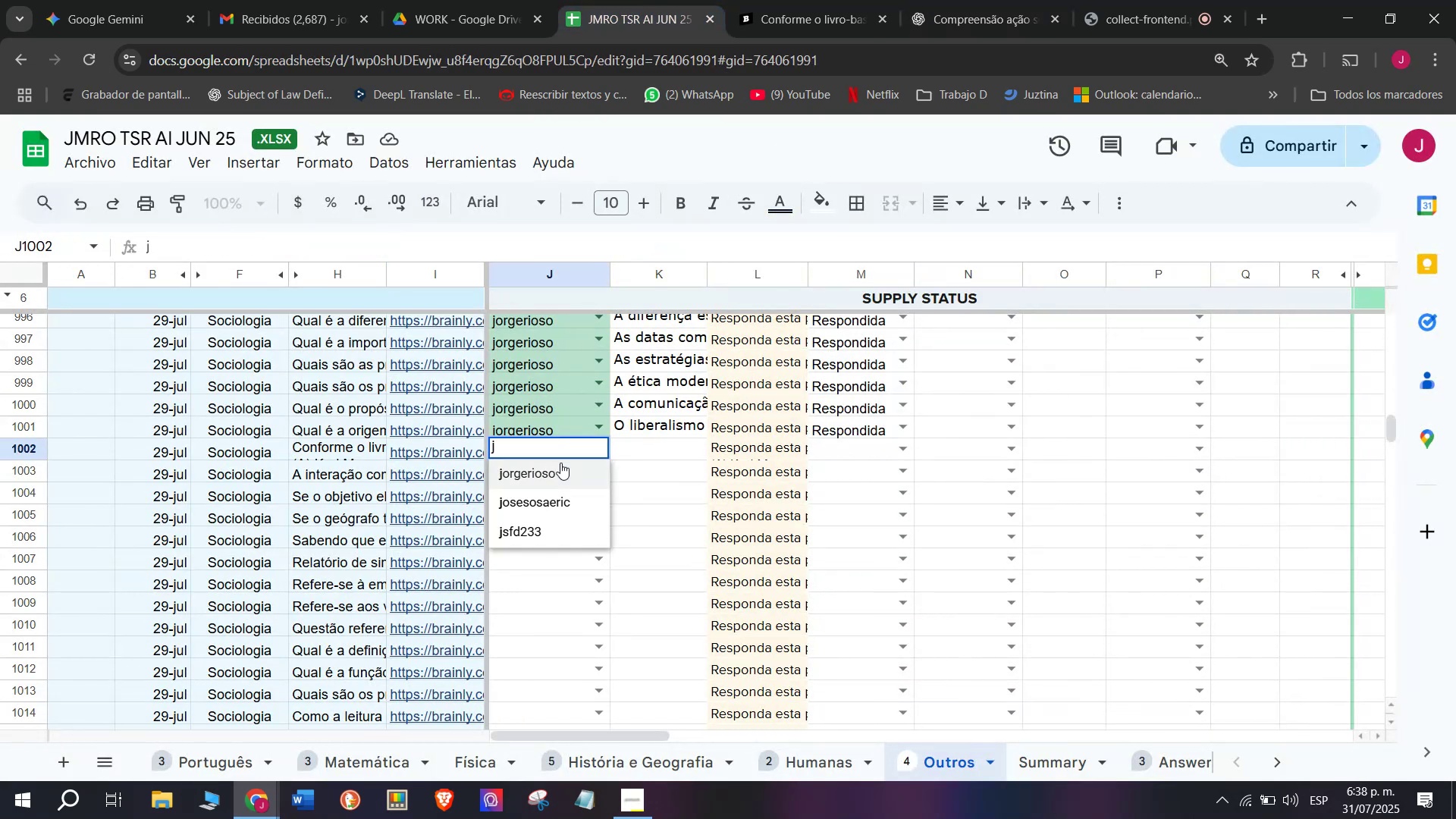 
left_click([554, 472])
 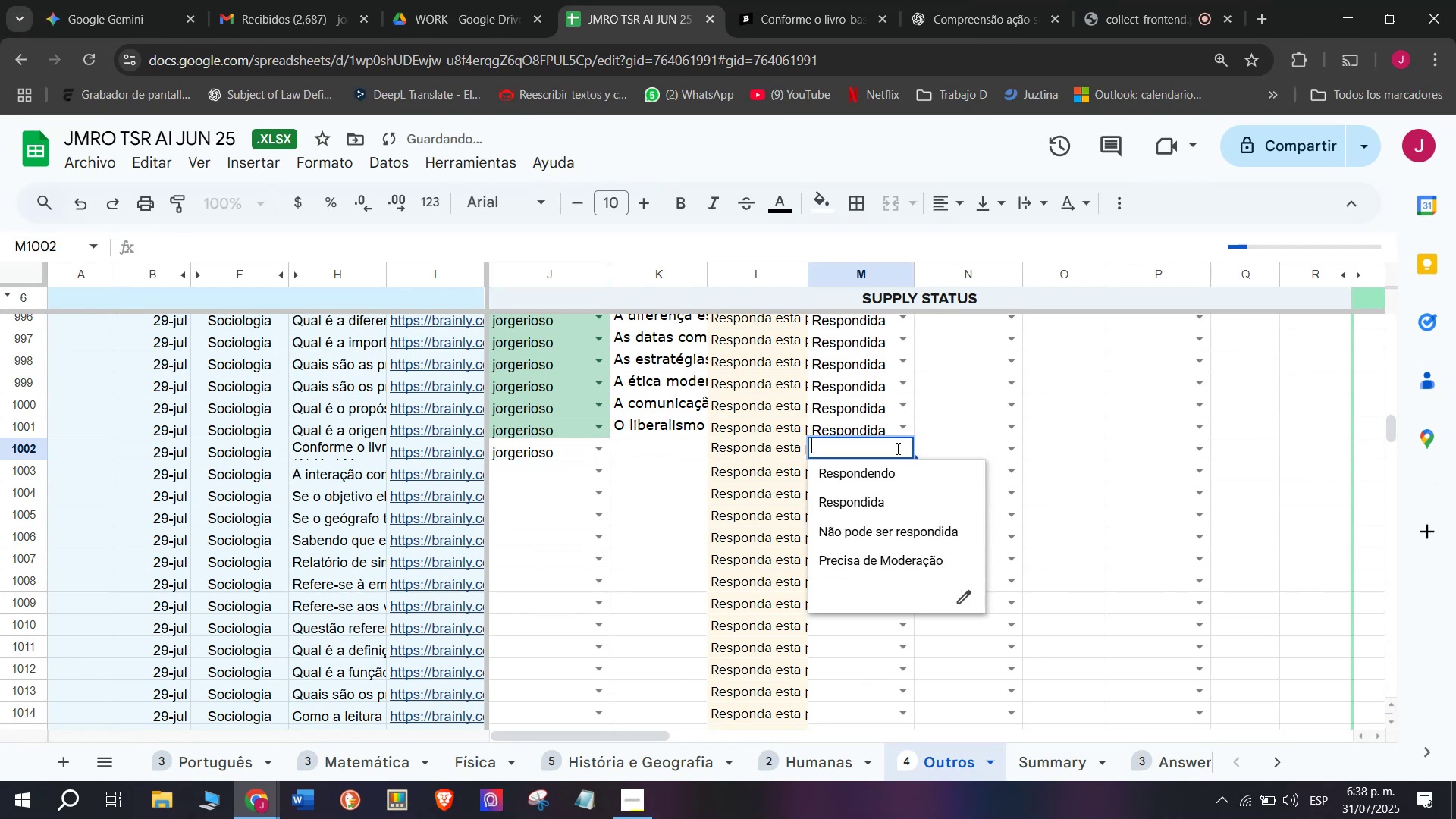 
double_click([871, 475])
 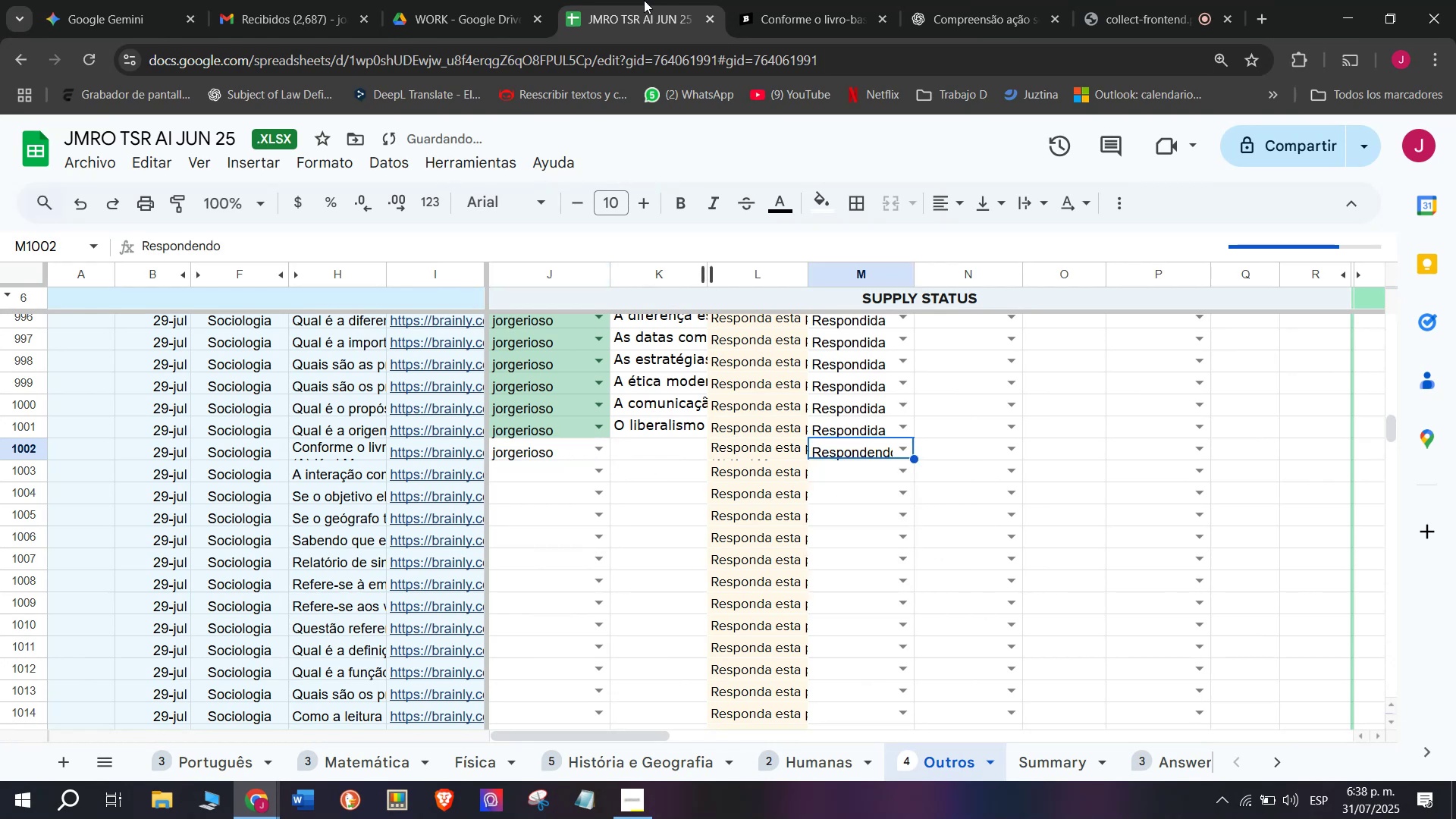 
left_click([754, 0])
 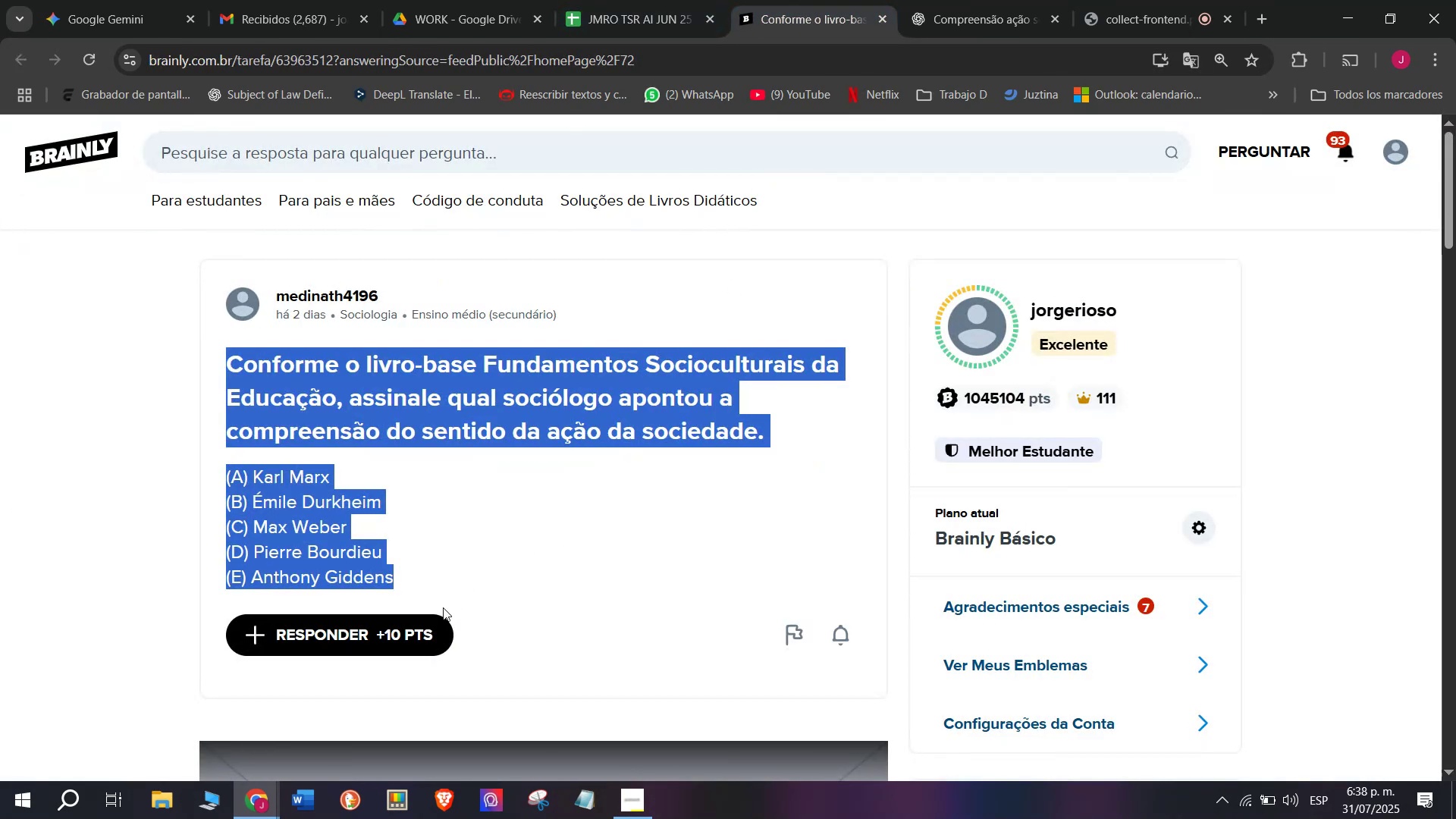 
left_click([408, 634])
 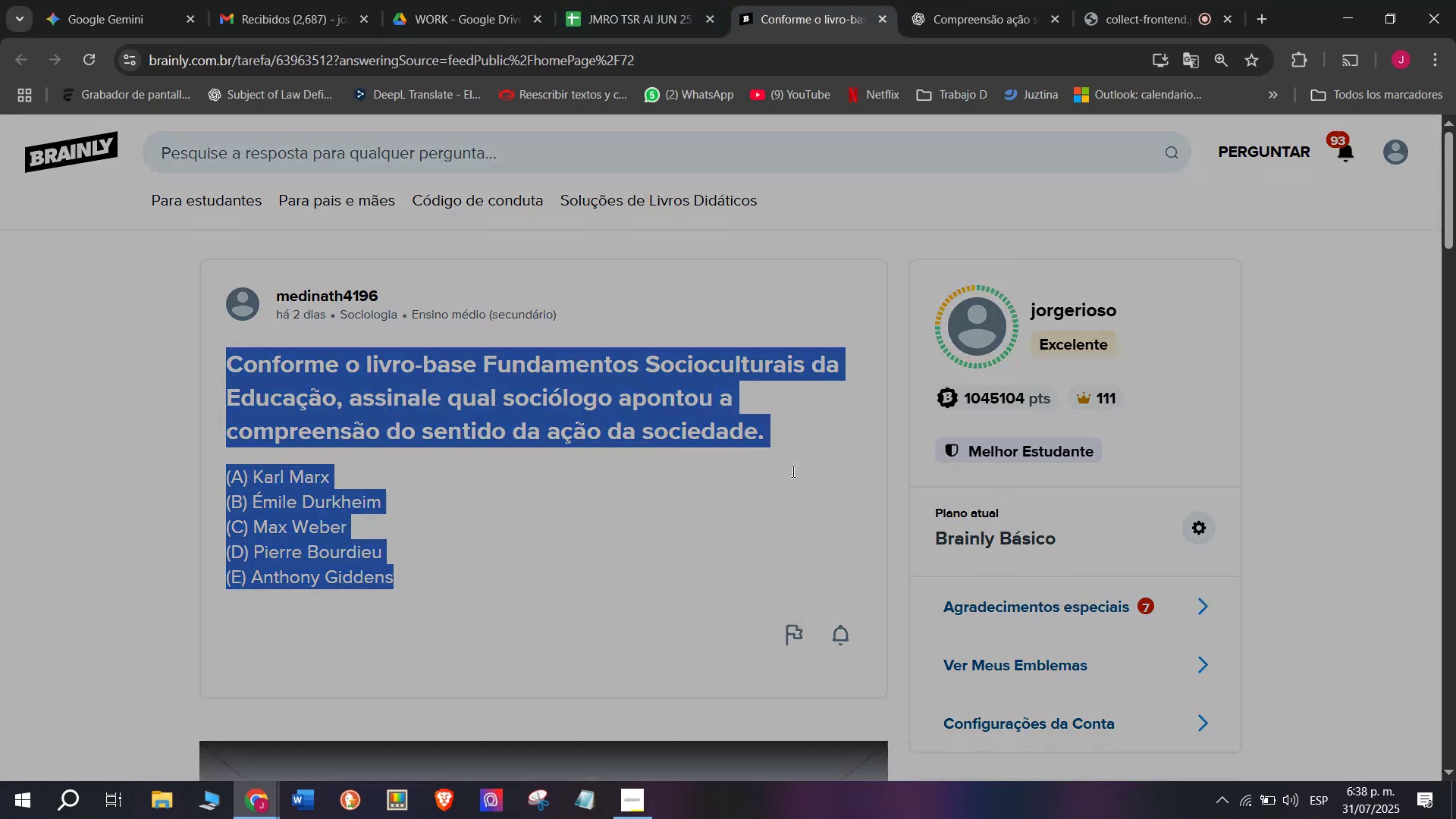 
left_click_drag(start_coordinate=[792, 463], to_coordinate=[520, 216])
 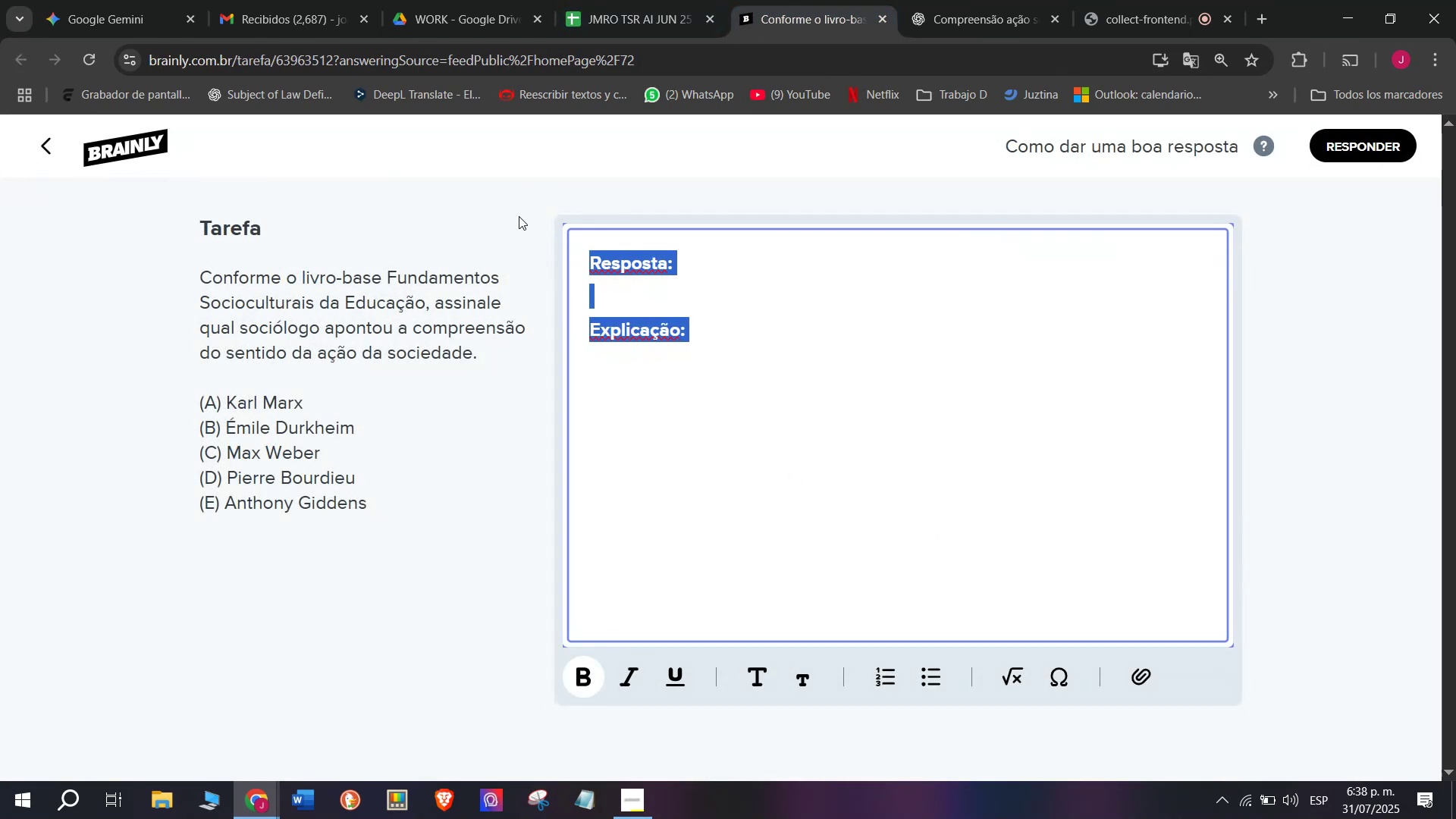 
key(Meta+V)
 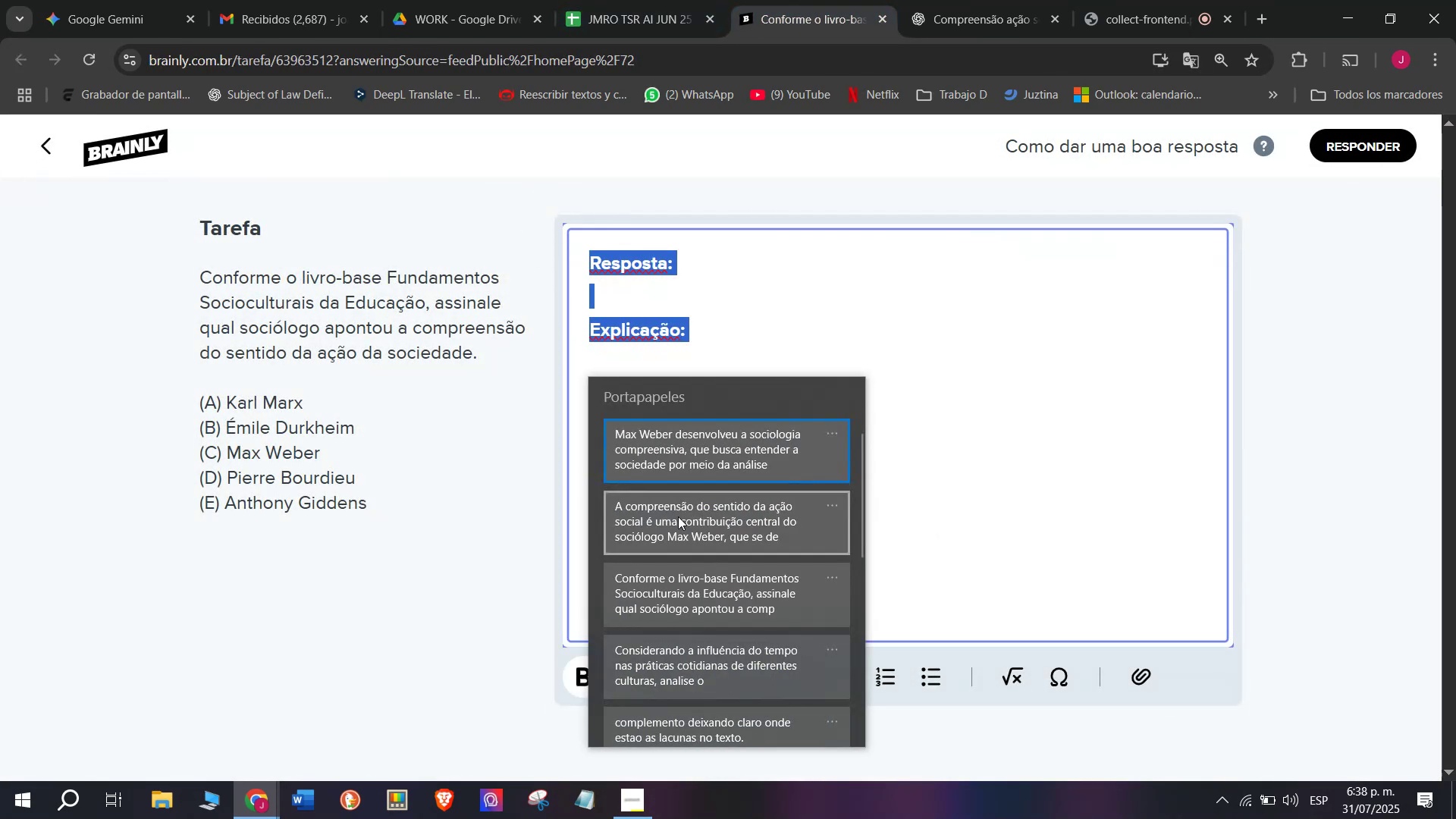 
left_click([678, 516])
 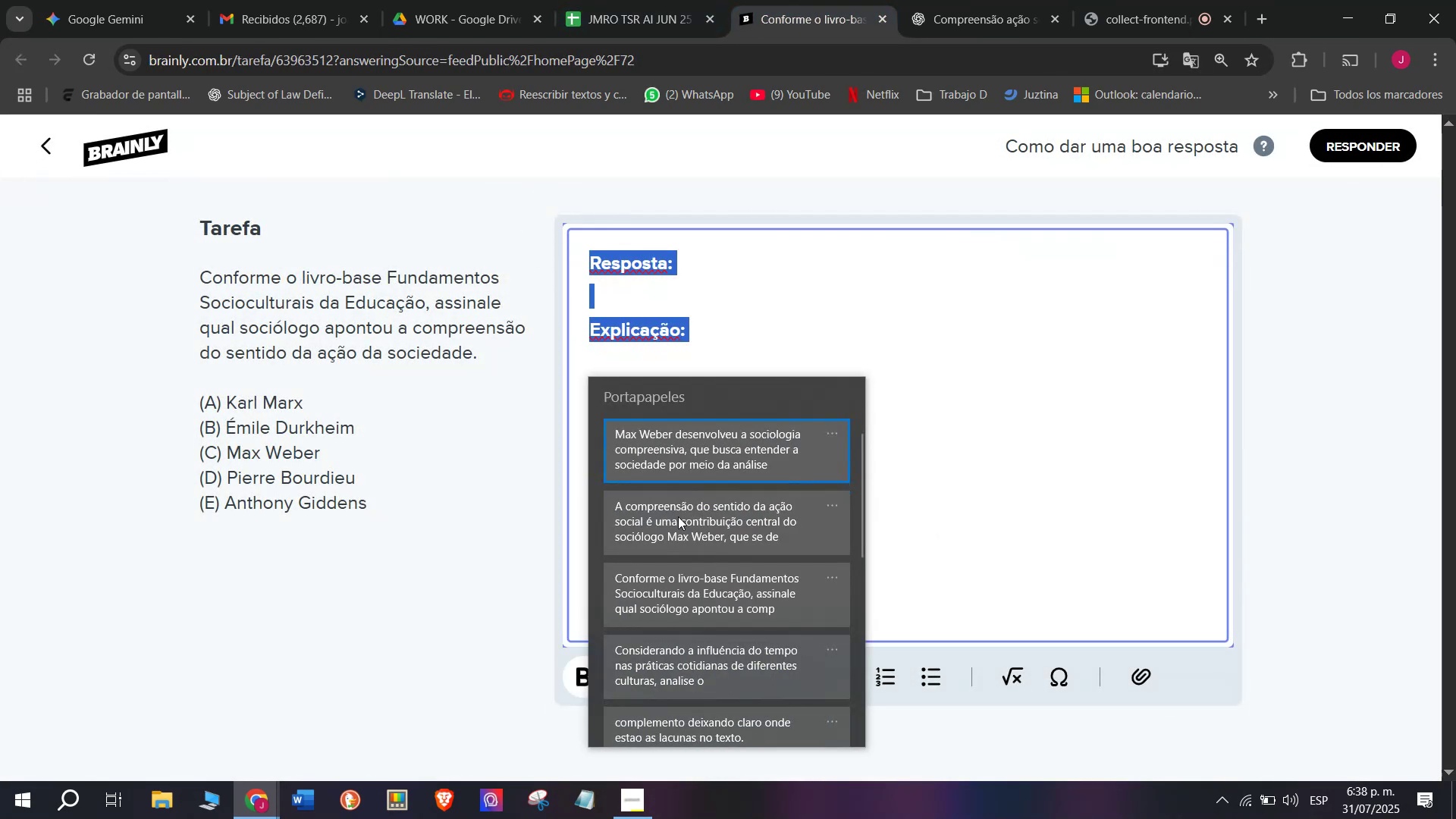 
key(Control+ControlLeft)
 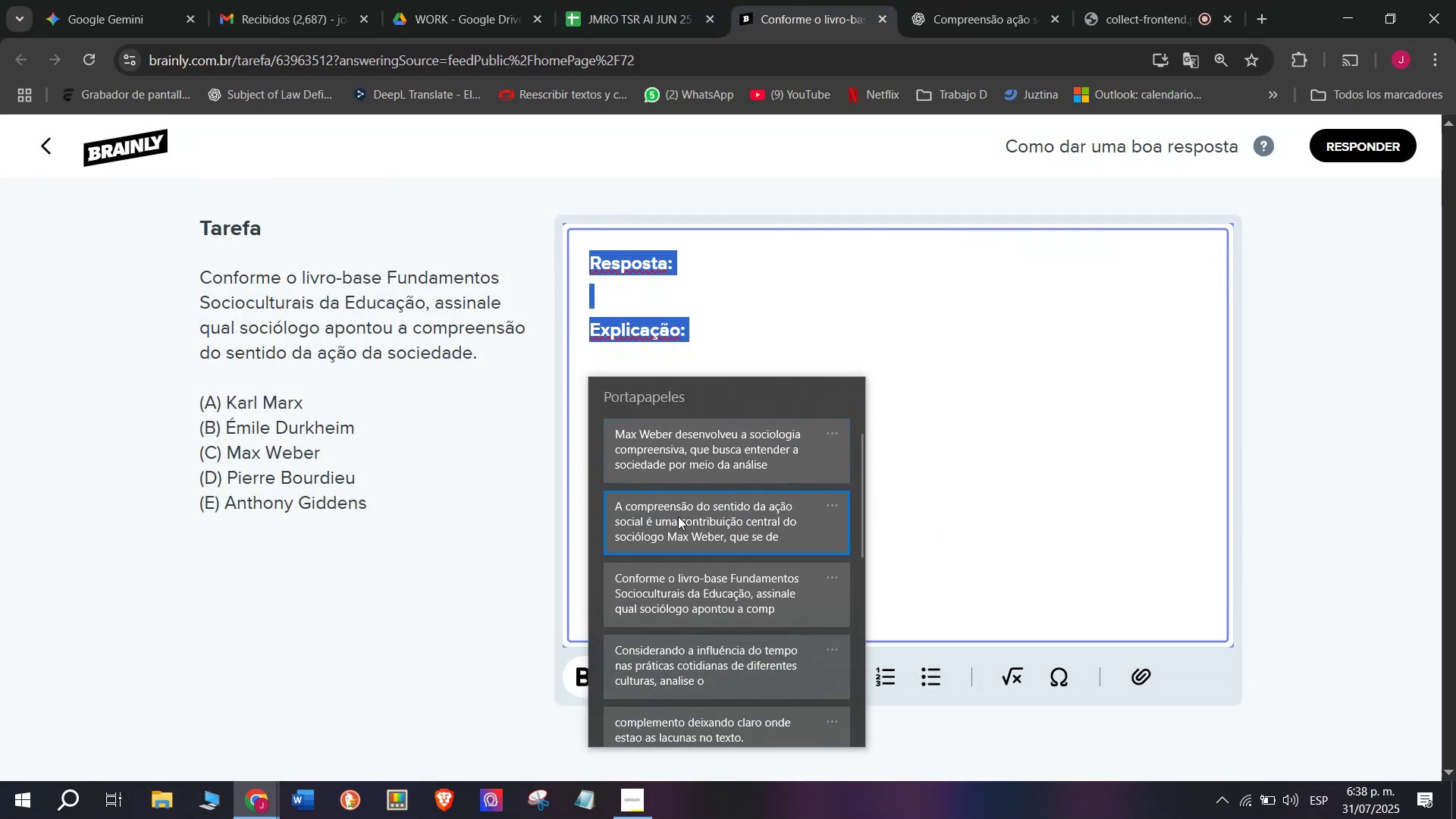 
key(Control+V)
 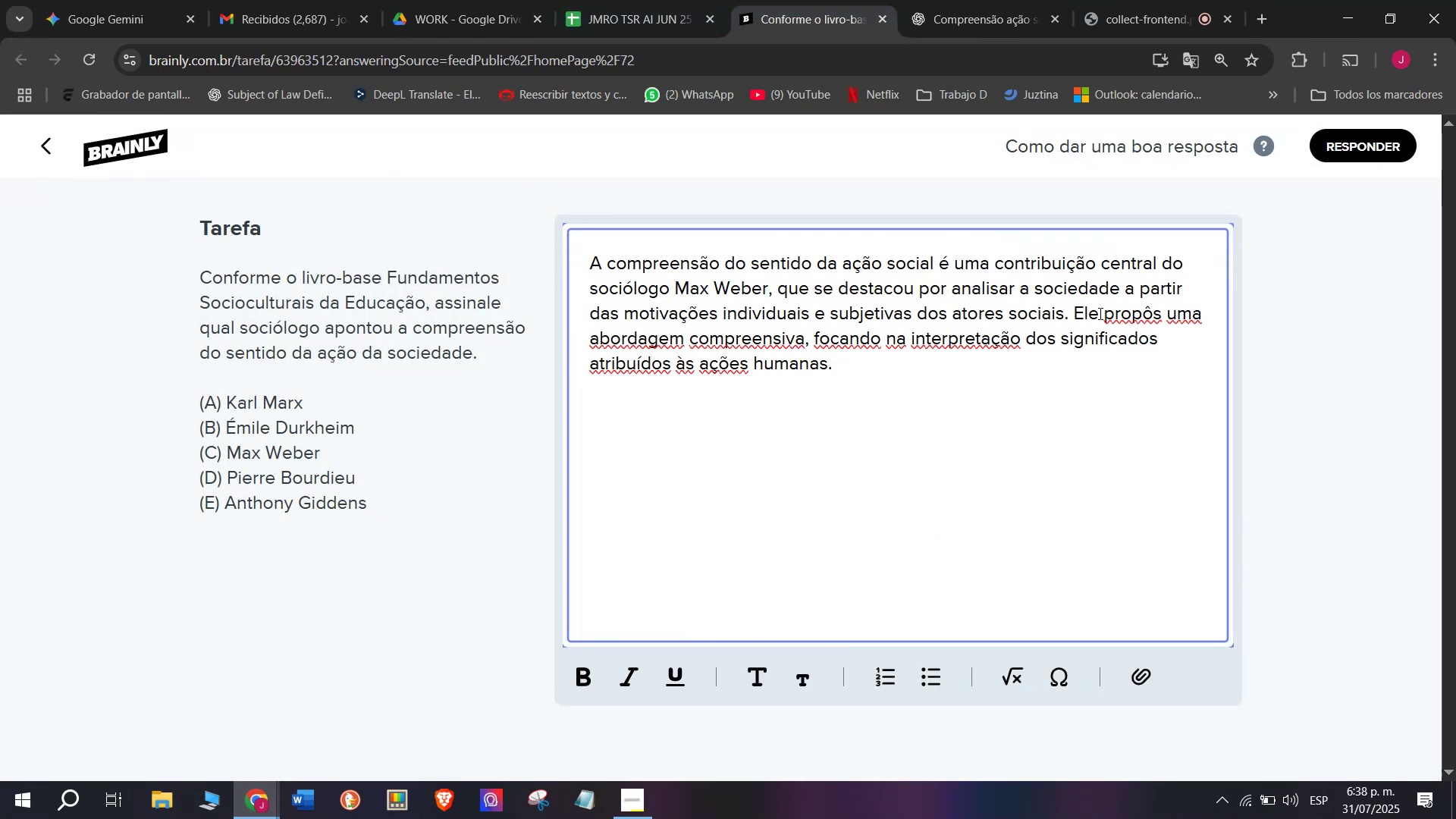 
left_click_drag(start_coordinate=[1072, 309], to_coordinate=[1103, 381])
 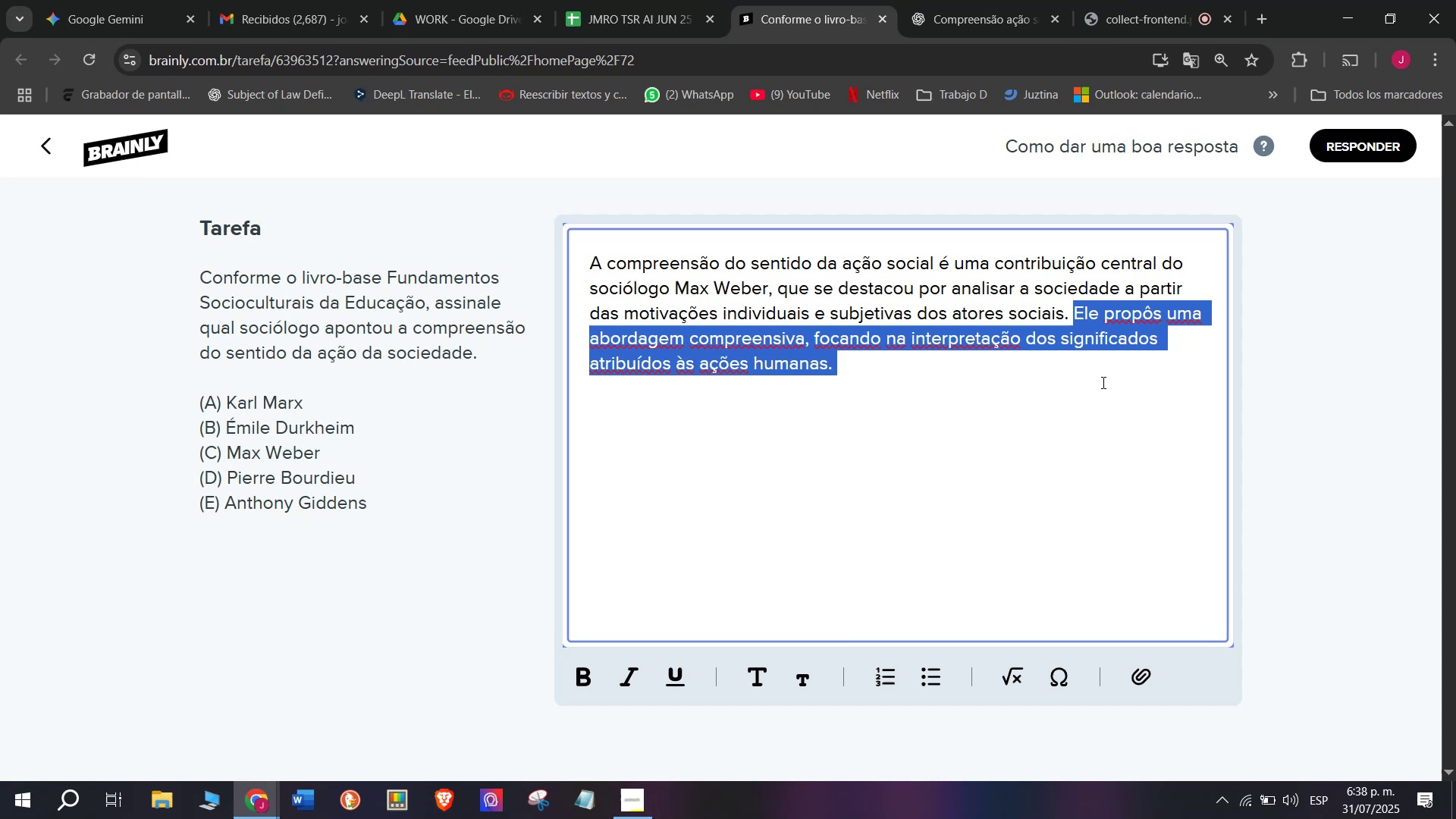 
key(Meta+V)
 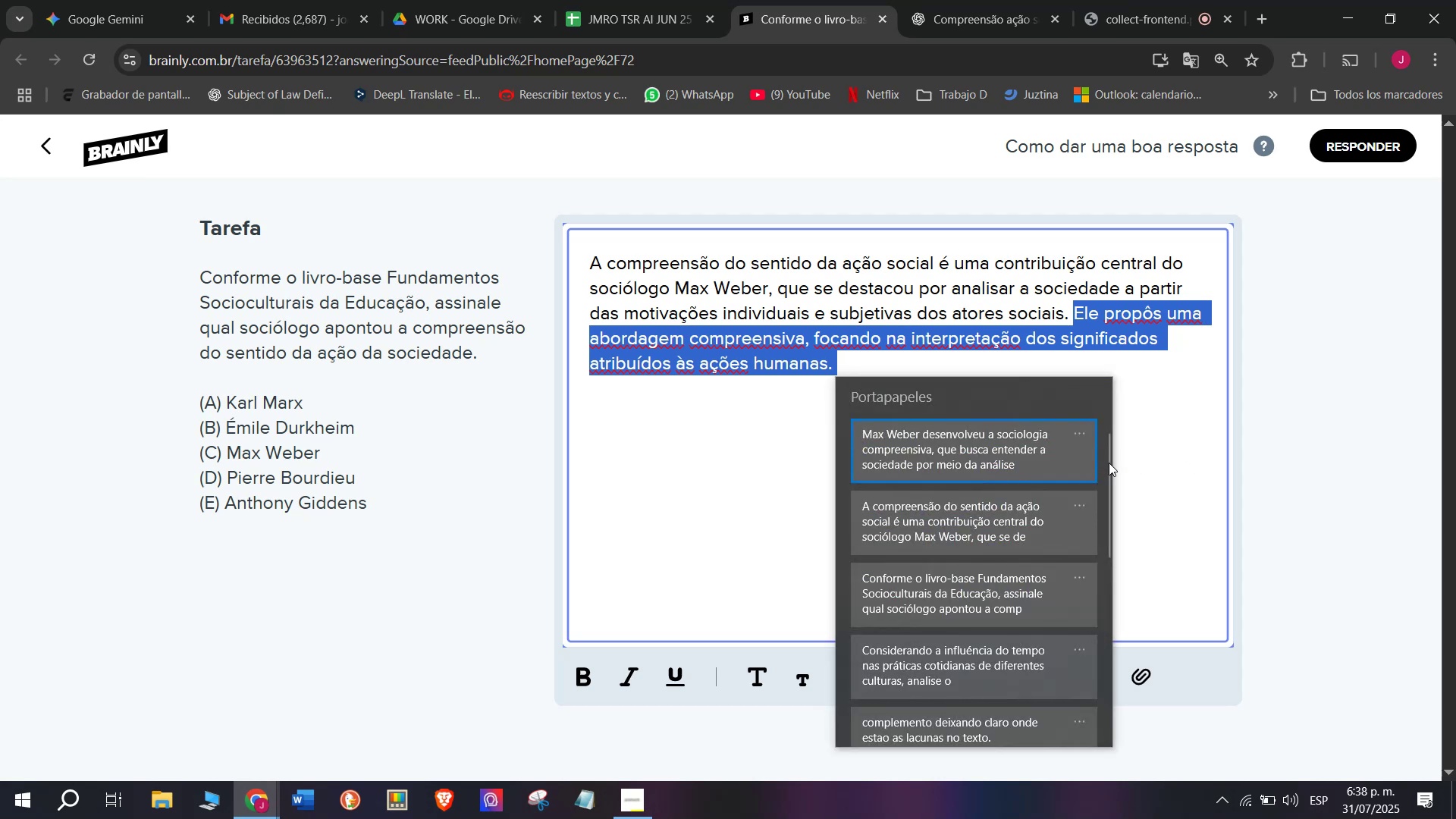 
left_click_drag(start_coordinate=[1109, 463], to_coordinate=[1089, 765])
 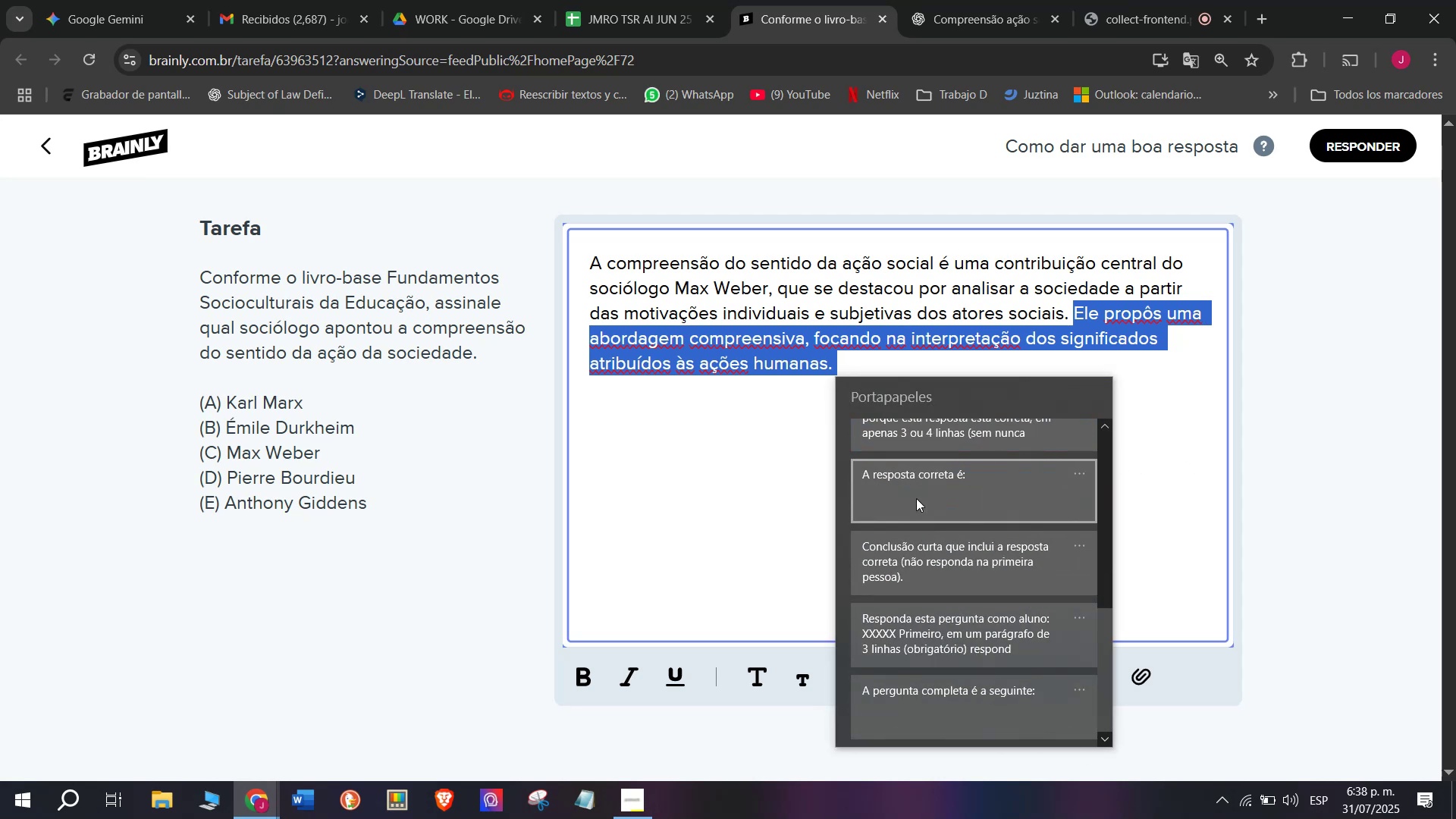 
key(Control+ControlLeft)
 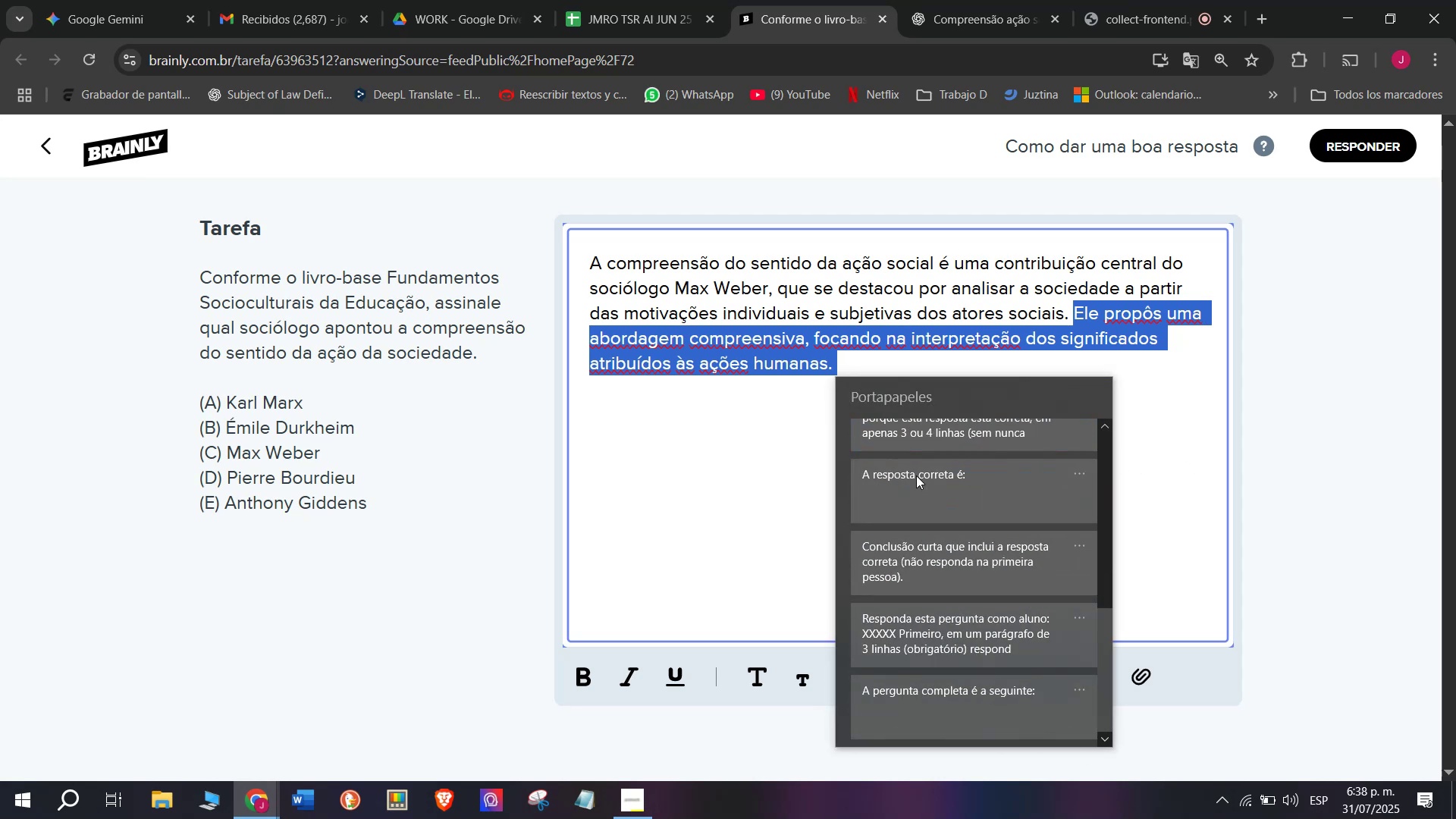 
key(Control+V)
 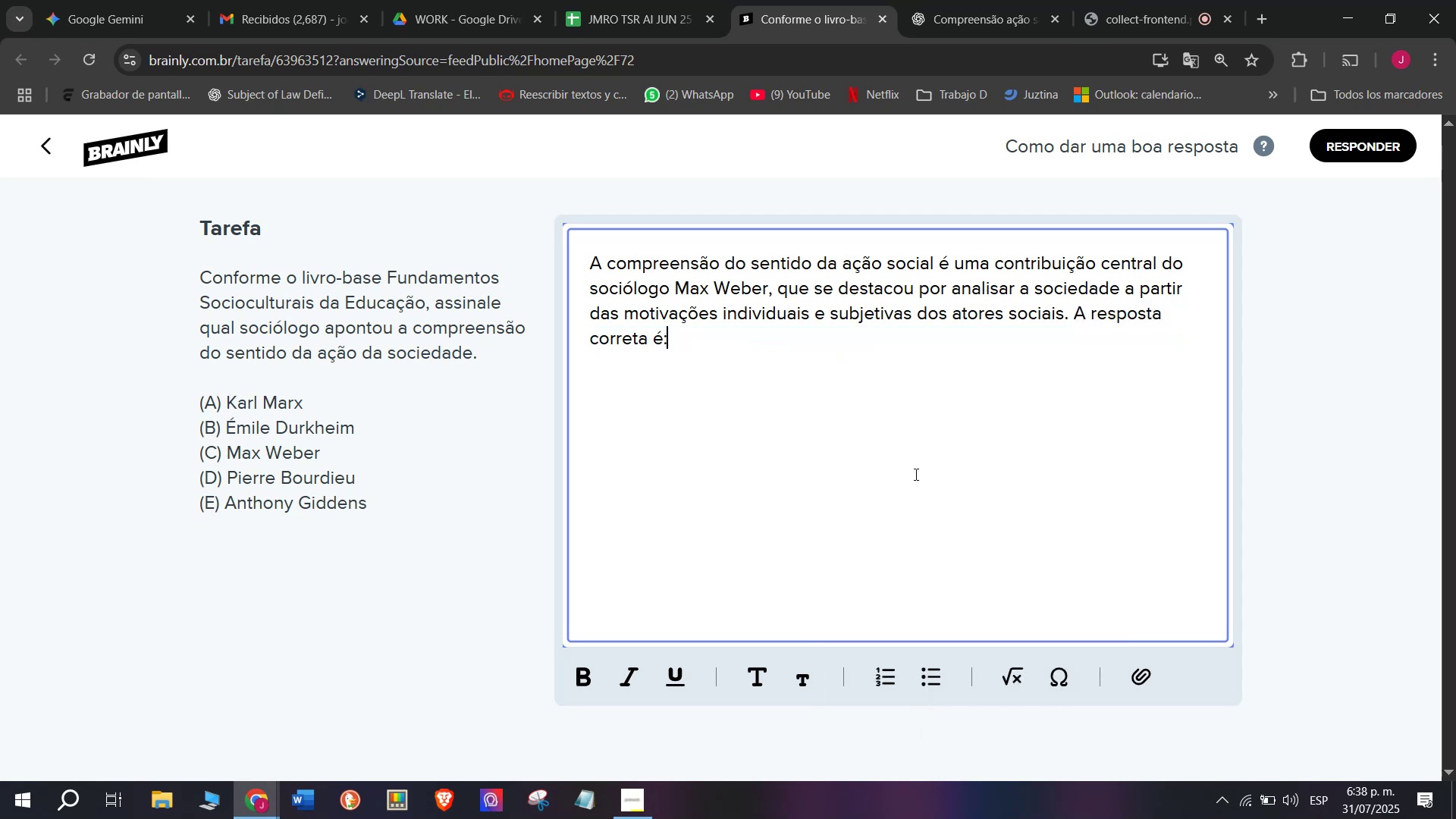 
key(Space)
 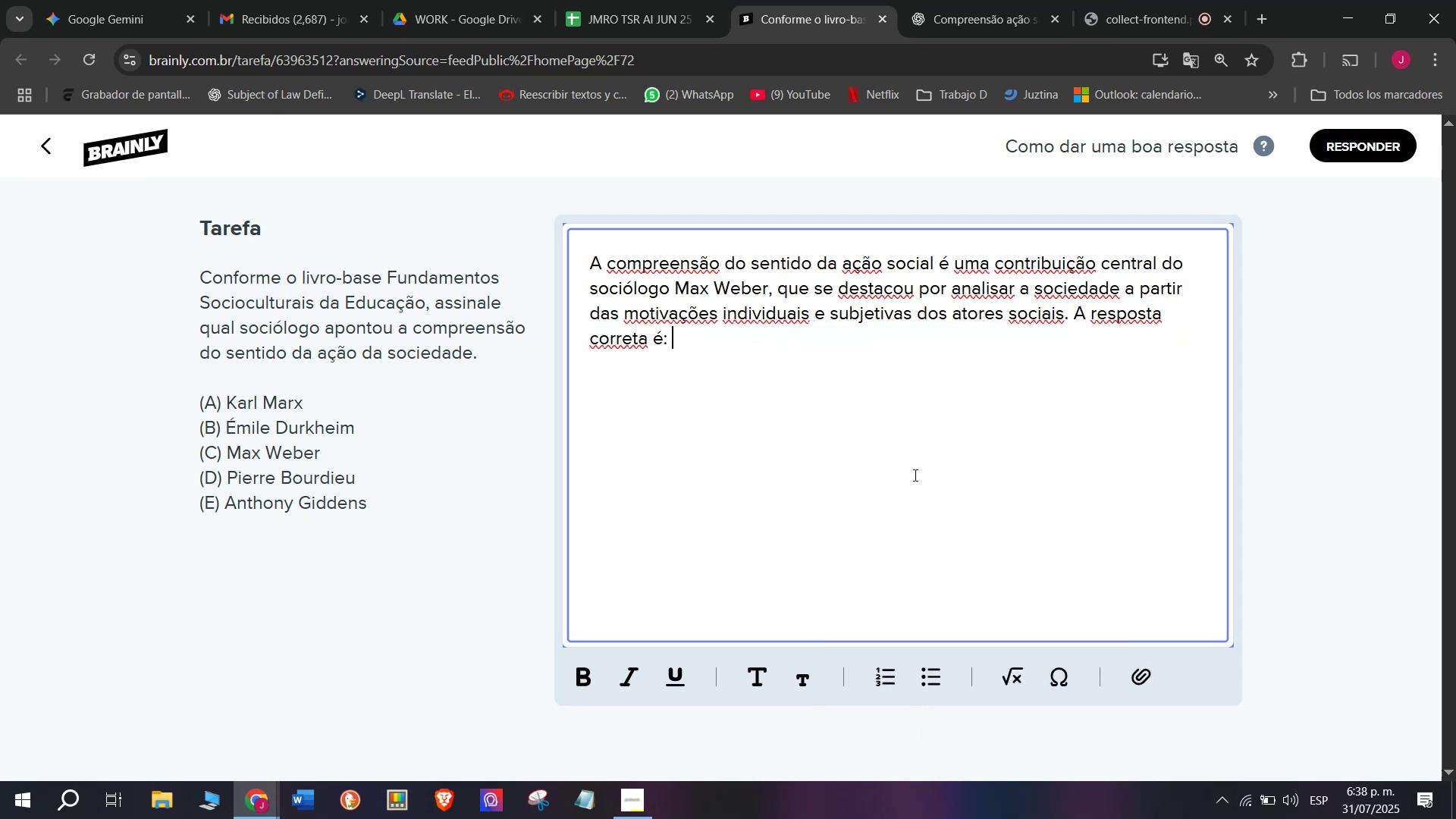 
key(Shift+C)
 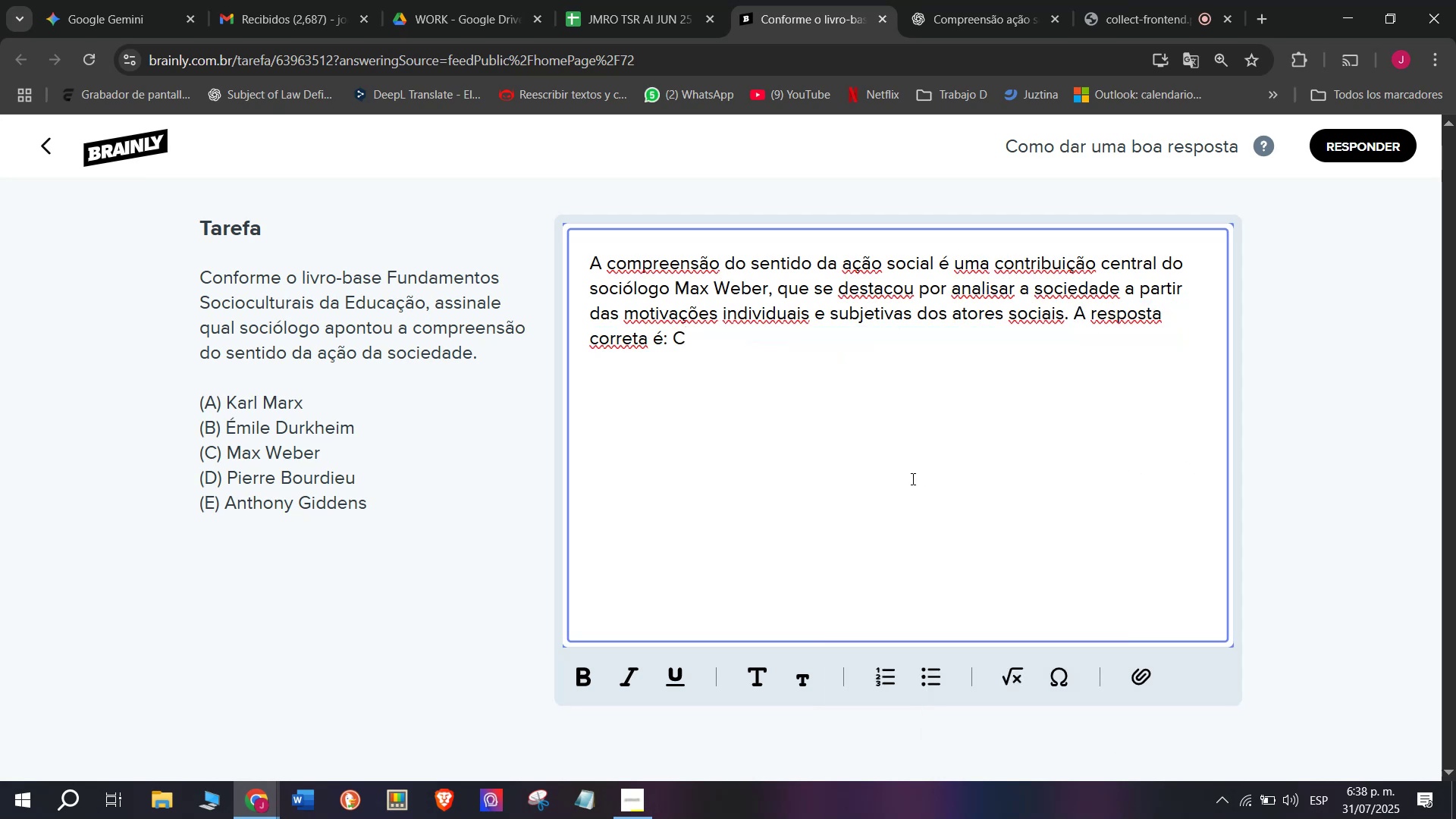 
key(Period)
 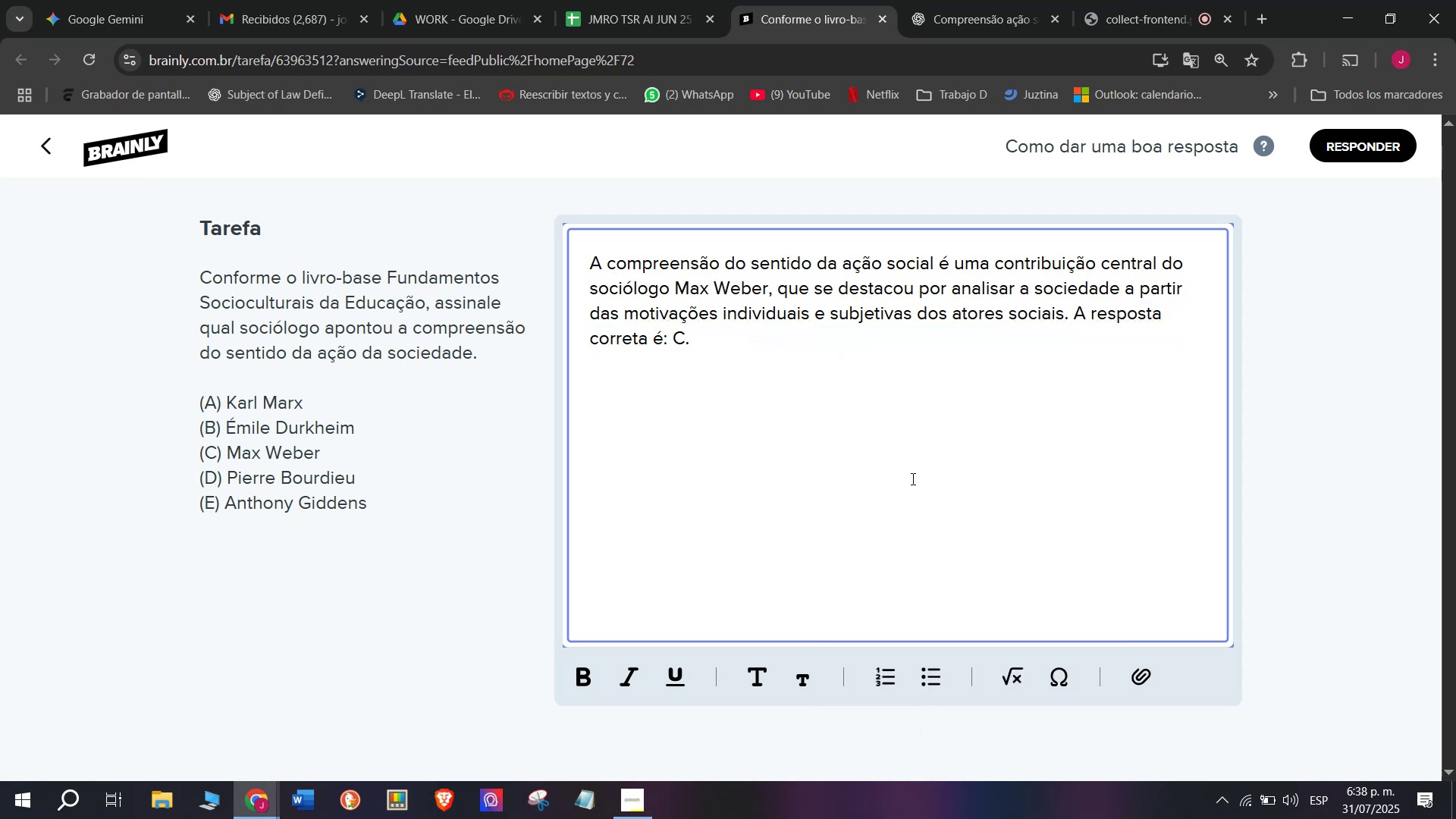 
key(Enter)
 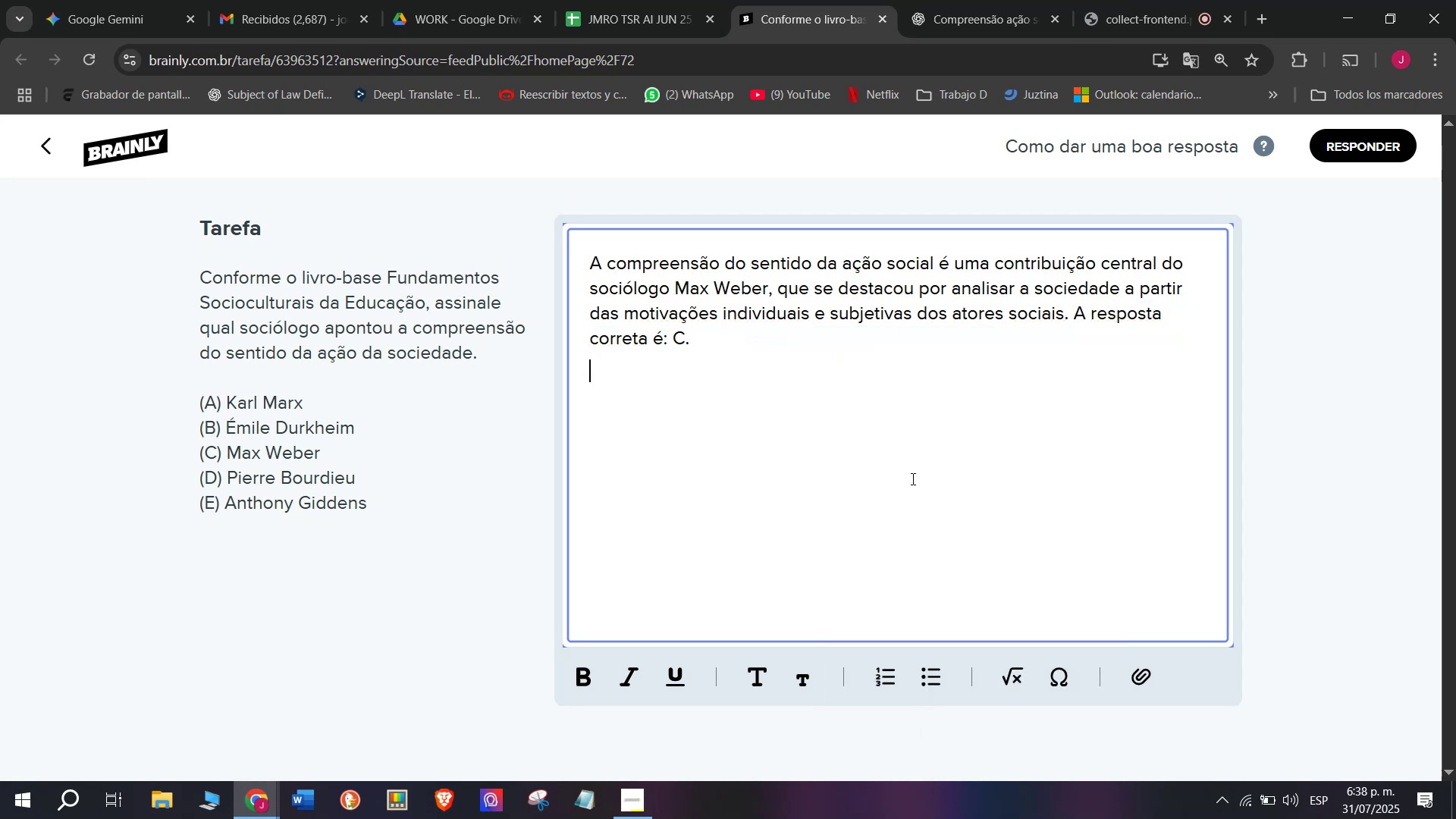 
key(Enter)
 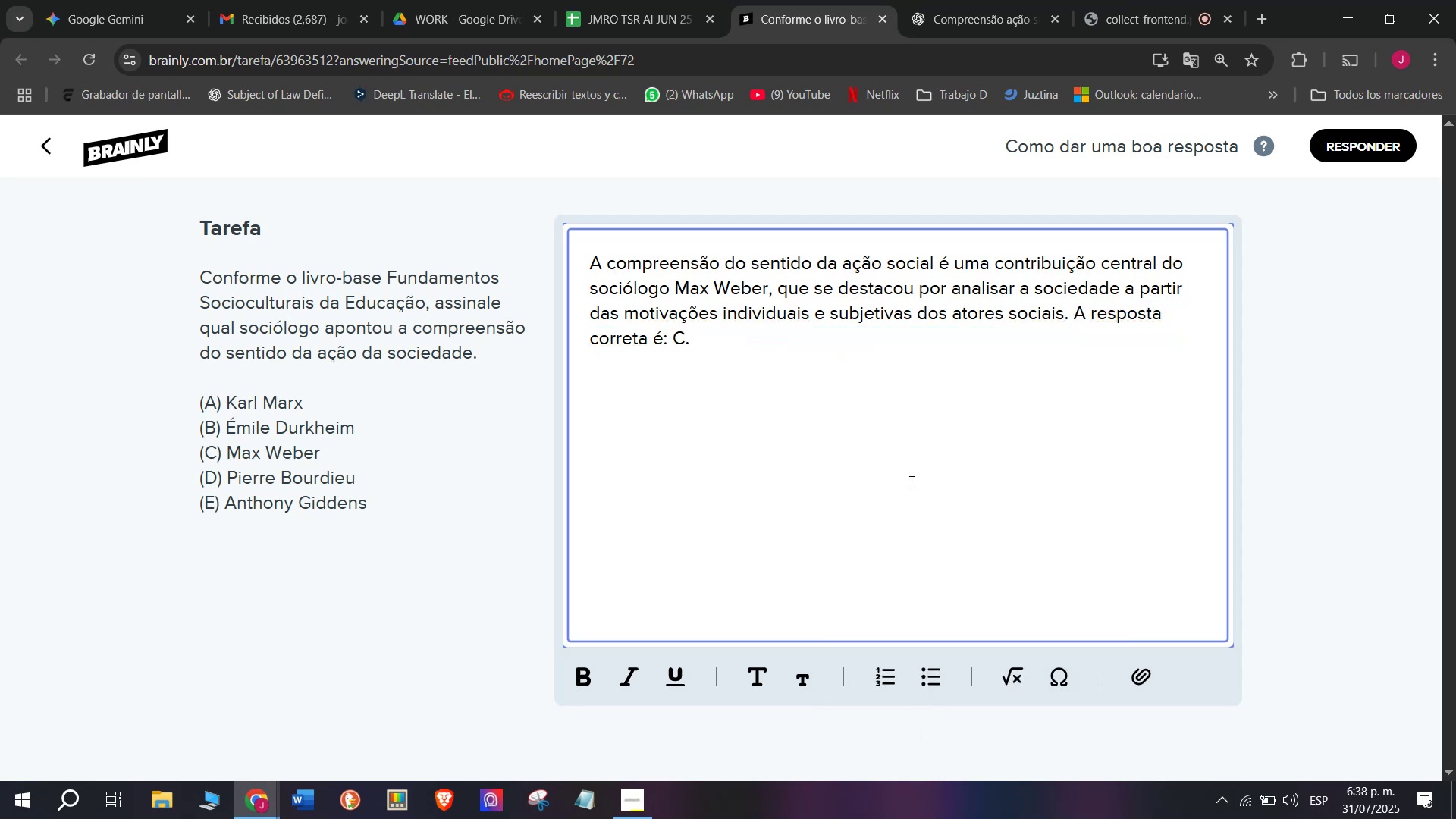 
key(Meta+V)
 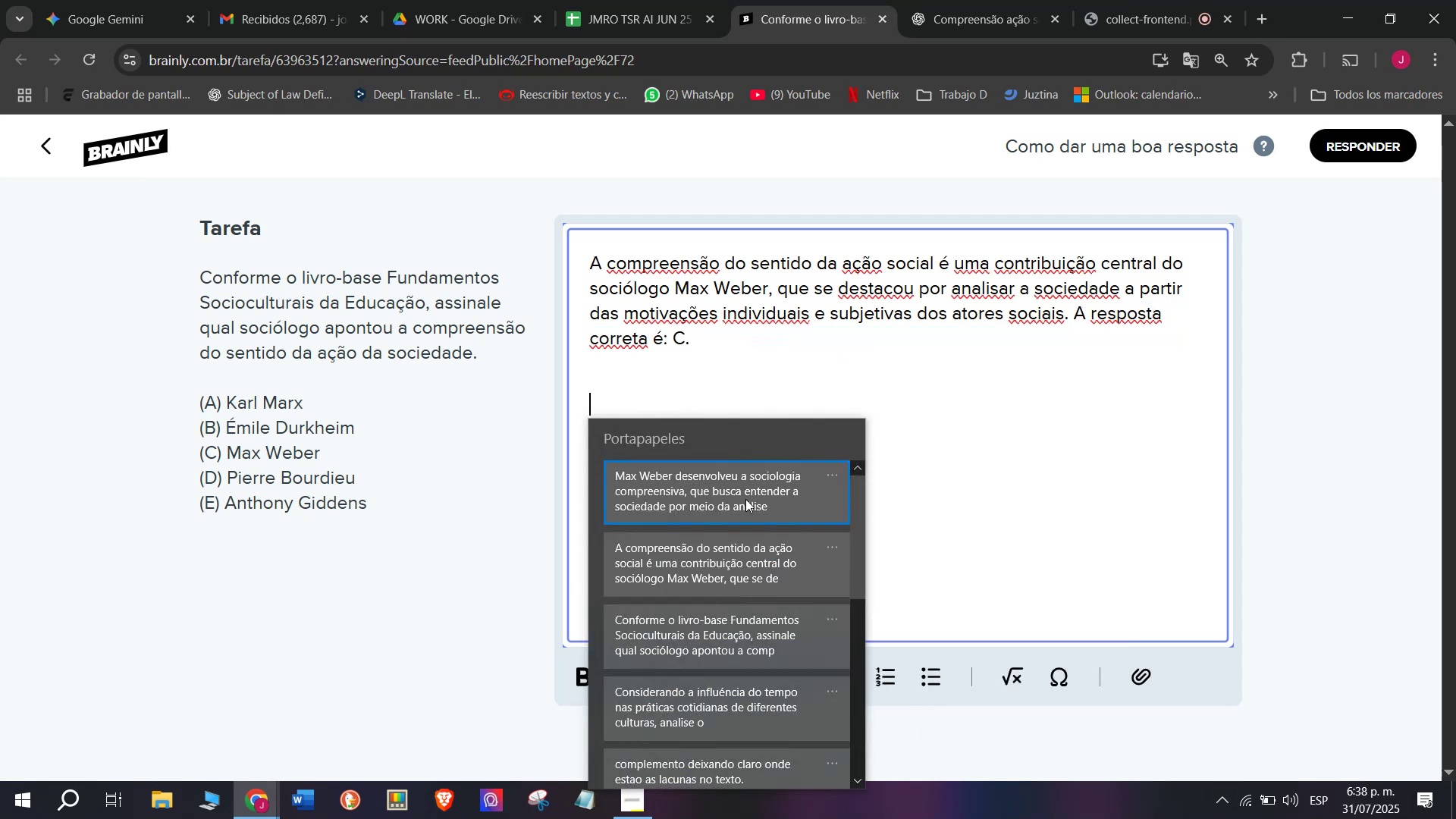 
left_click([723, 494])
 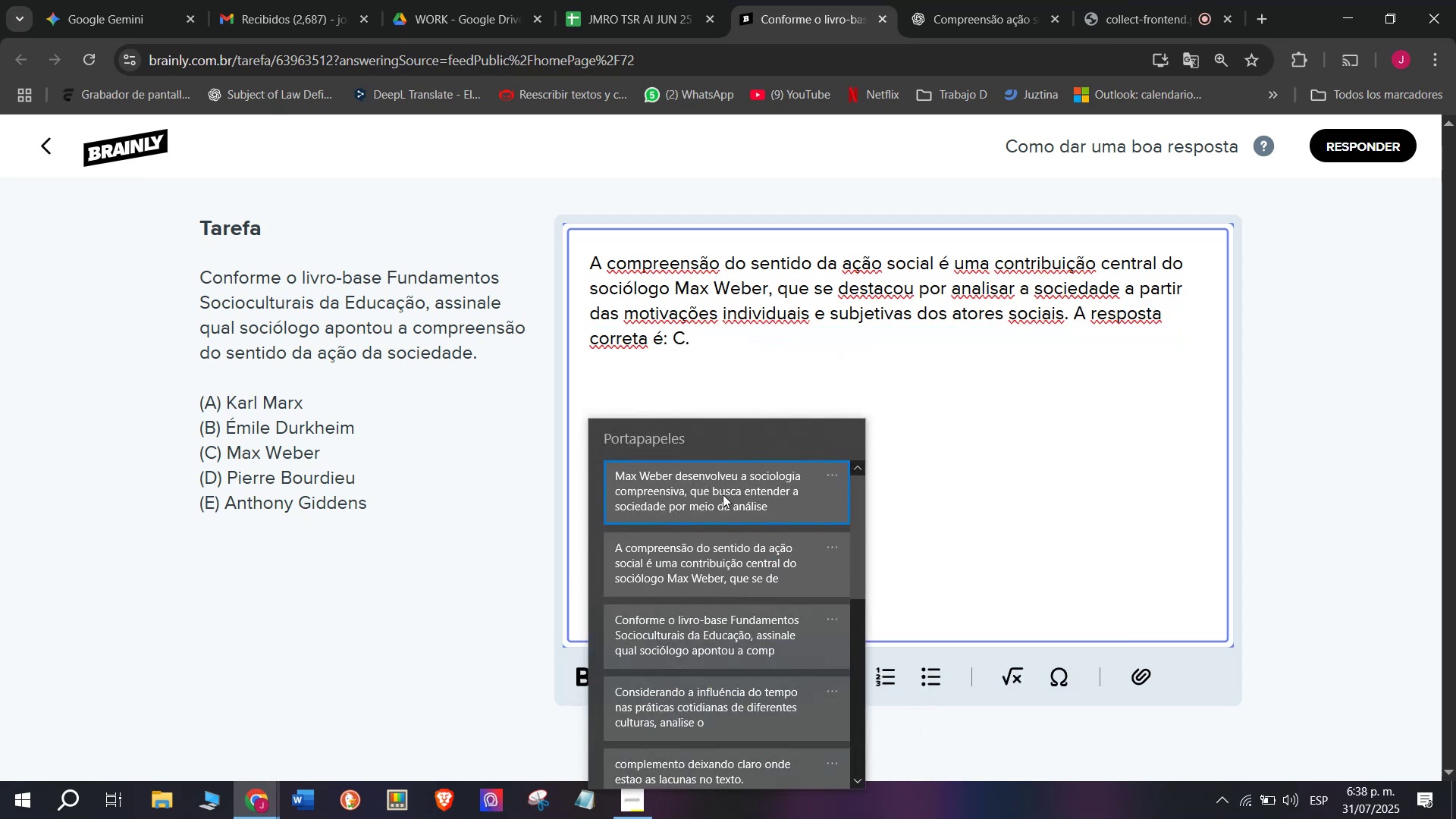 
key(Control+ControlLeft)
 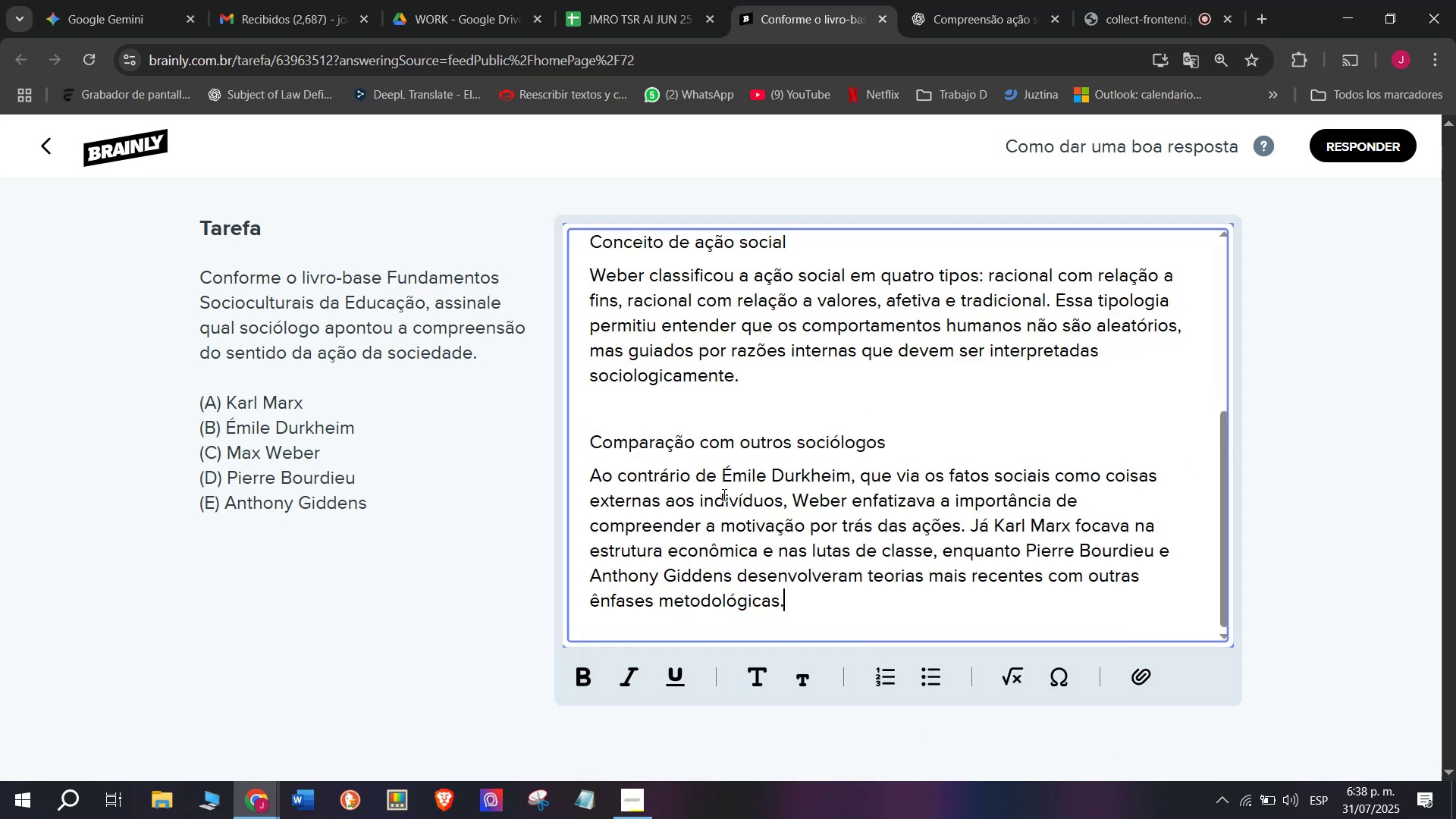 
key(Control+V)
 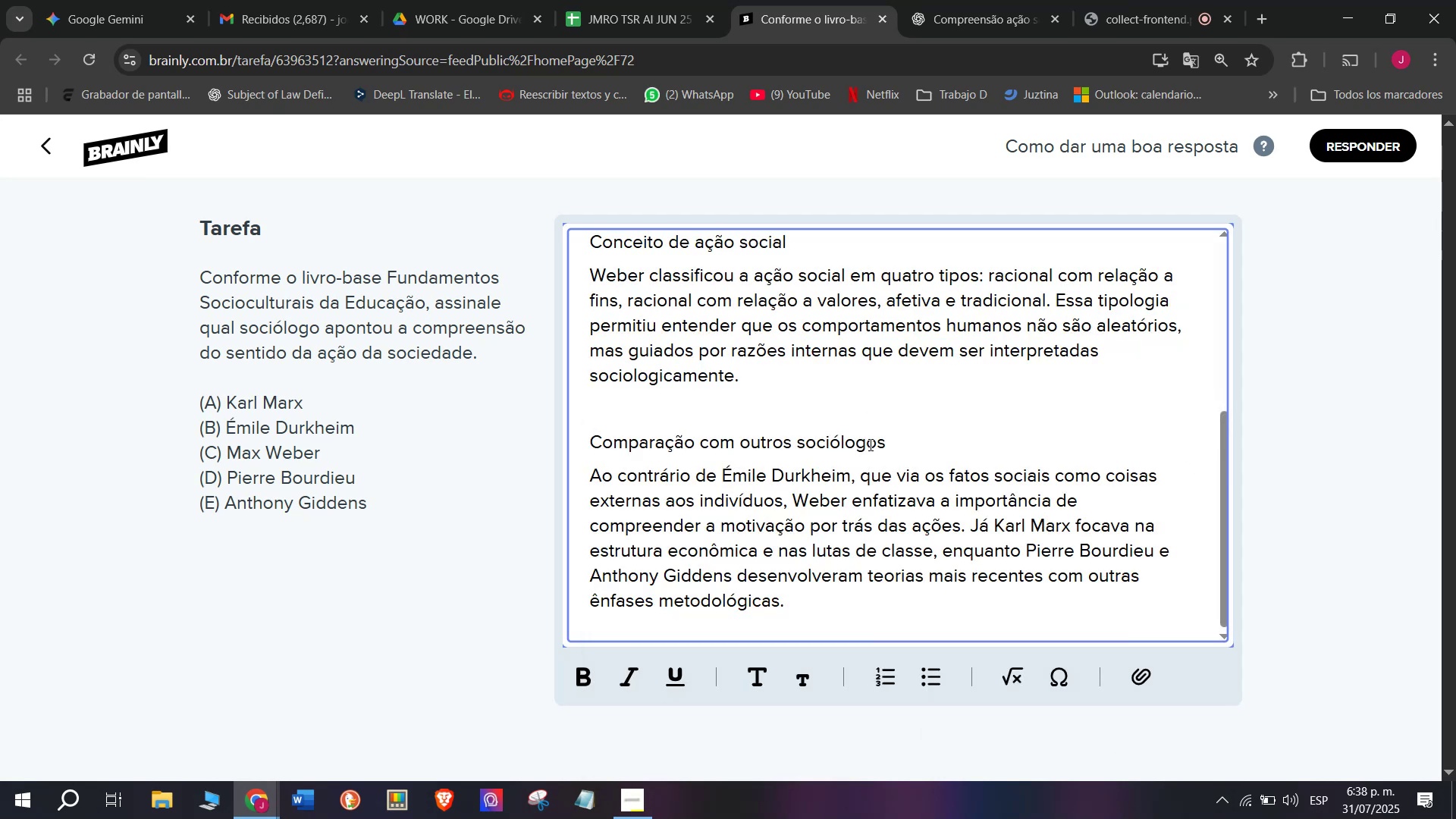 
left_click_drag(start_coordinate=[909, 438], to_coordinate=[524, 425])
 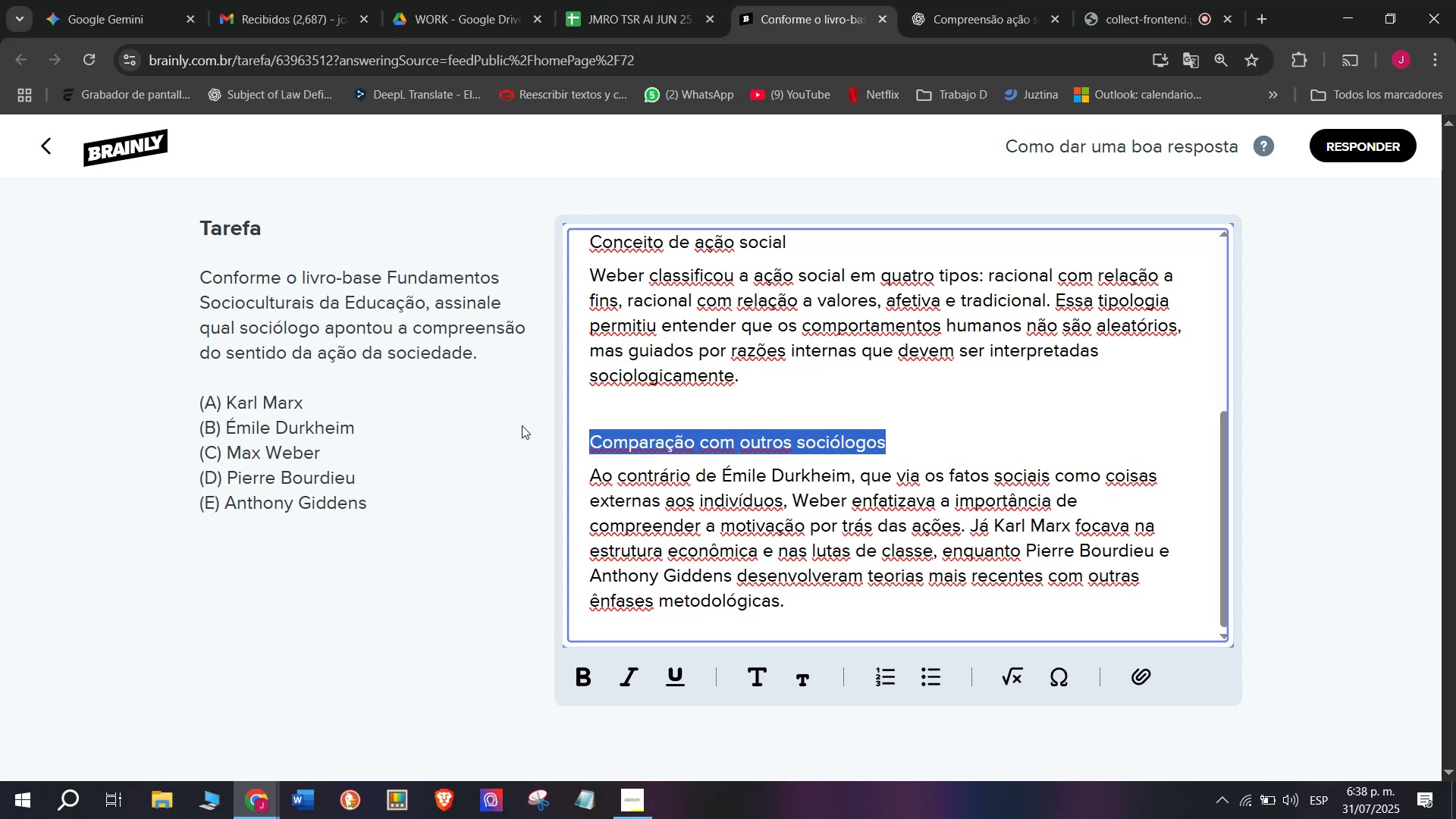 
key(Backspace)
 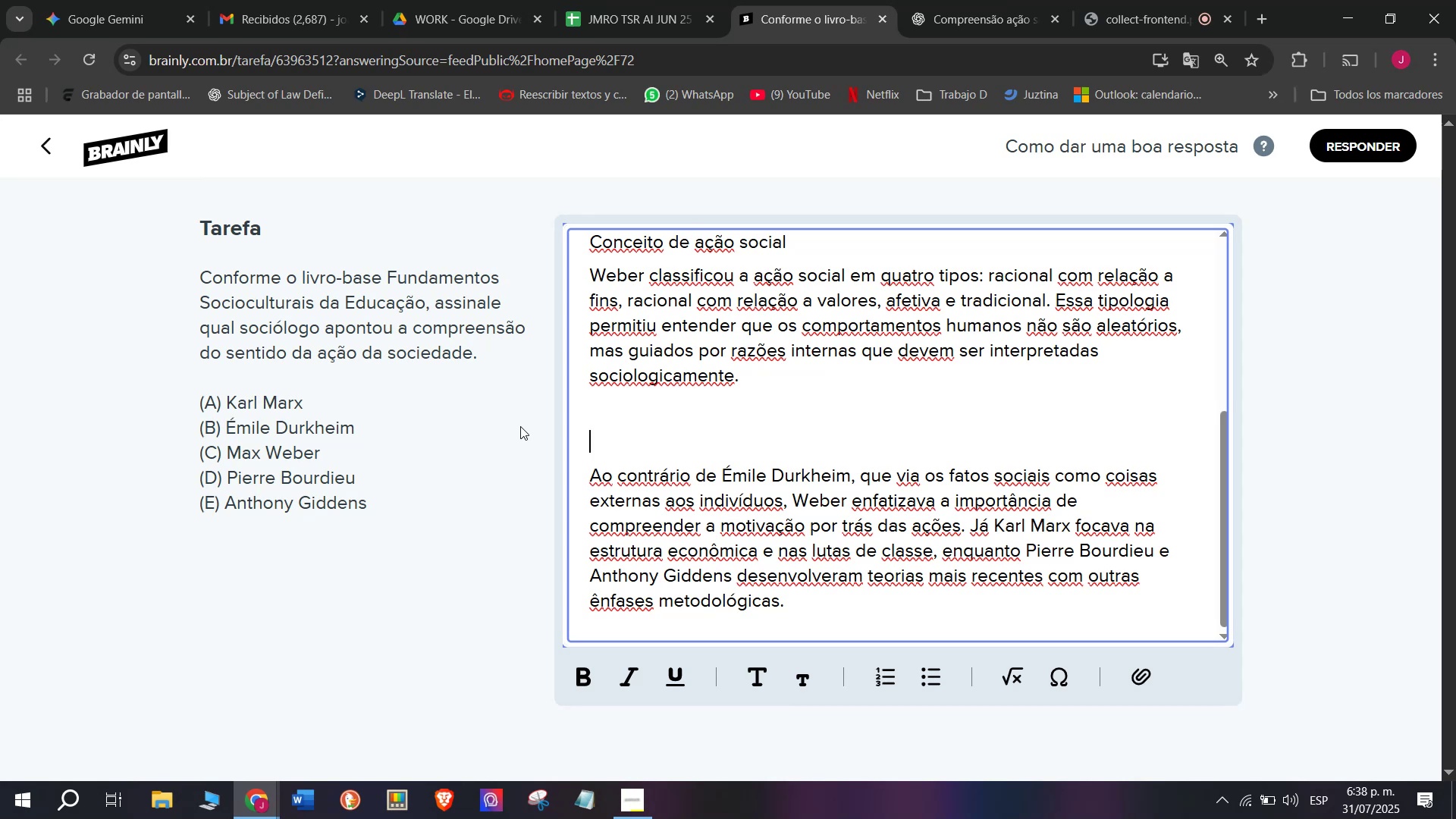 
key(Backspace)
 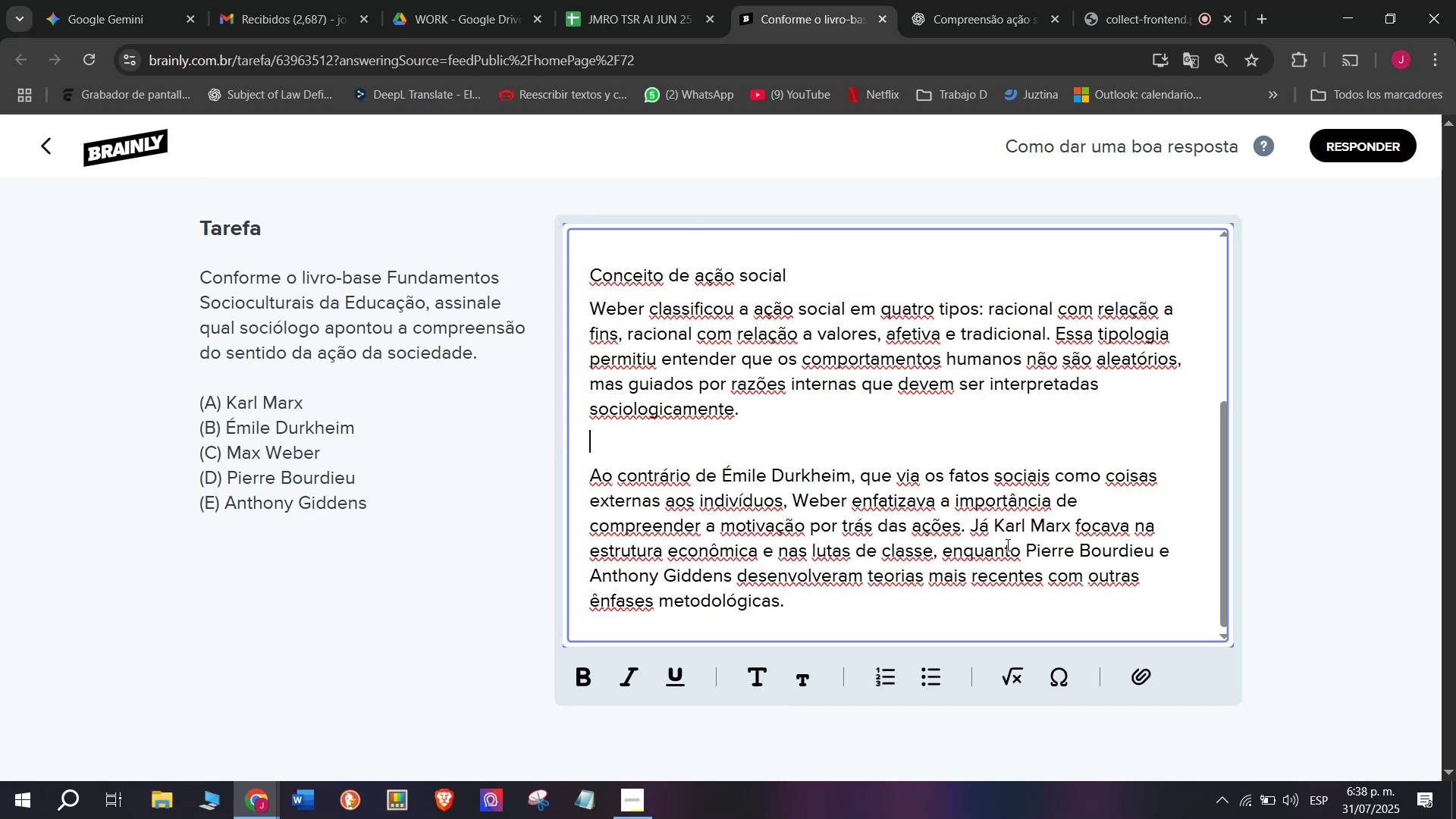 
left_click_drag(start_coordinate=[974, 524], to_coordinate=[990, 613])
 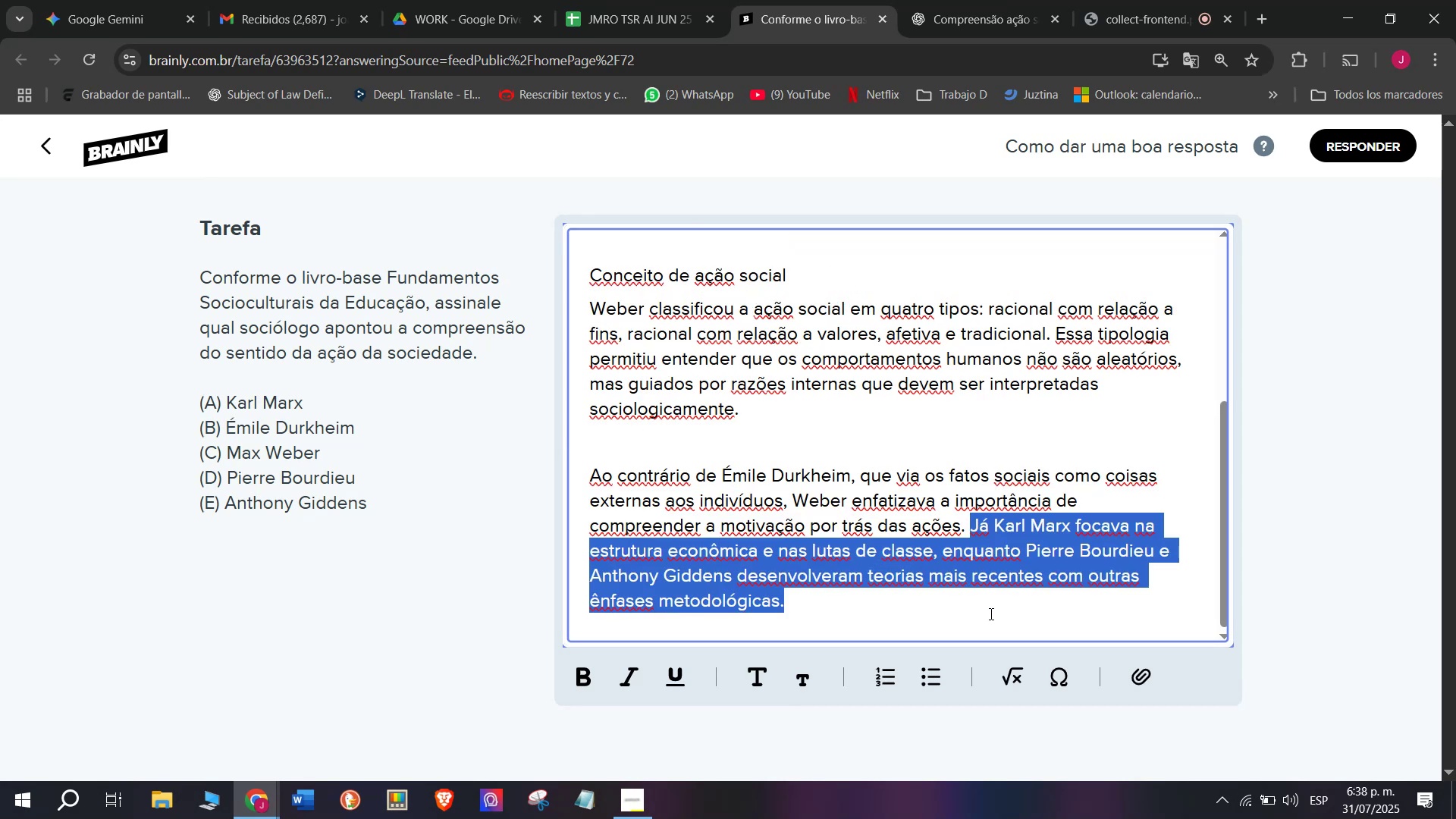 
key(Backspace)
 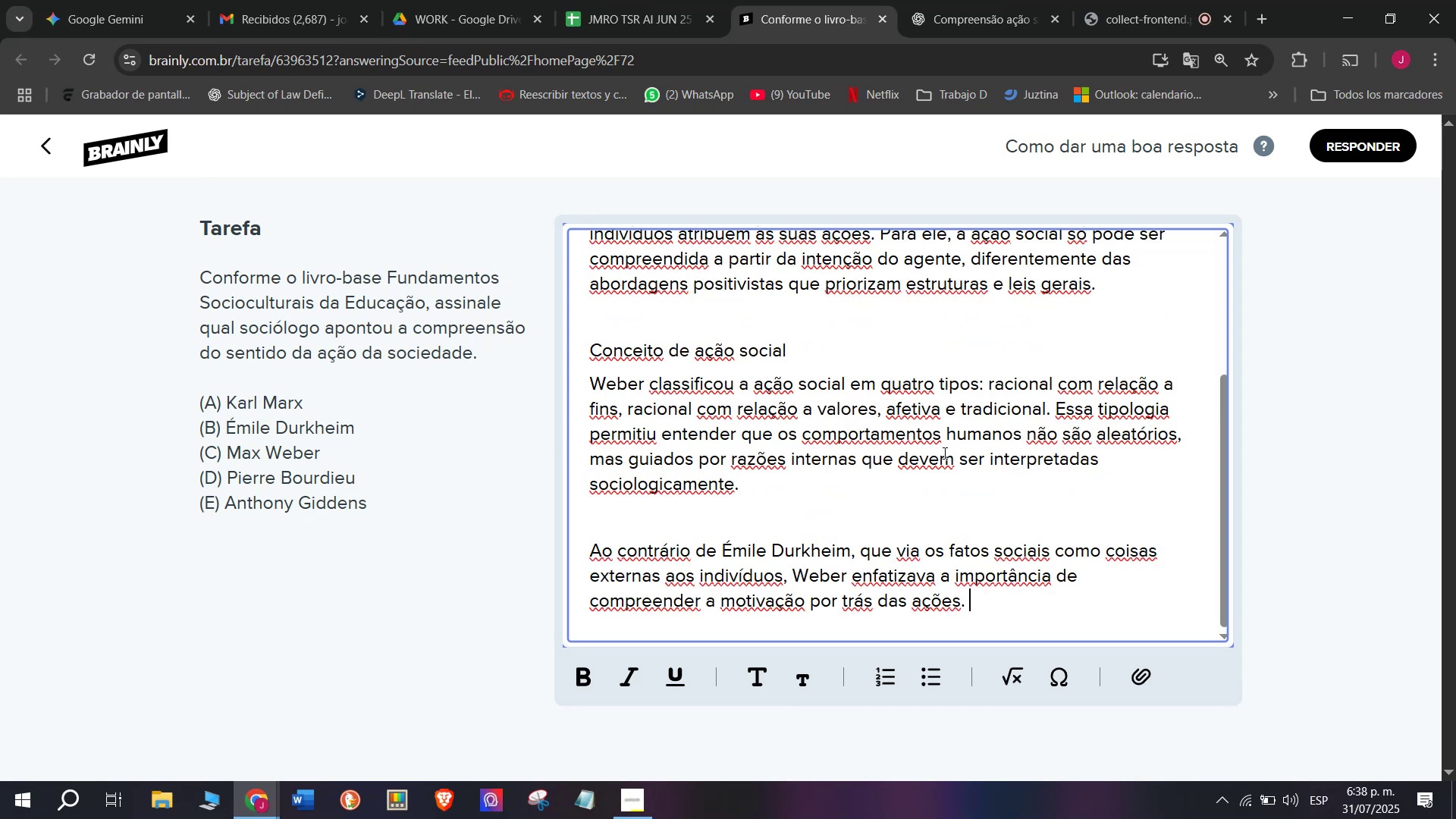 
left_click_drag(start_coordinate=[799, 341], to_coordinate=[579, 347])
 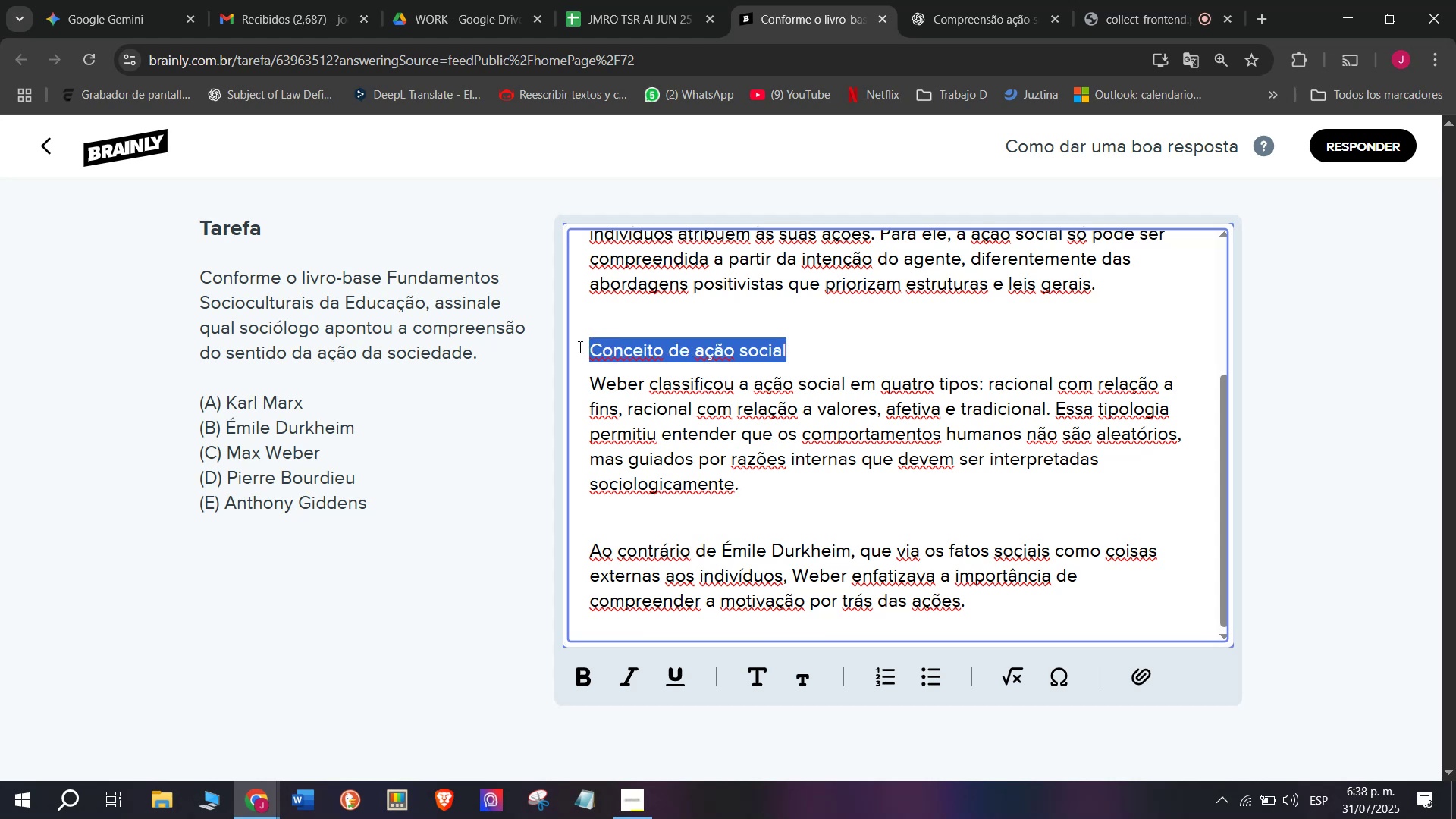 
key(Backspace)
 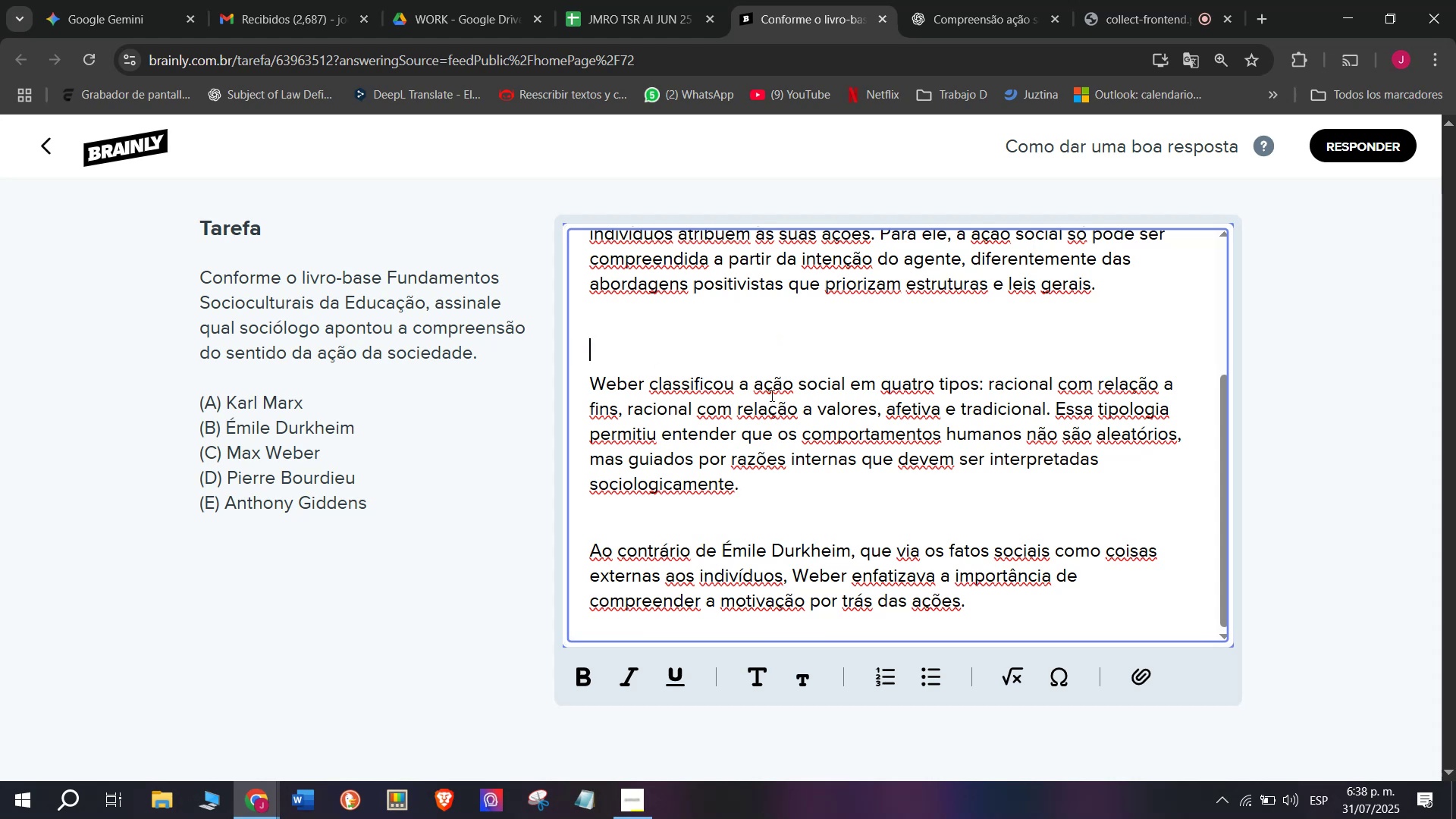 
key(Backspace)
 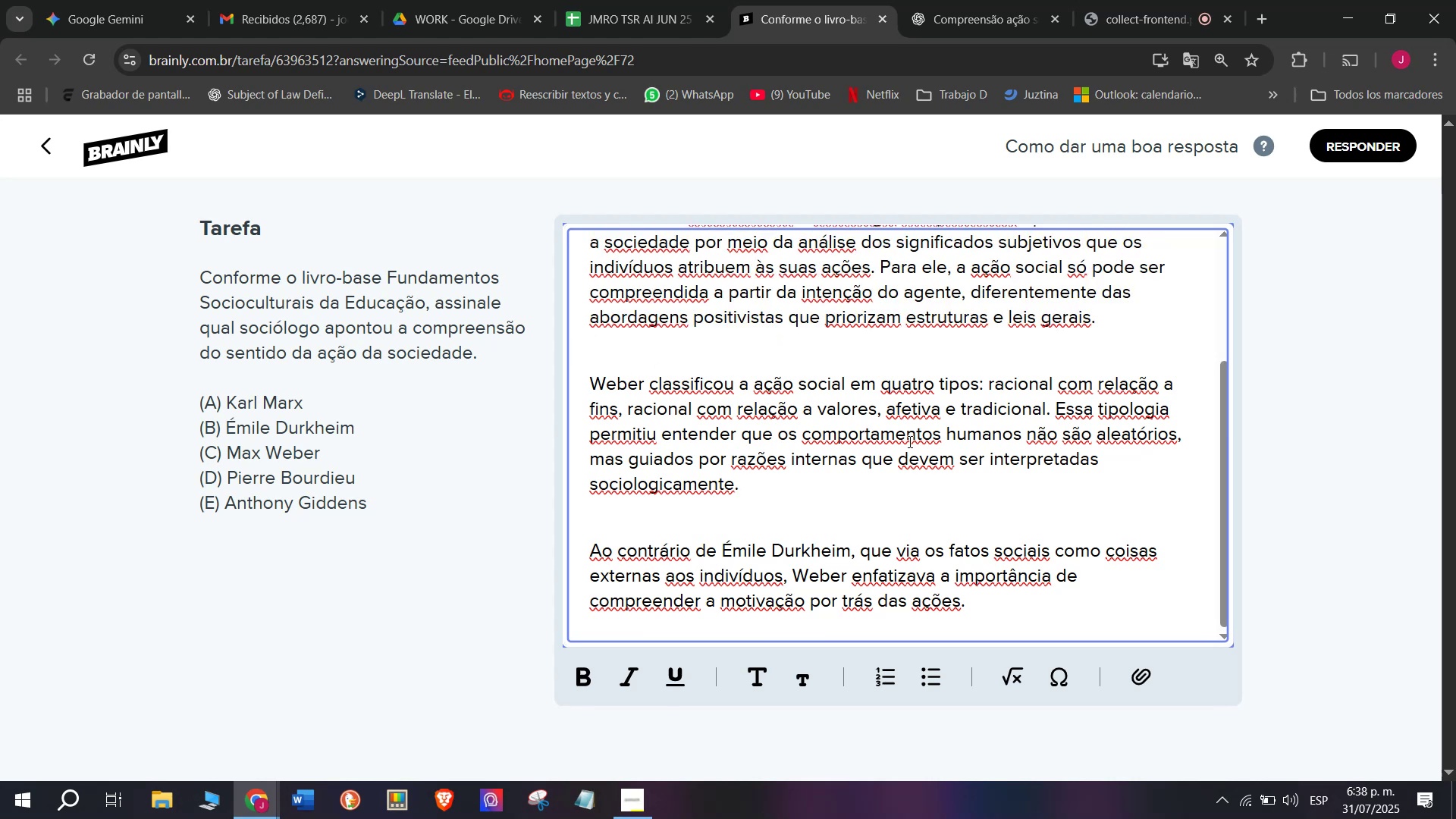 
scroll: coordinate [914, 449], scroll_direction: up, amount: 1.0
 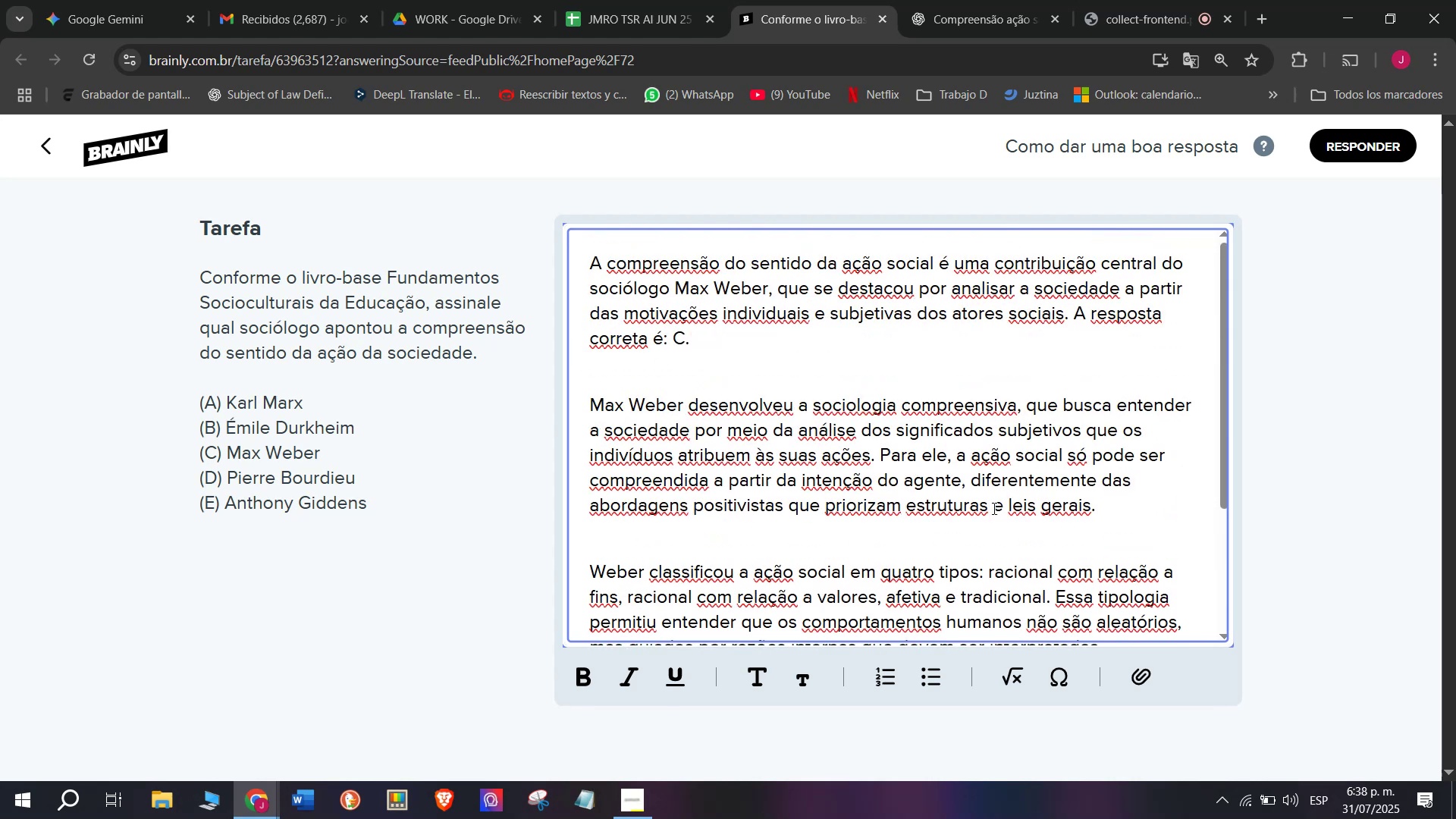 
scroll: coordinate [898, 482], scroll_direction: down, amount: 1.0
 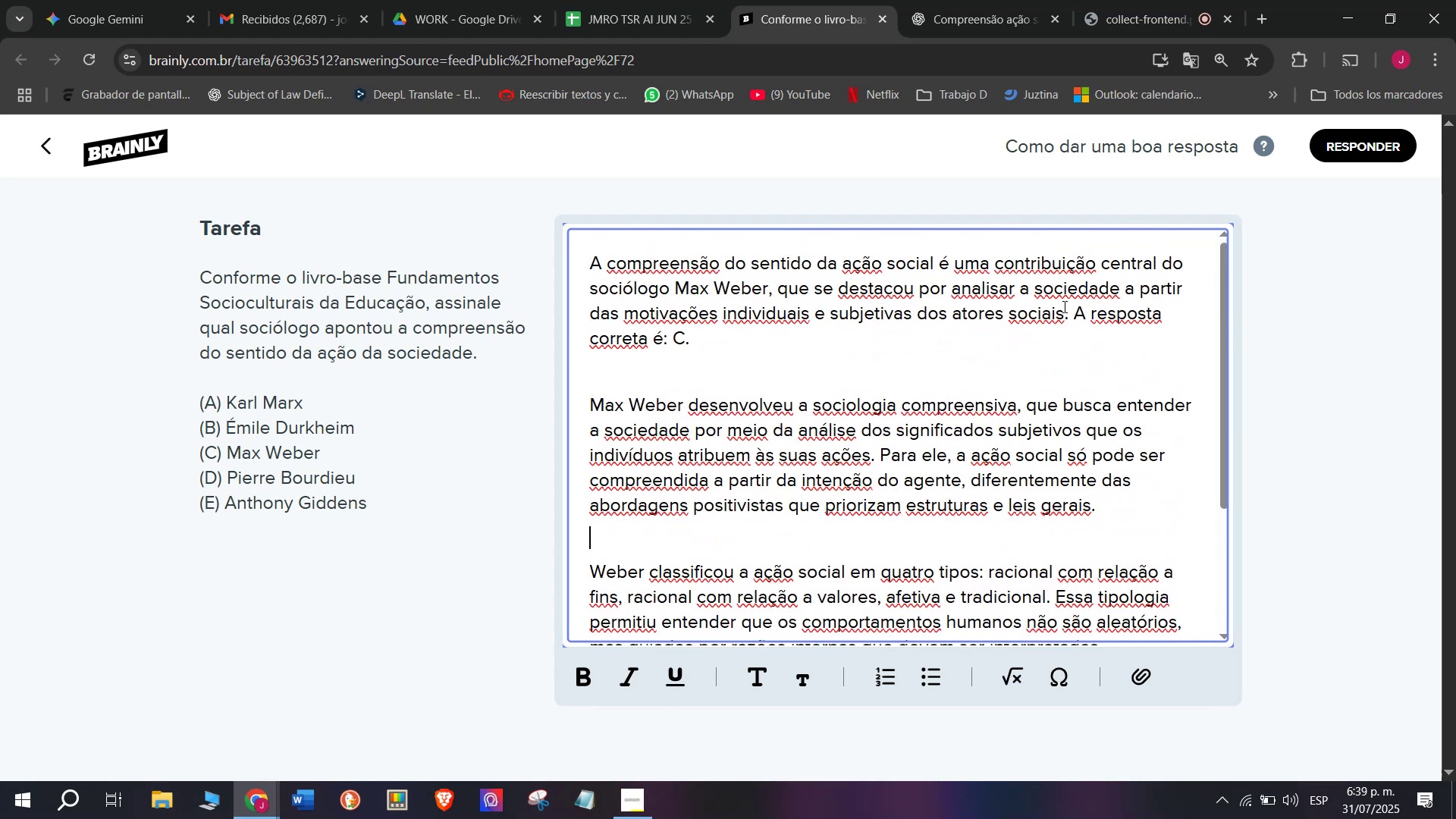 
left_click_drag(start_coordinate=[1073, 313], to_coordinate=[1134, 360])
 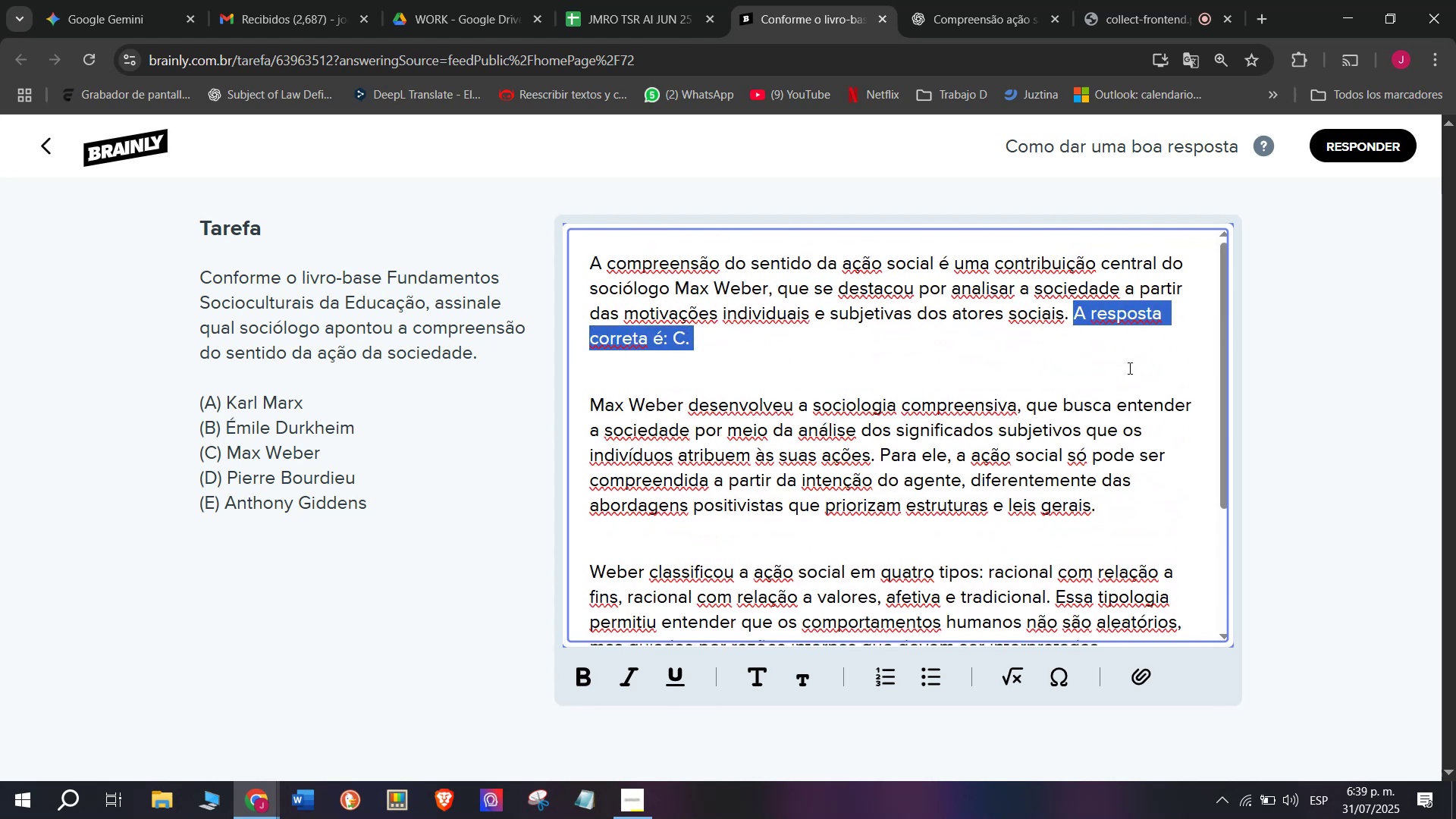 
key(Control+B)
 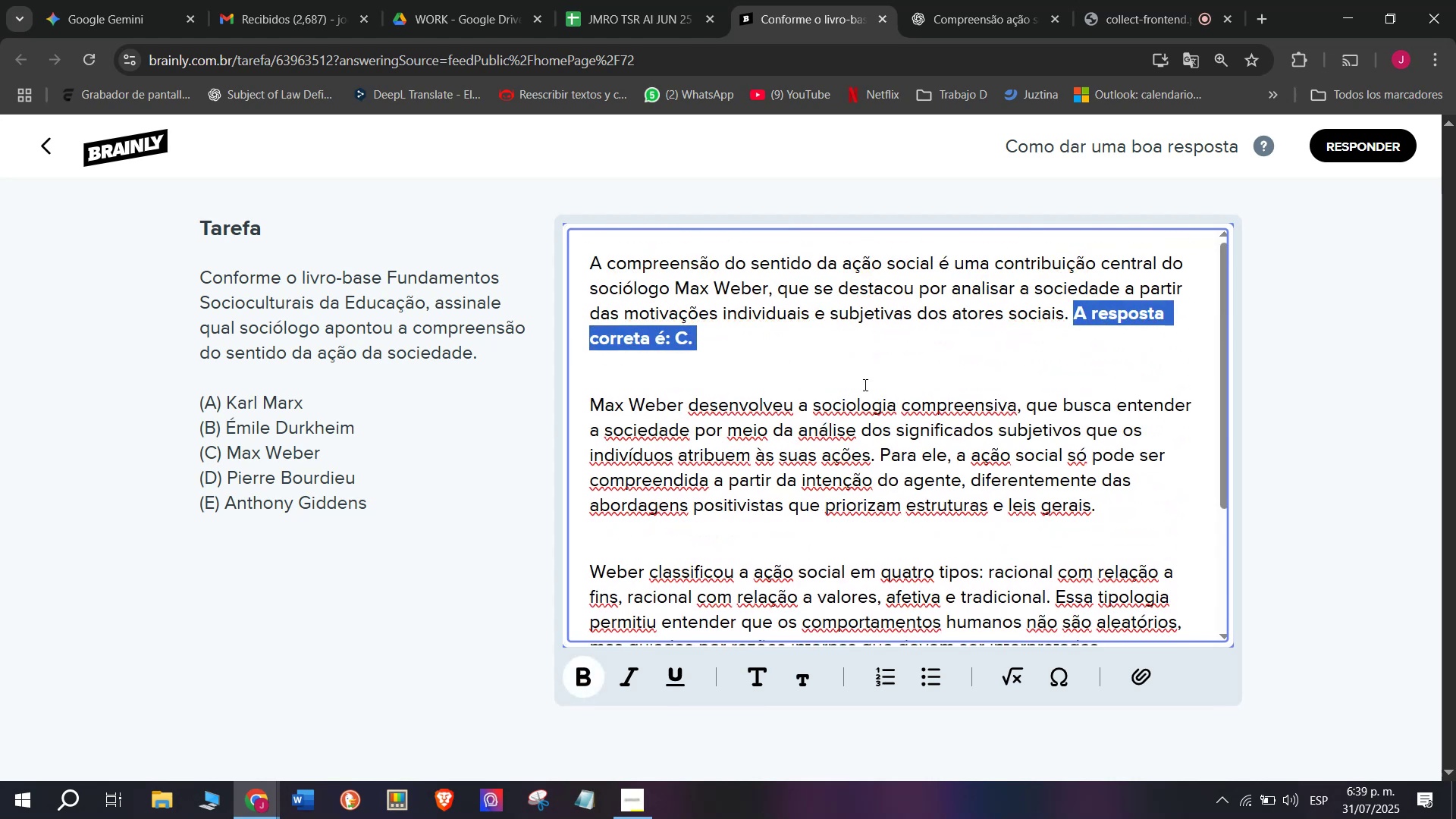 
left_click([864, 384])
 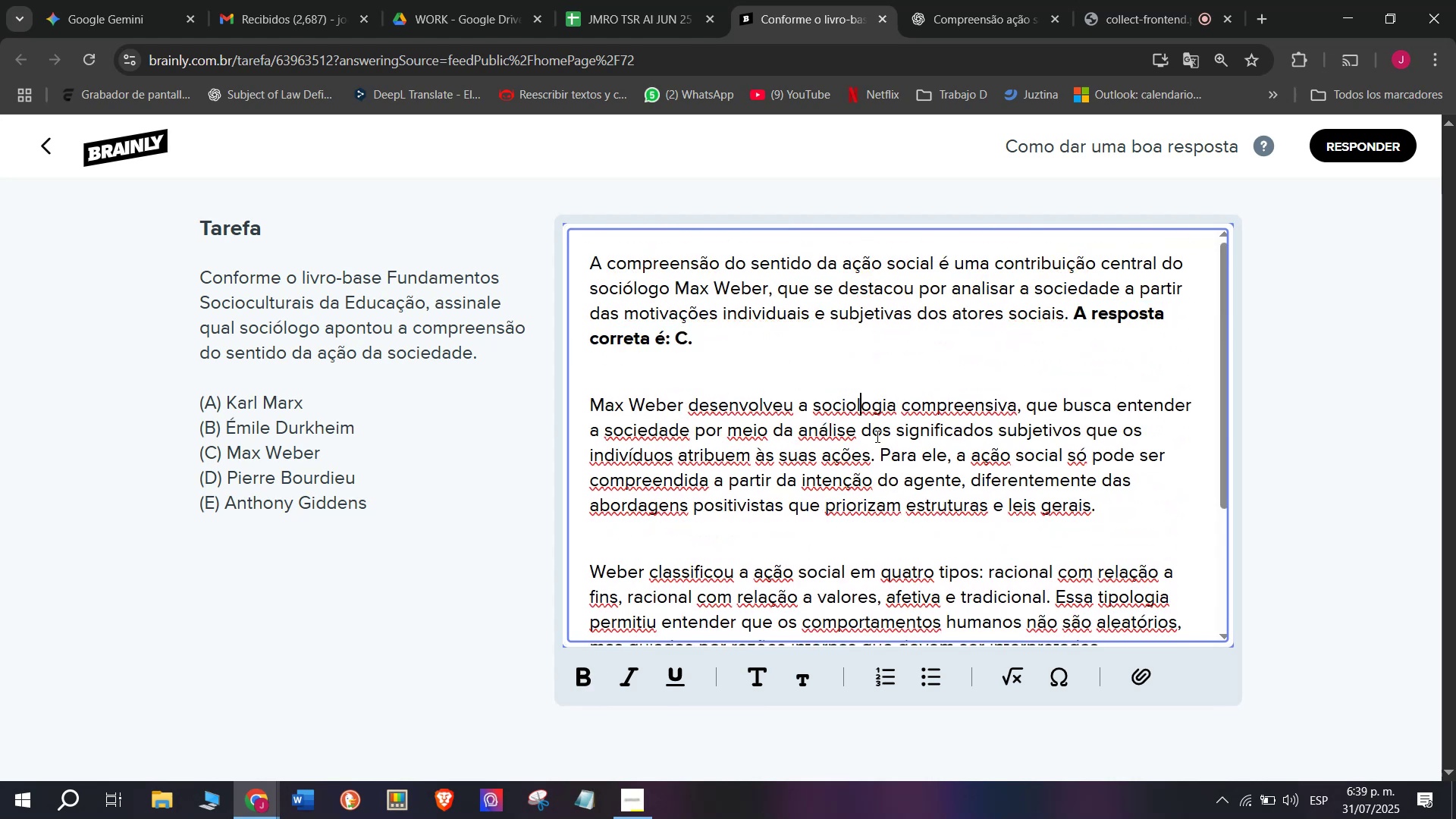 
scroll: coordinate [901, 533], scroll_direction: down, amount: 4.0
 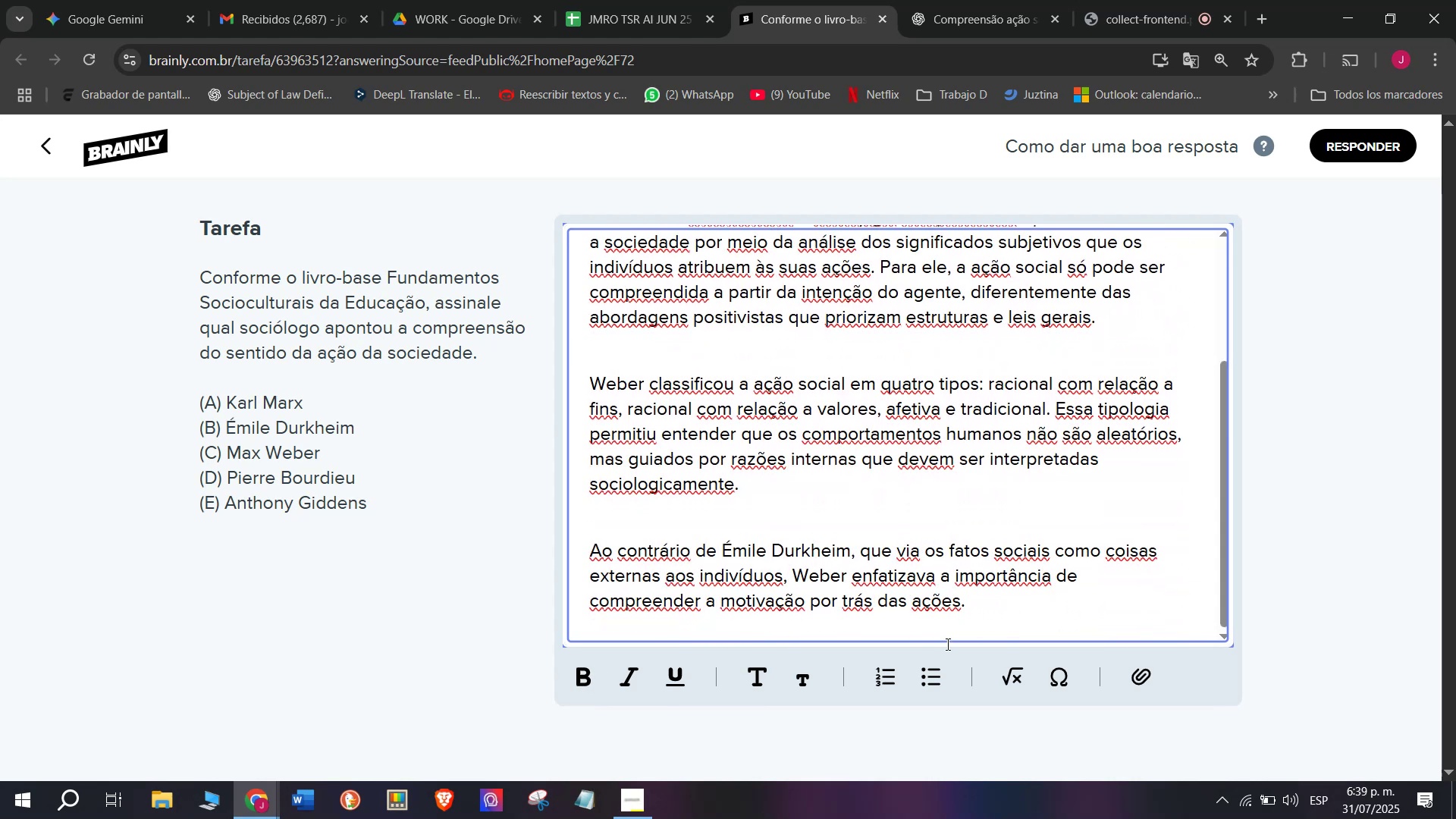 
left_click_drag(start_coordinate=[987, 614], to_coordinate=[425, 170])
 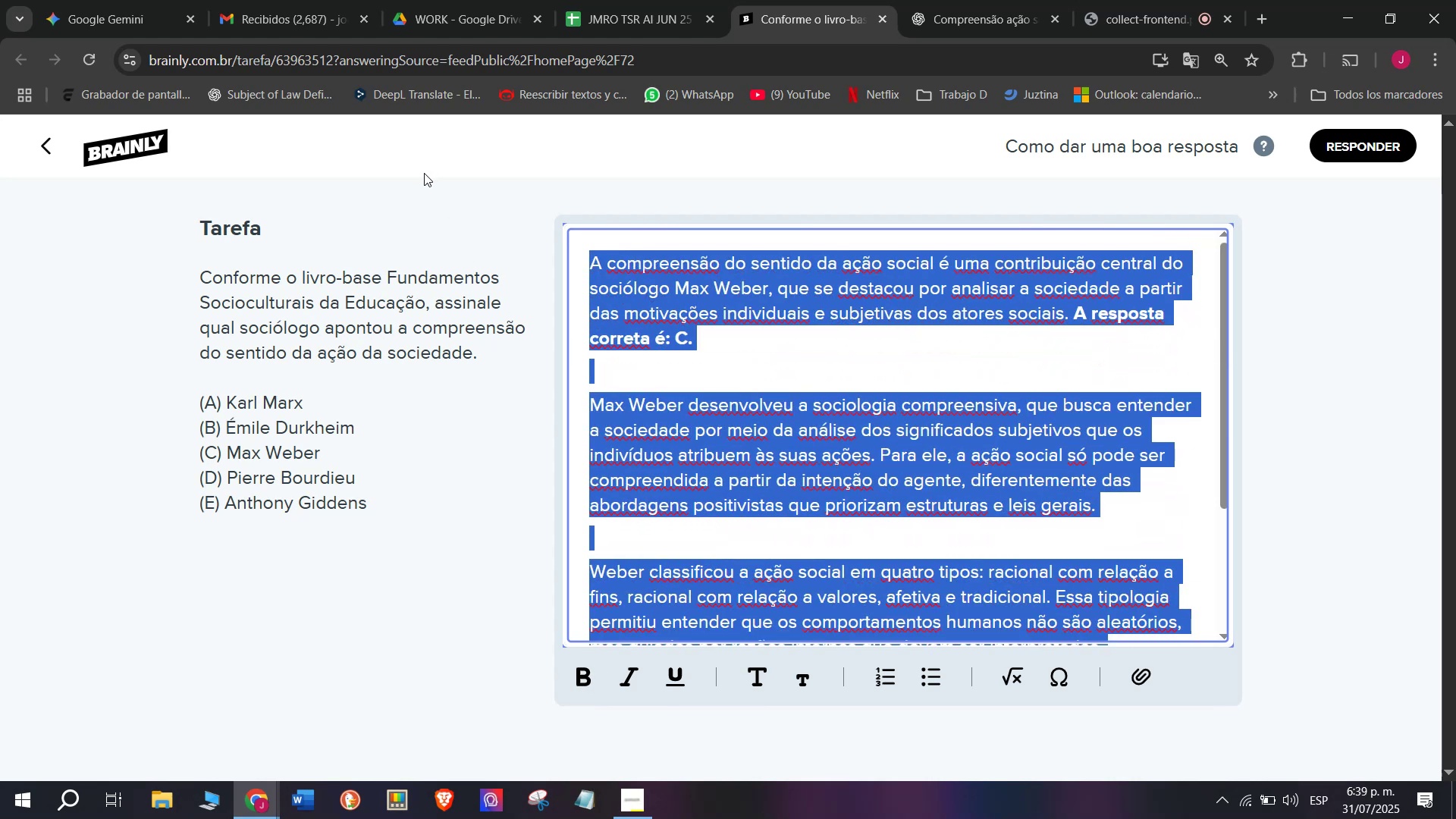 
key(Control+C)
 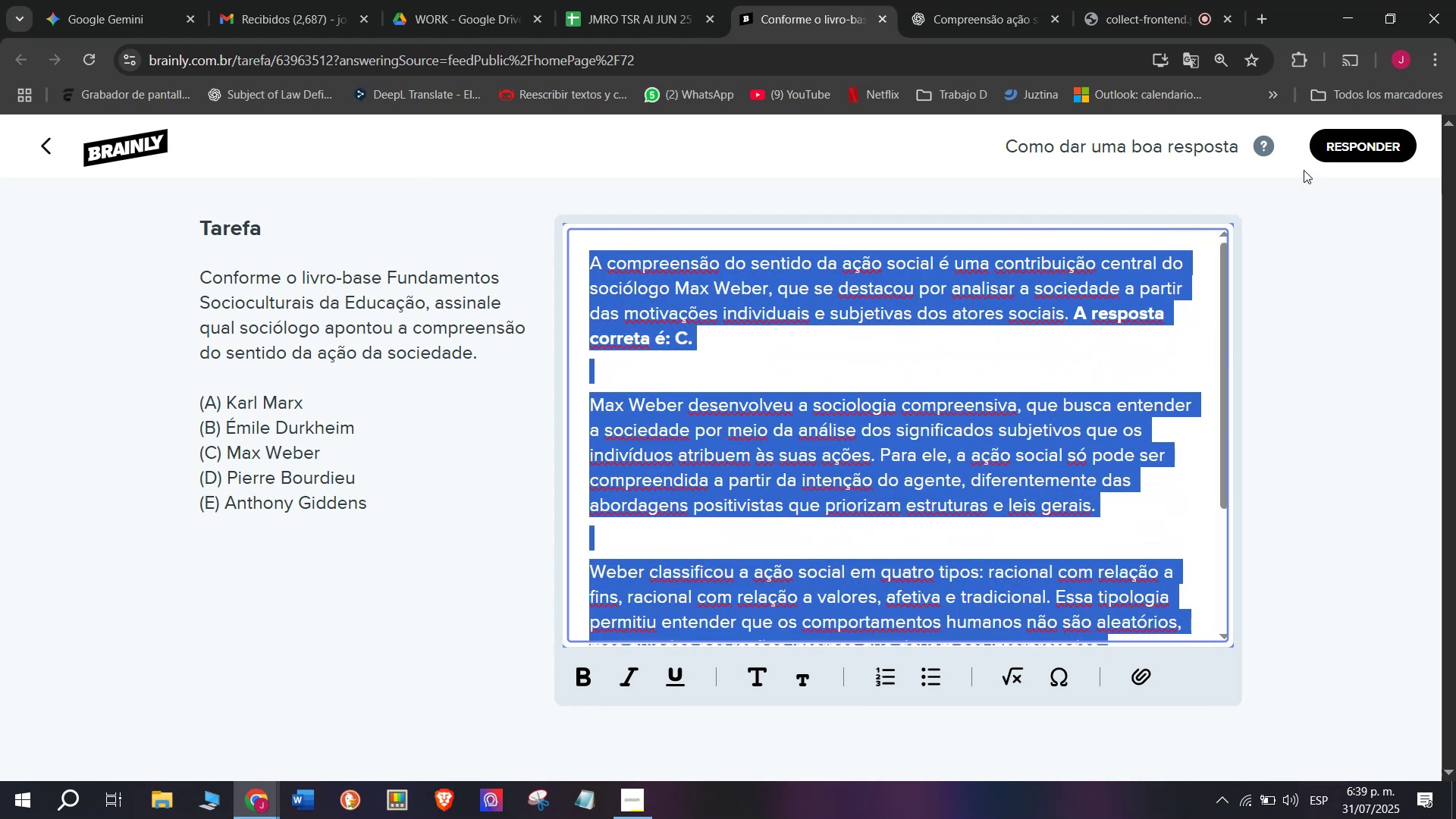 
left_click([1339, 155])
 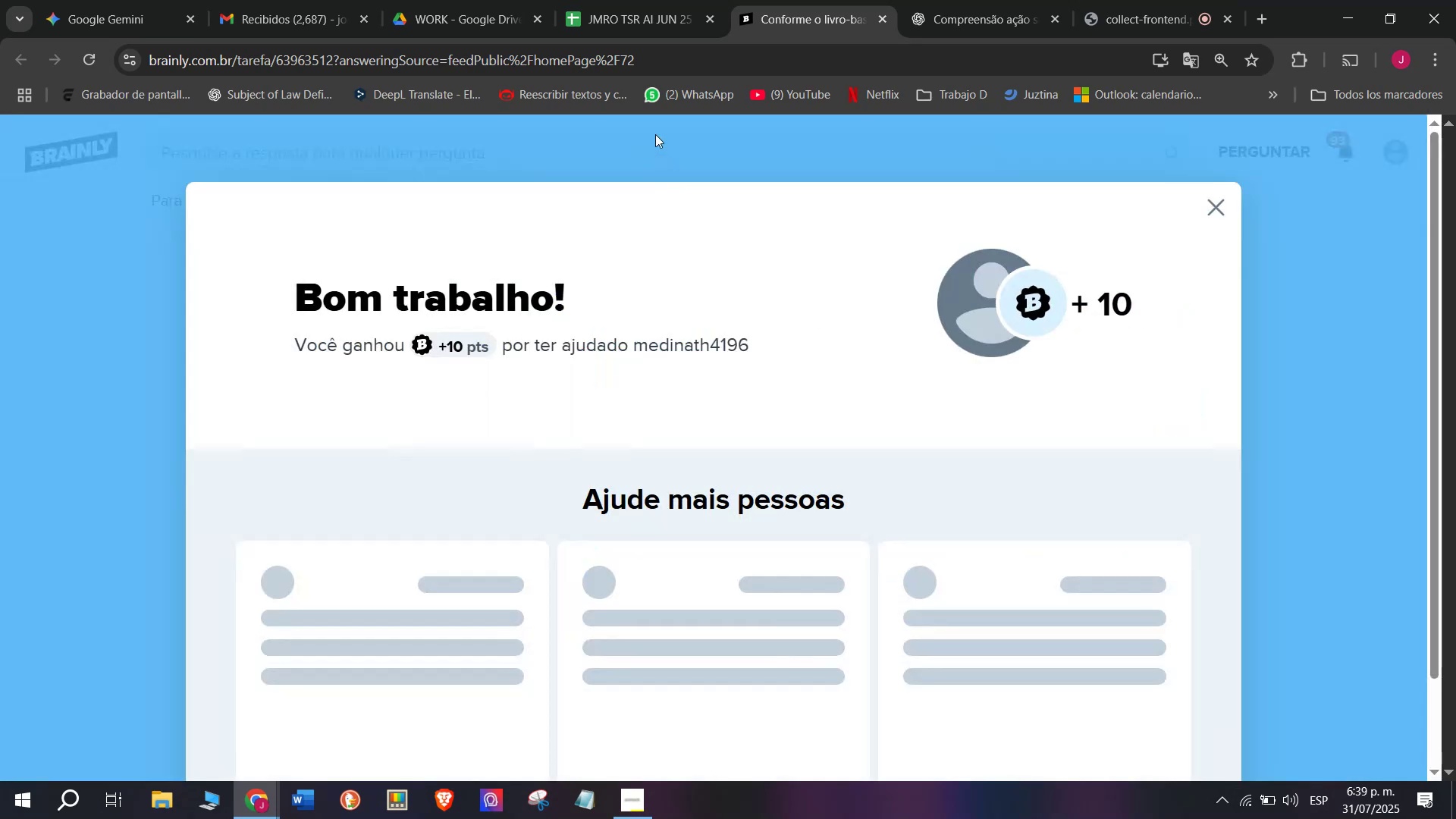 
left_click([628, 0])
 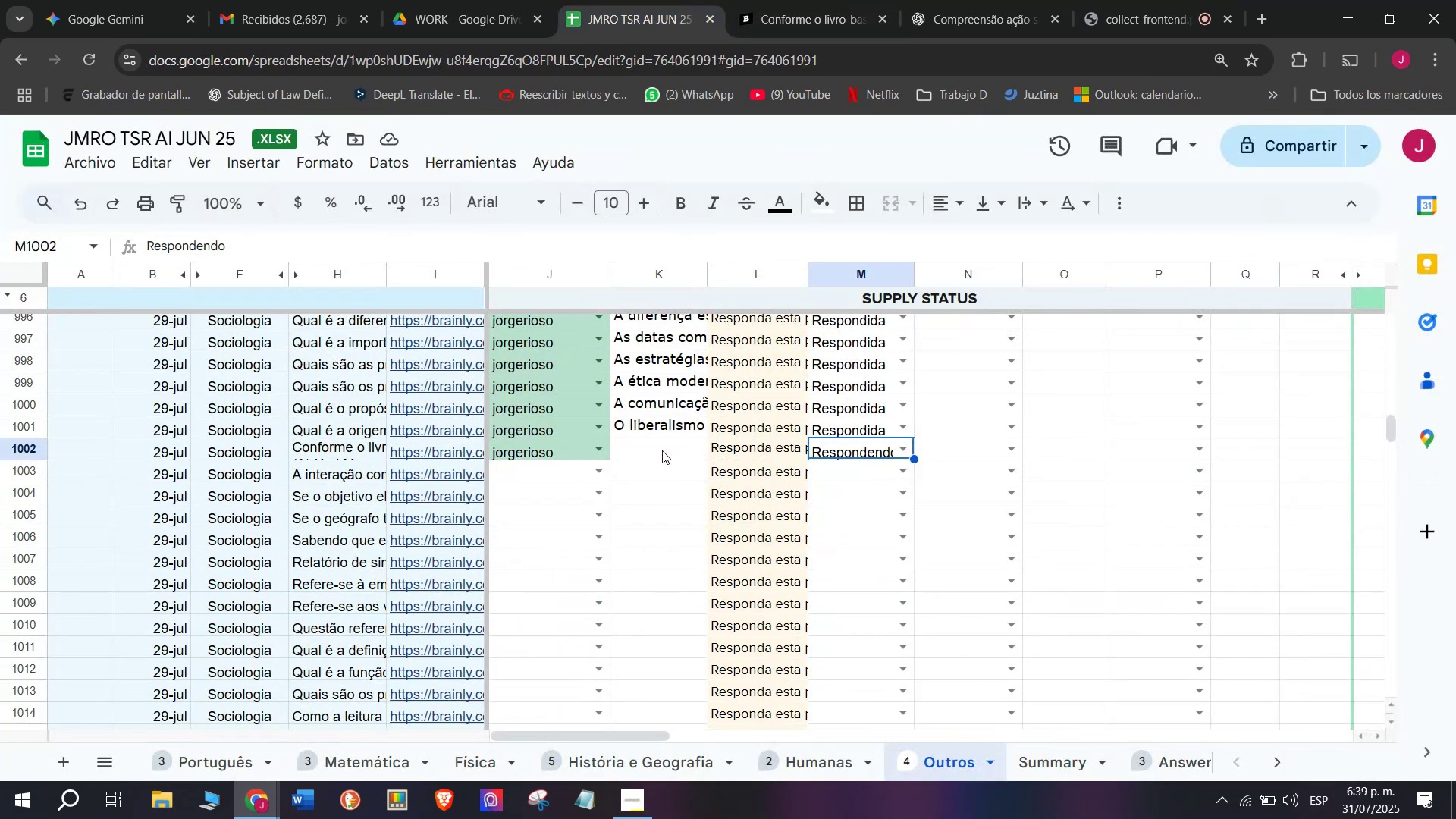 
double_click([662, 450])
 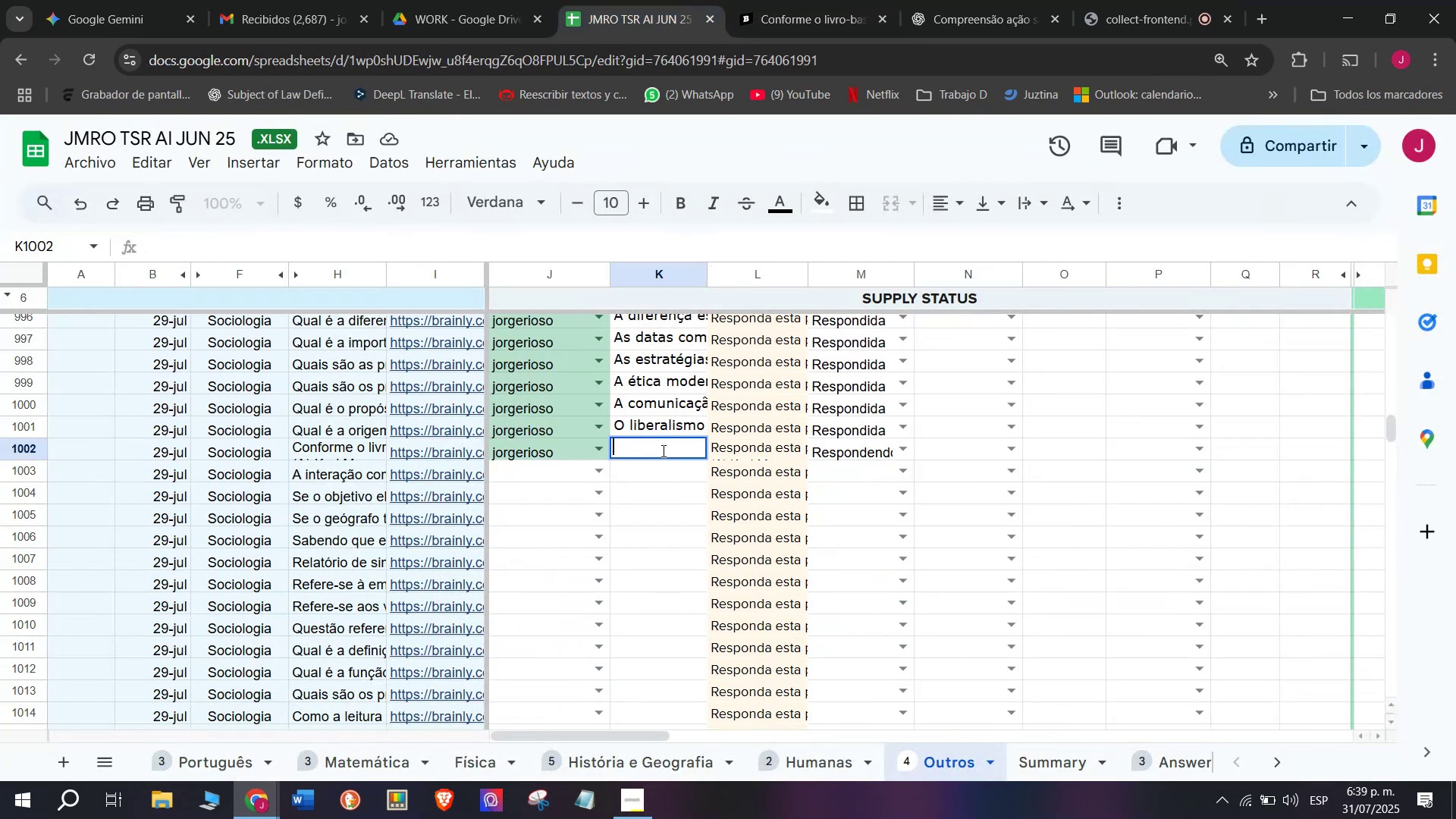 
key(Control+V)
 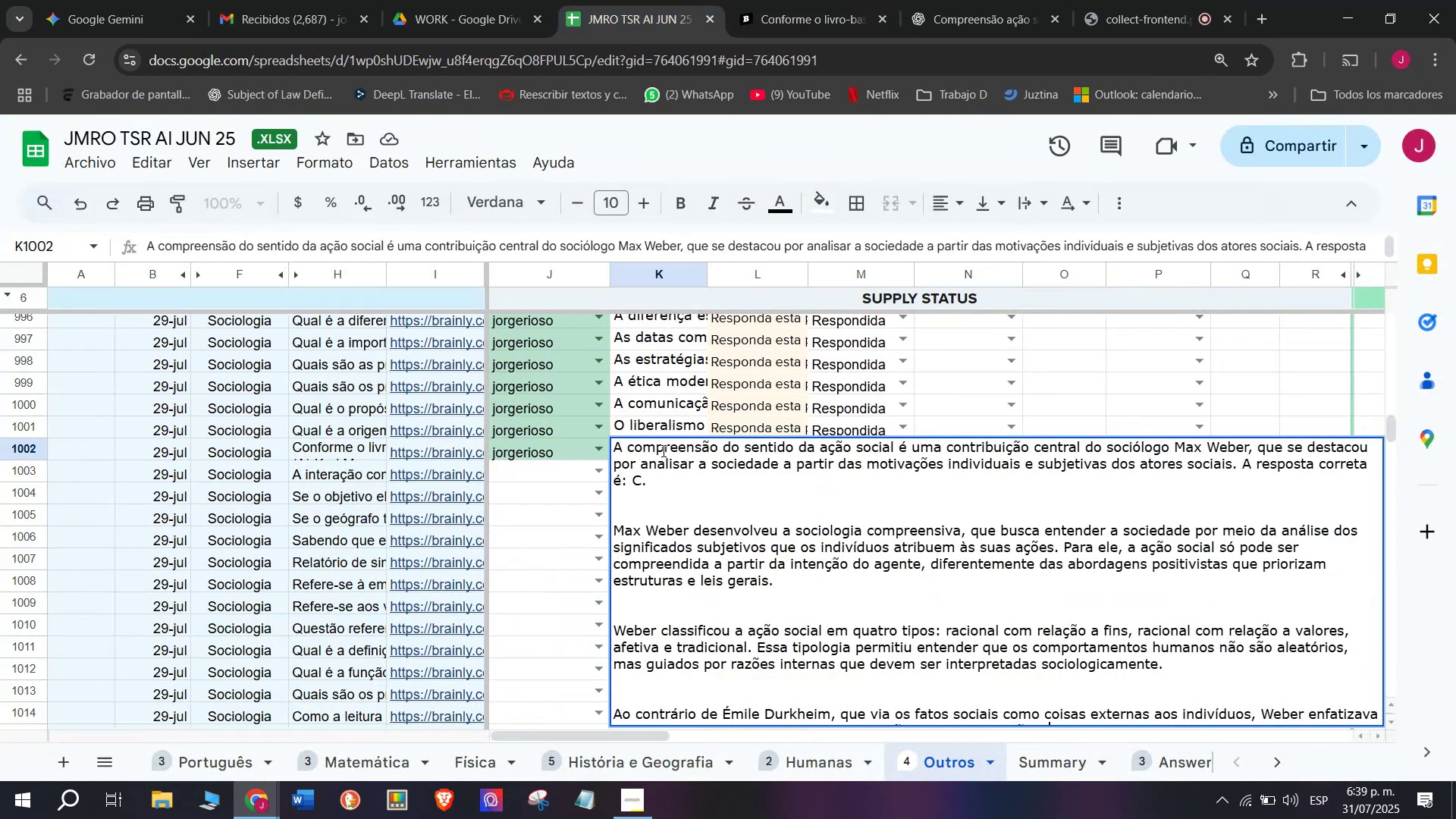 
key(Enter)
 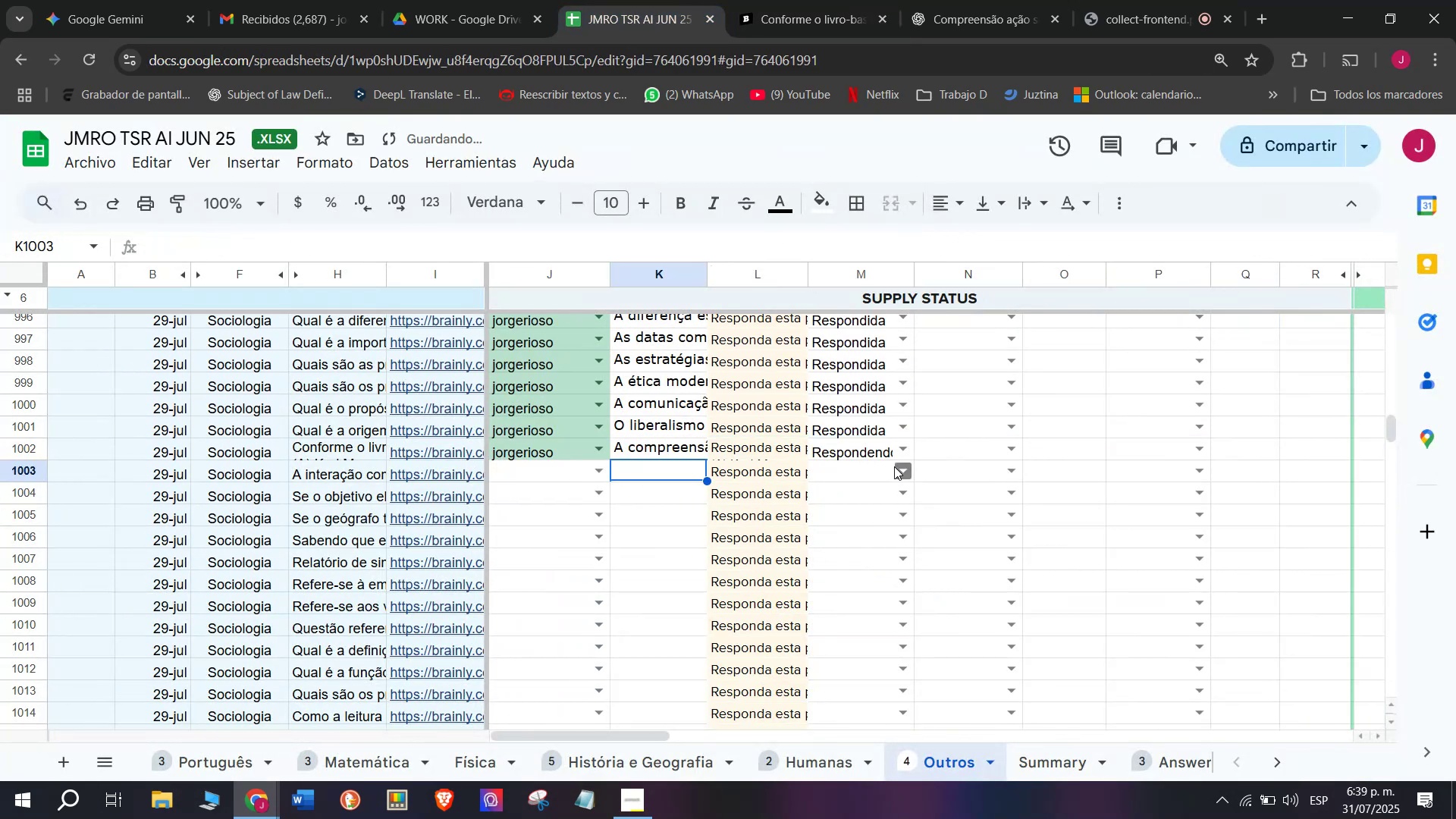 
left_click([902, 453])
 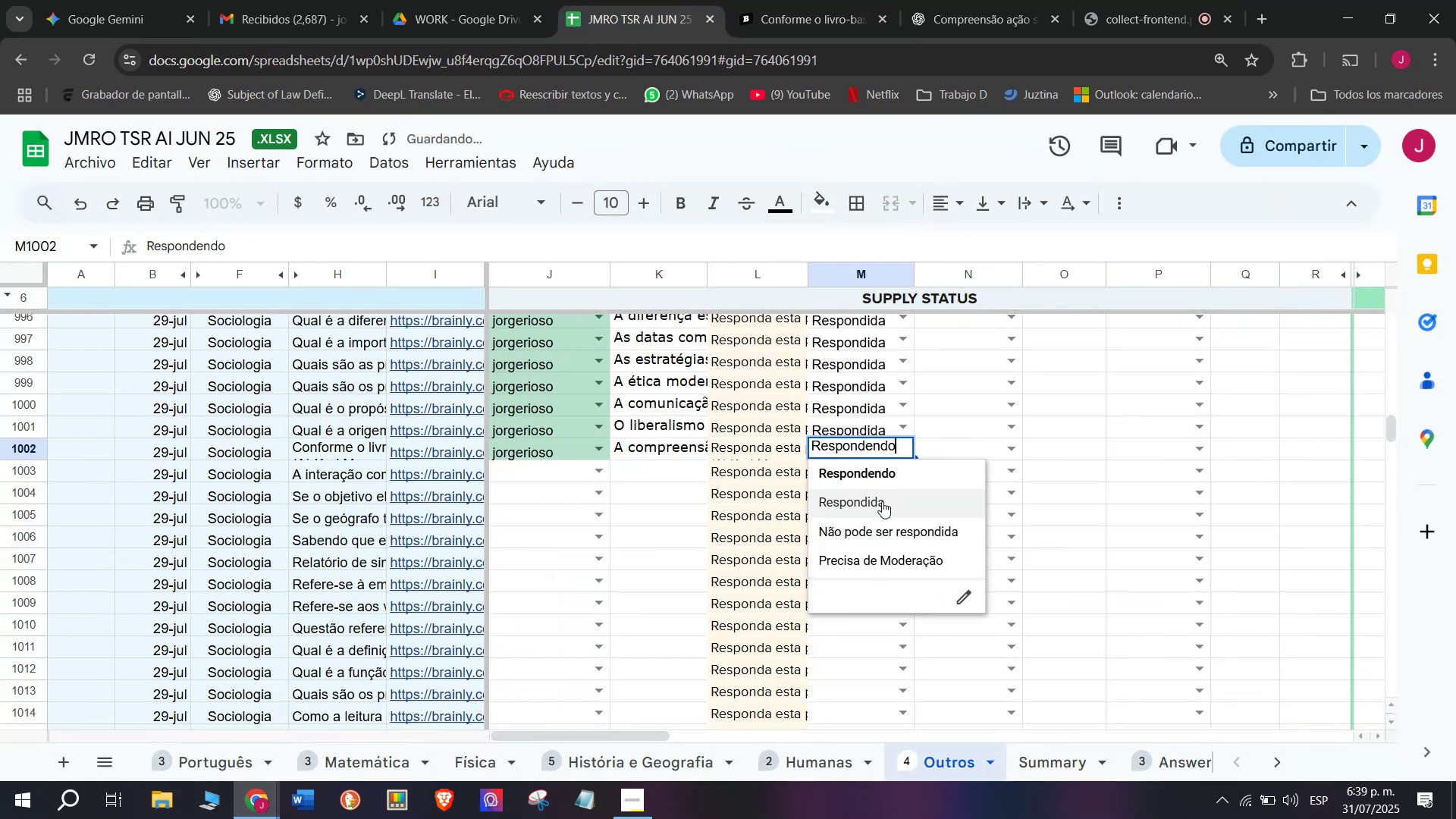 
left_click([880, 503])
 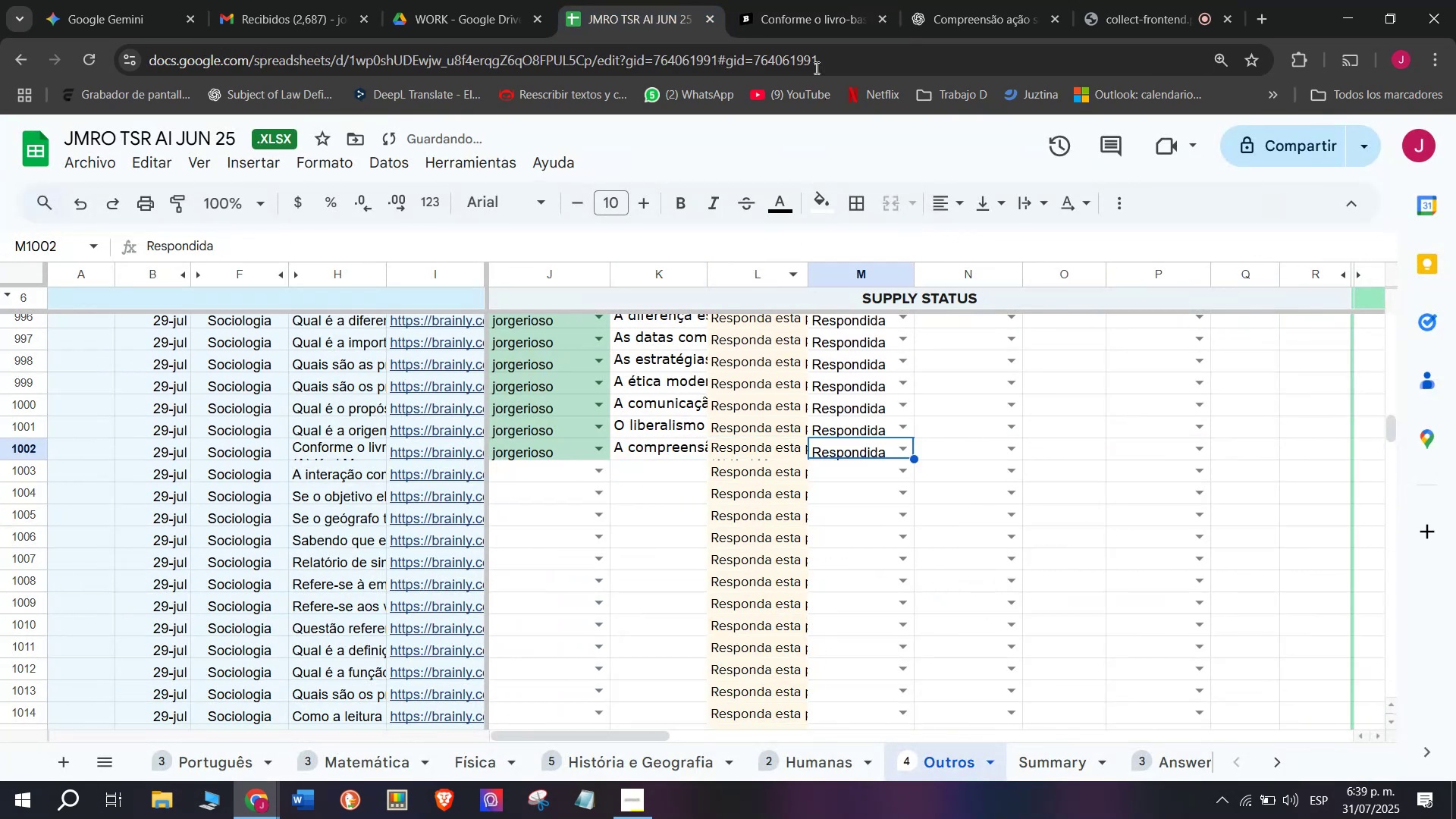 
left_click([794, 0])
 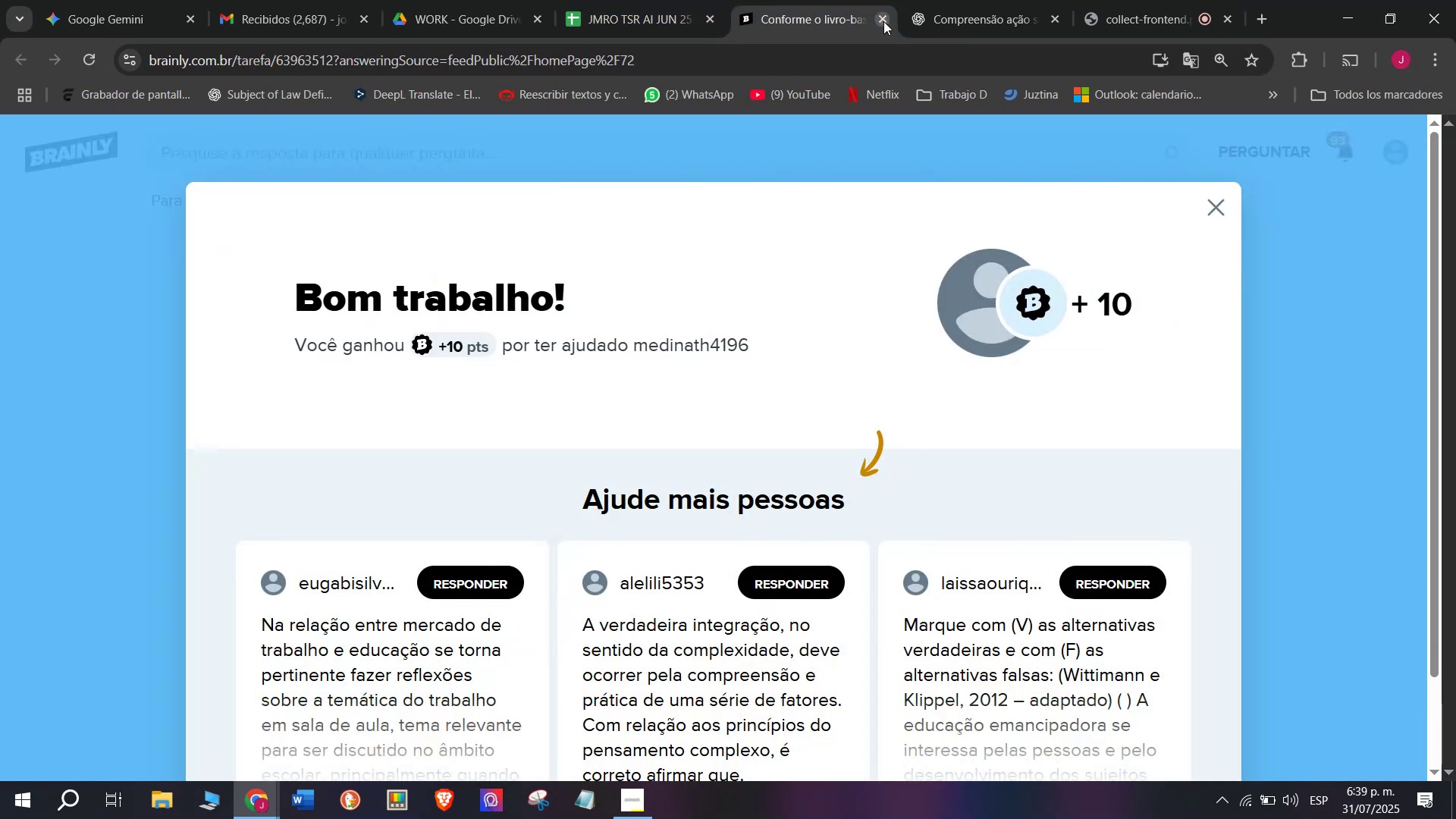 
double_click([649, 0])
 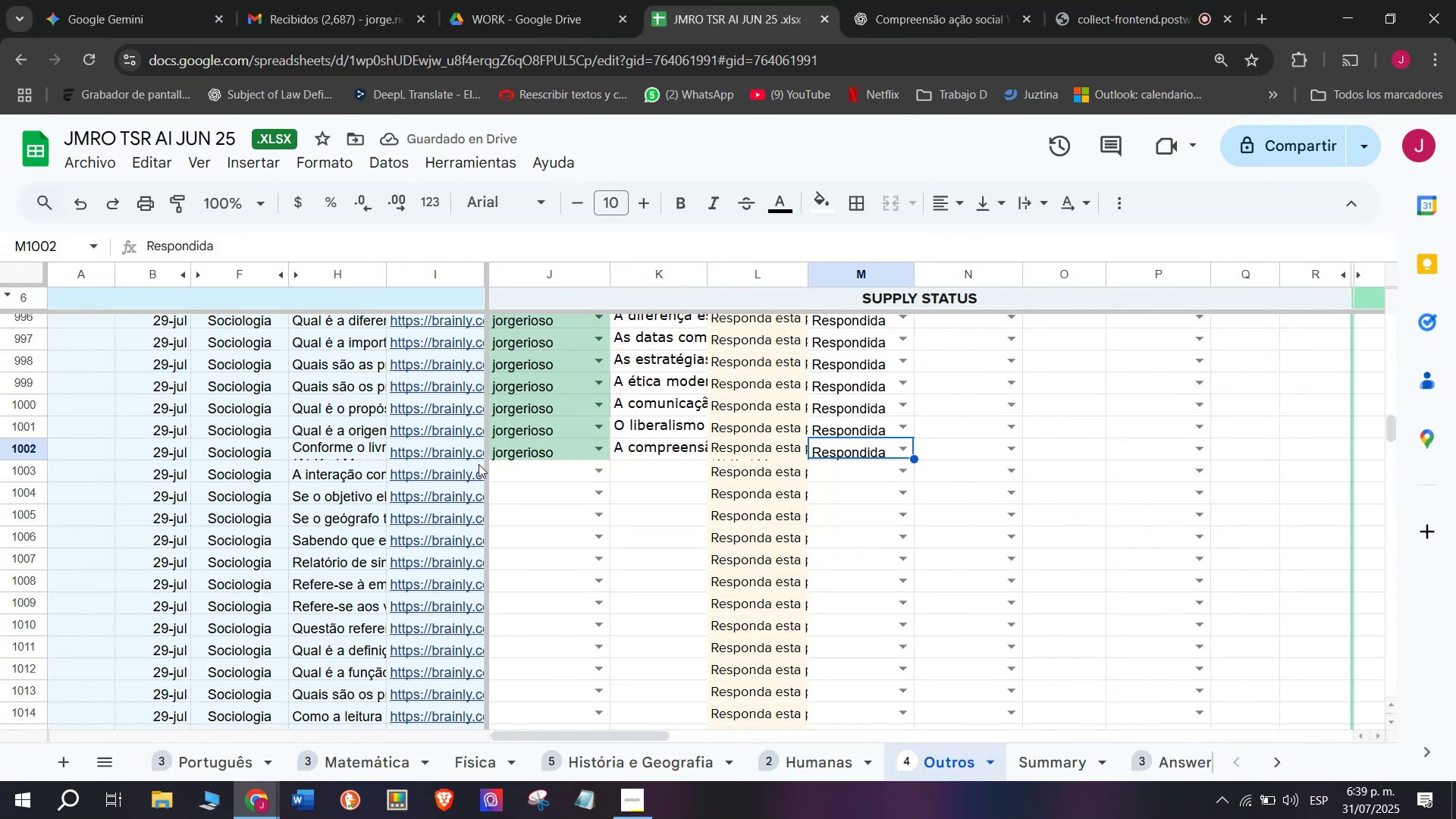 
left_click([466, 475])
 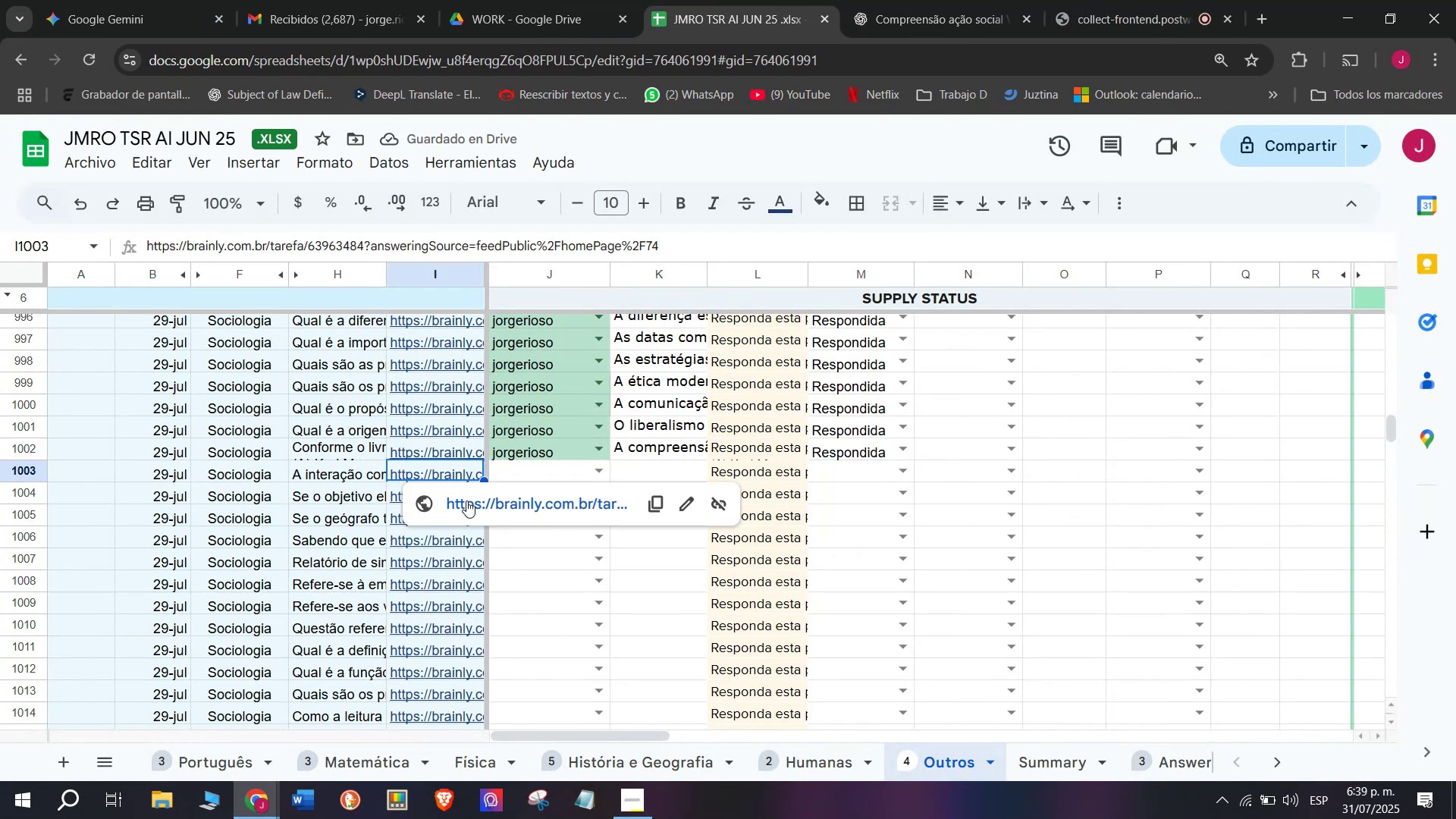 
left_click([466, 504])
 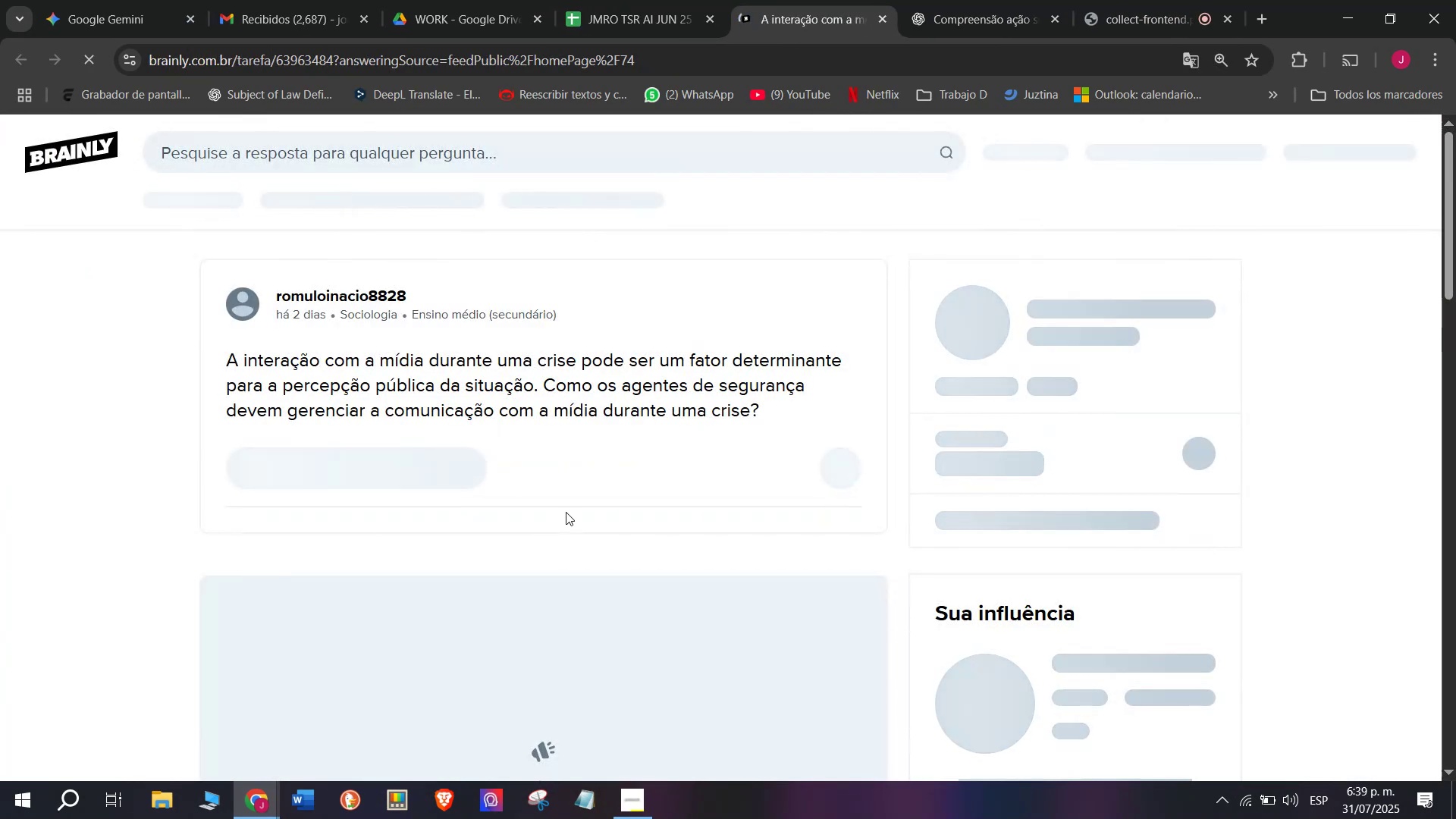 
left_click_drag(start_coordinate=[773, 412], to_coordinate=[227, 340])
 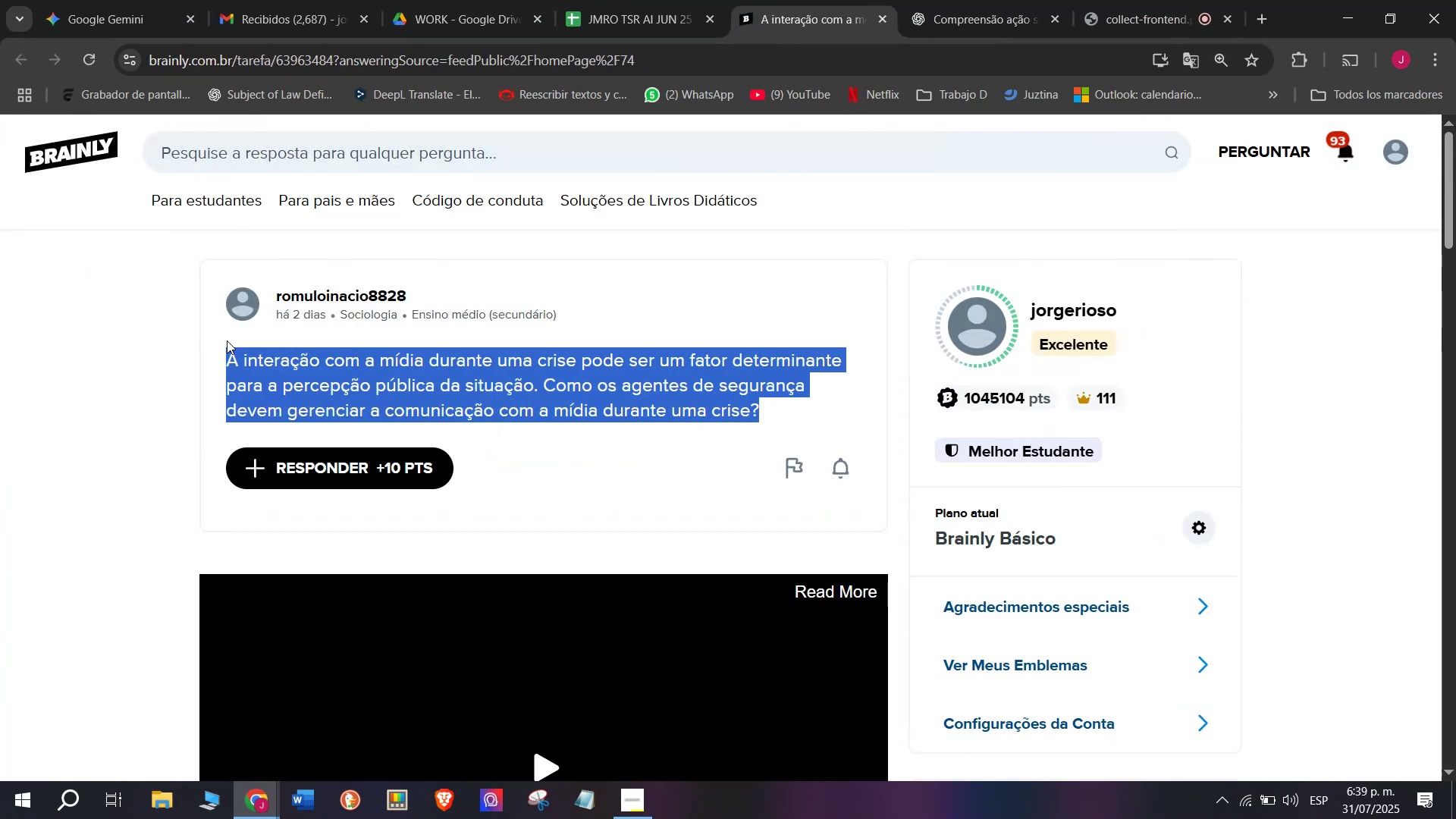 
key(Control+C)
 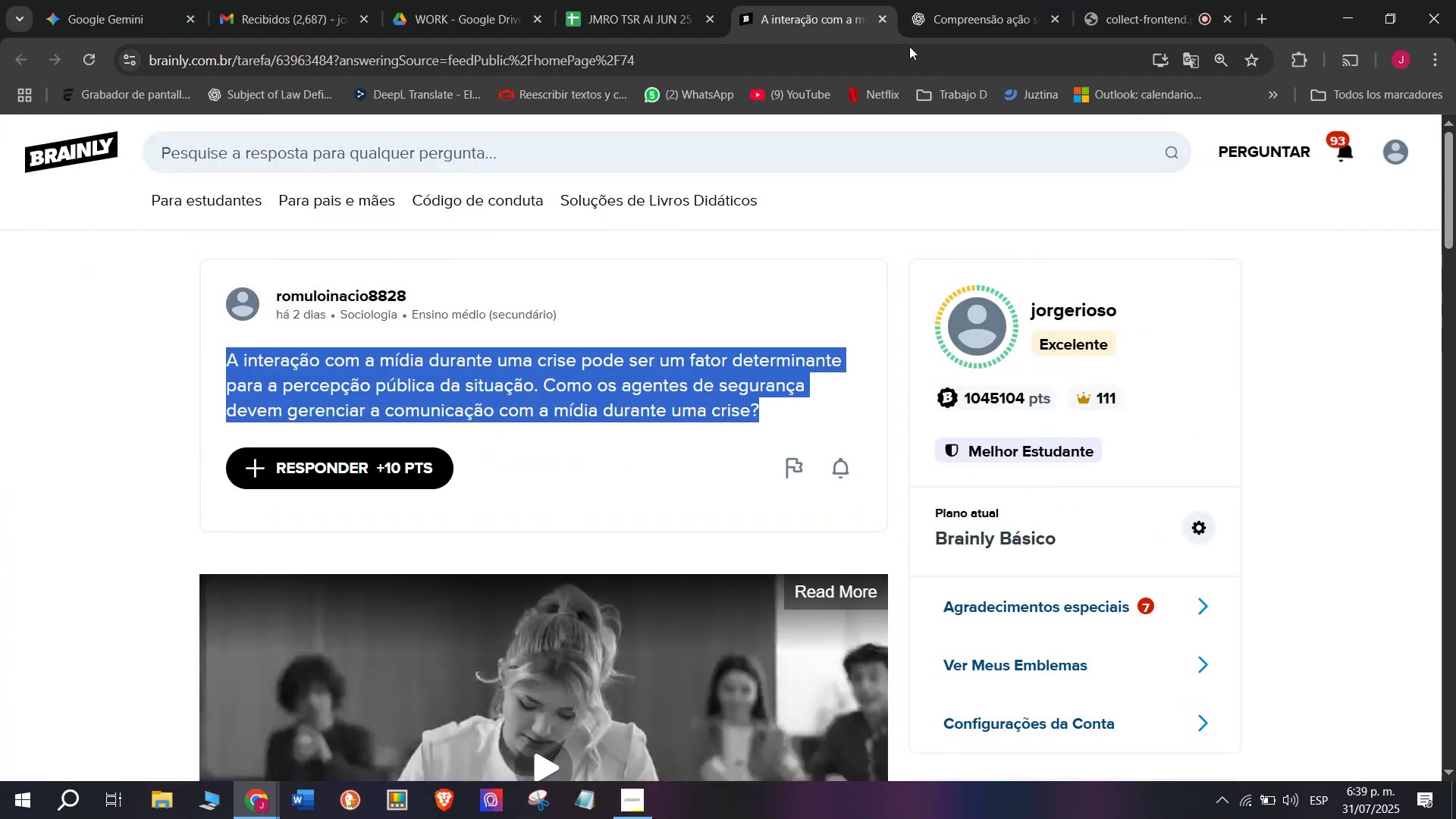 
left_click([959, 0])
 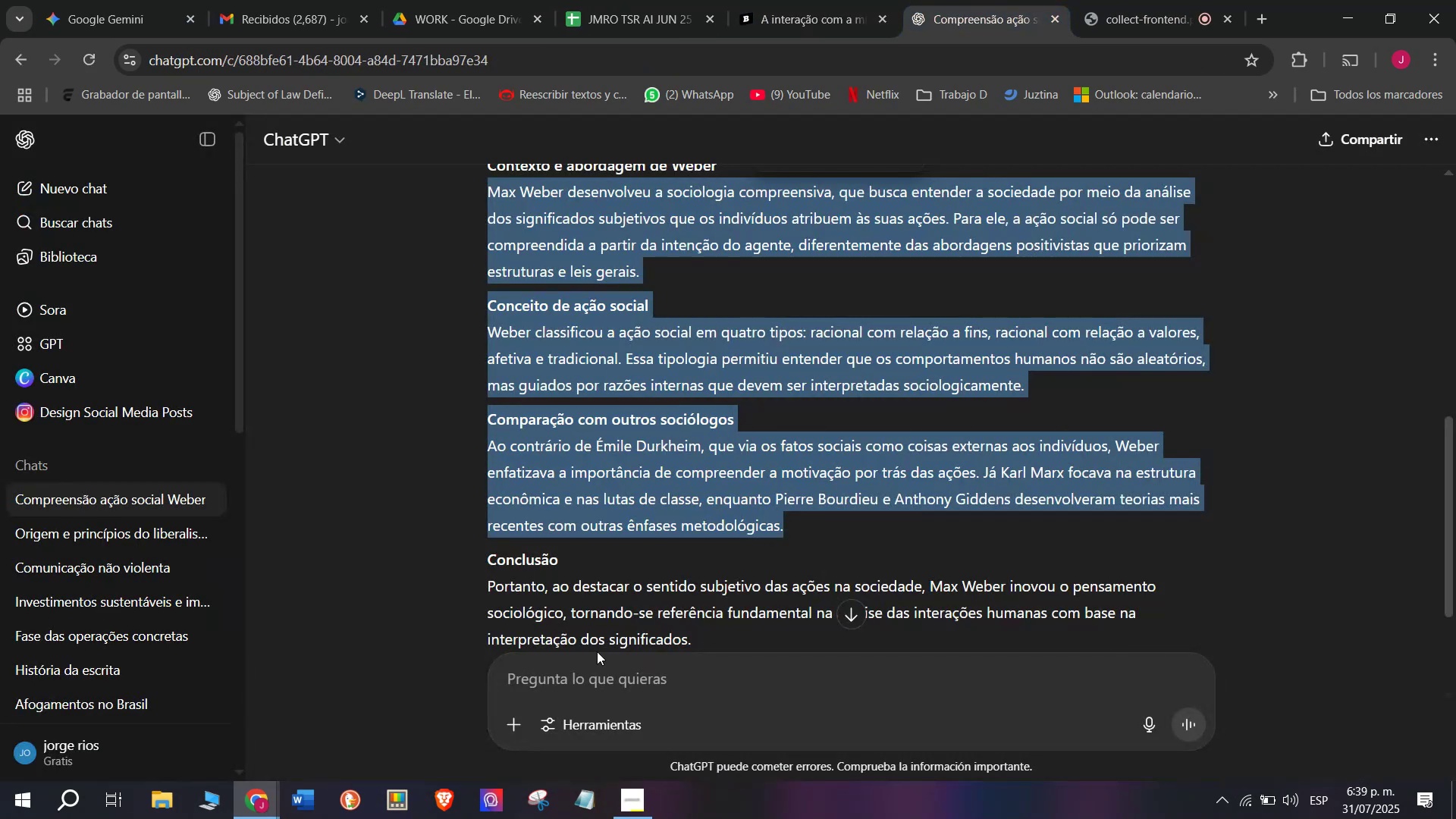 
left_click([598, 682])
 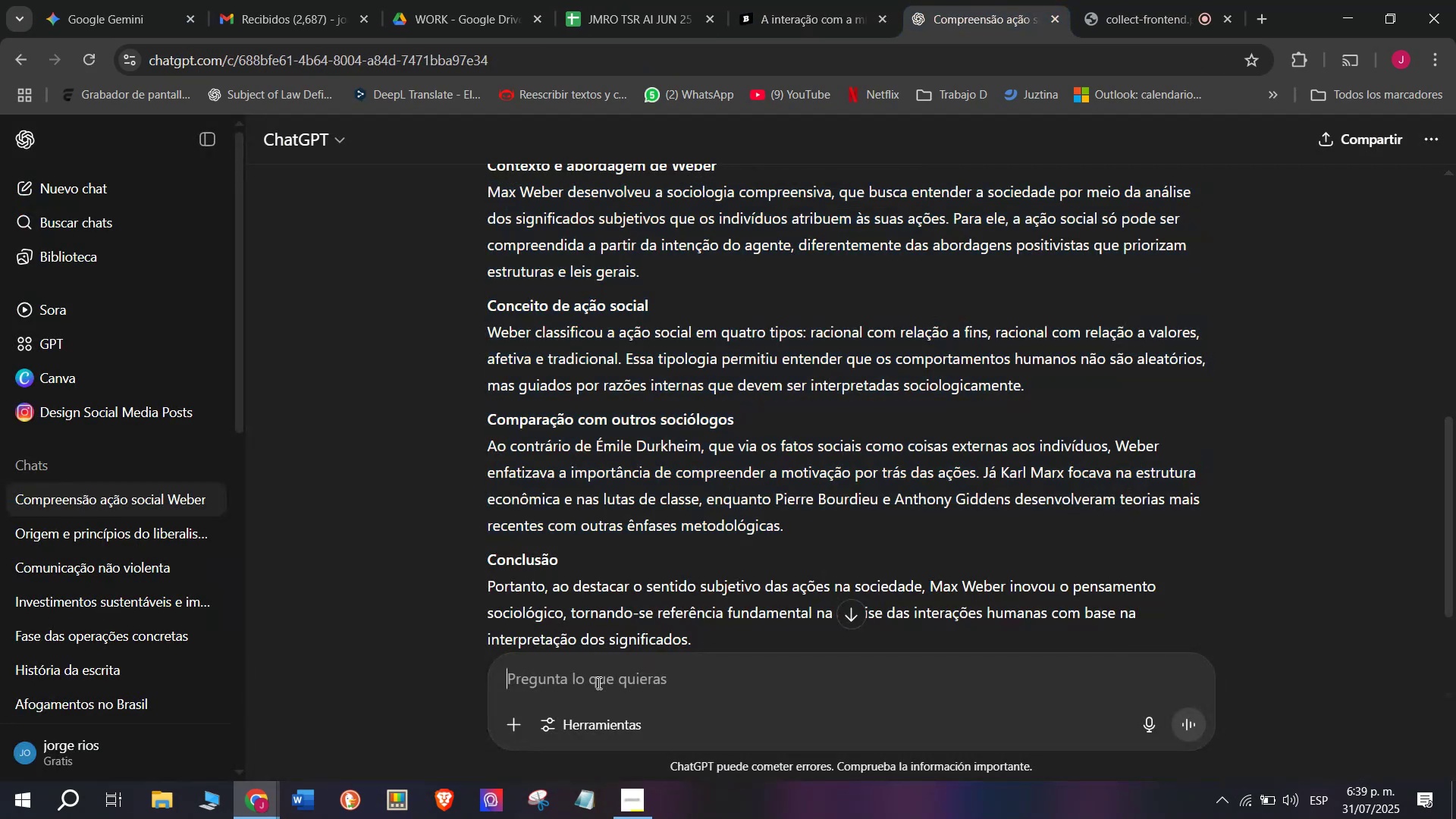 
key(Meta+V)
 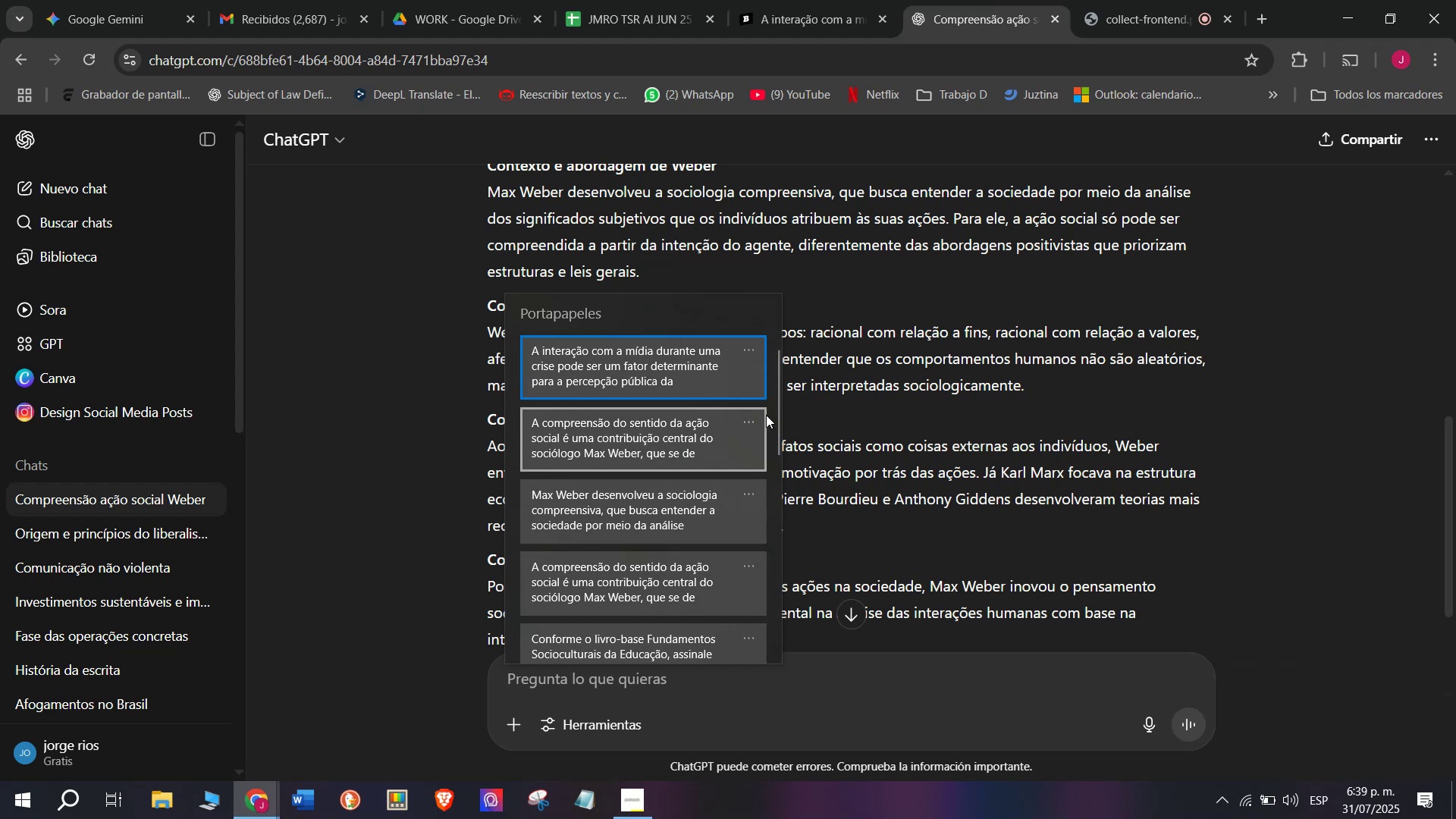 
left_click_drag(start_coordinate=[772, 419], to_coordinate=[773, 714])
 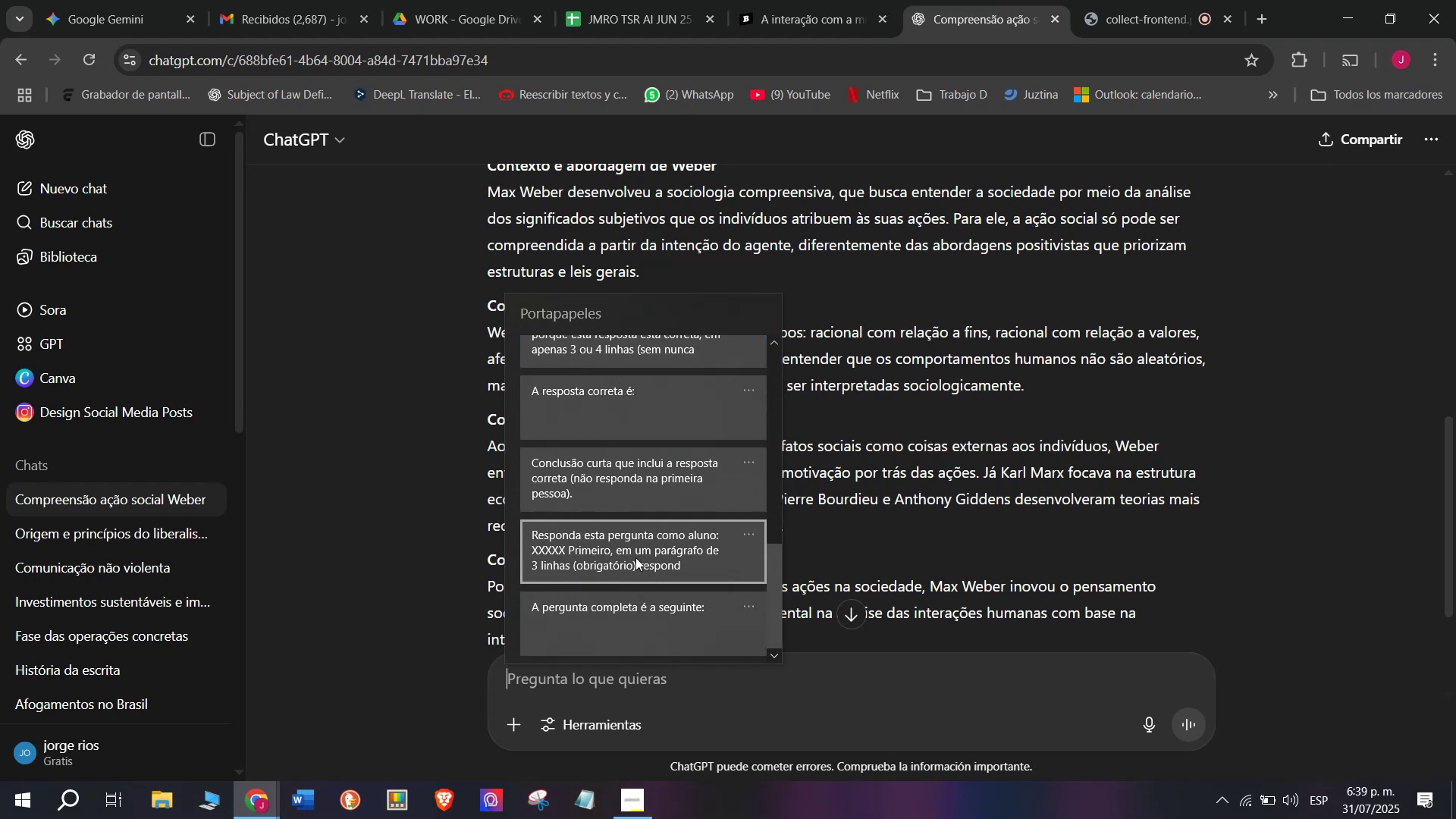 
key(Control+ControlLeft)
 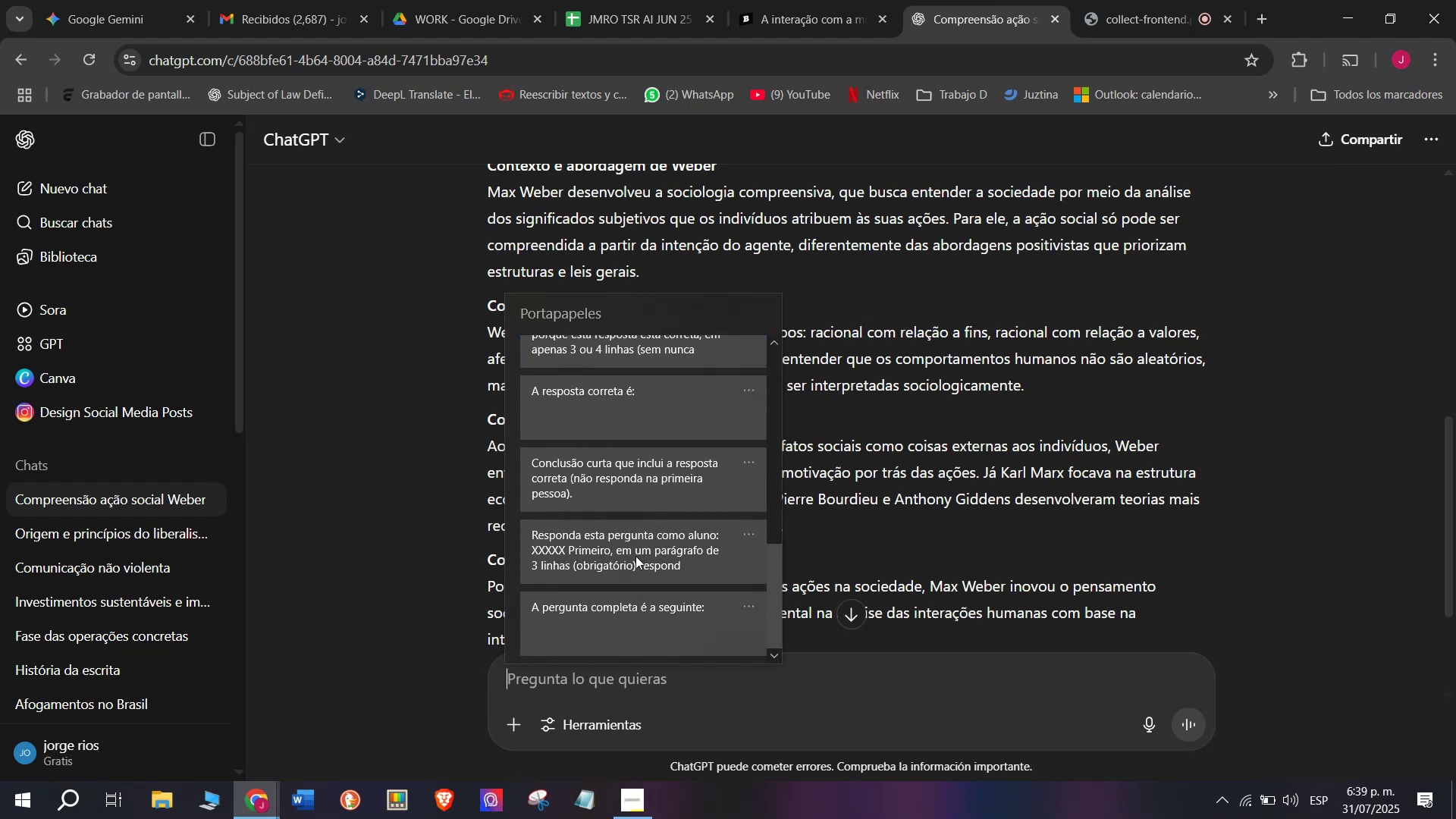 
key(Control+V)
 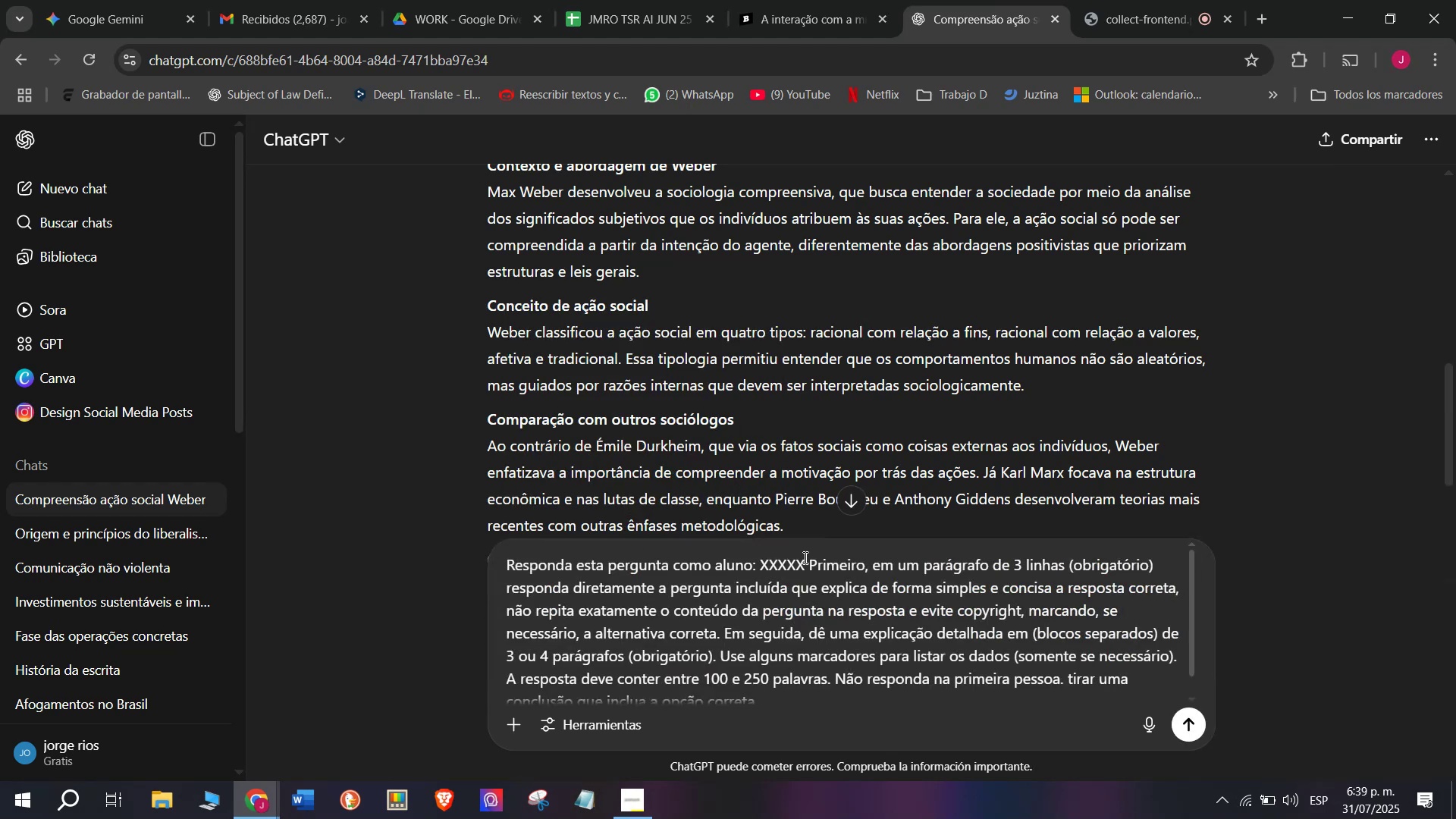 
left_click_drag(start_coordinate=[805, 557], to_coordinate=[761, 553])
 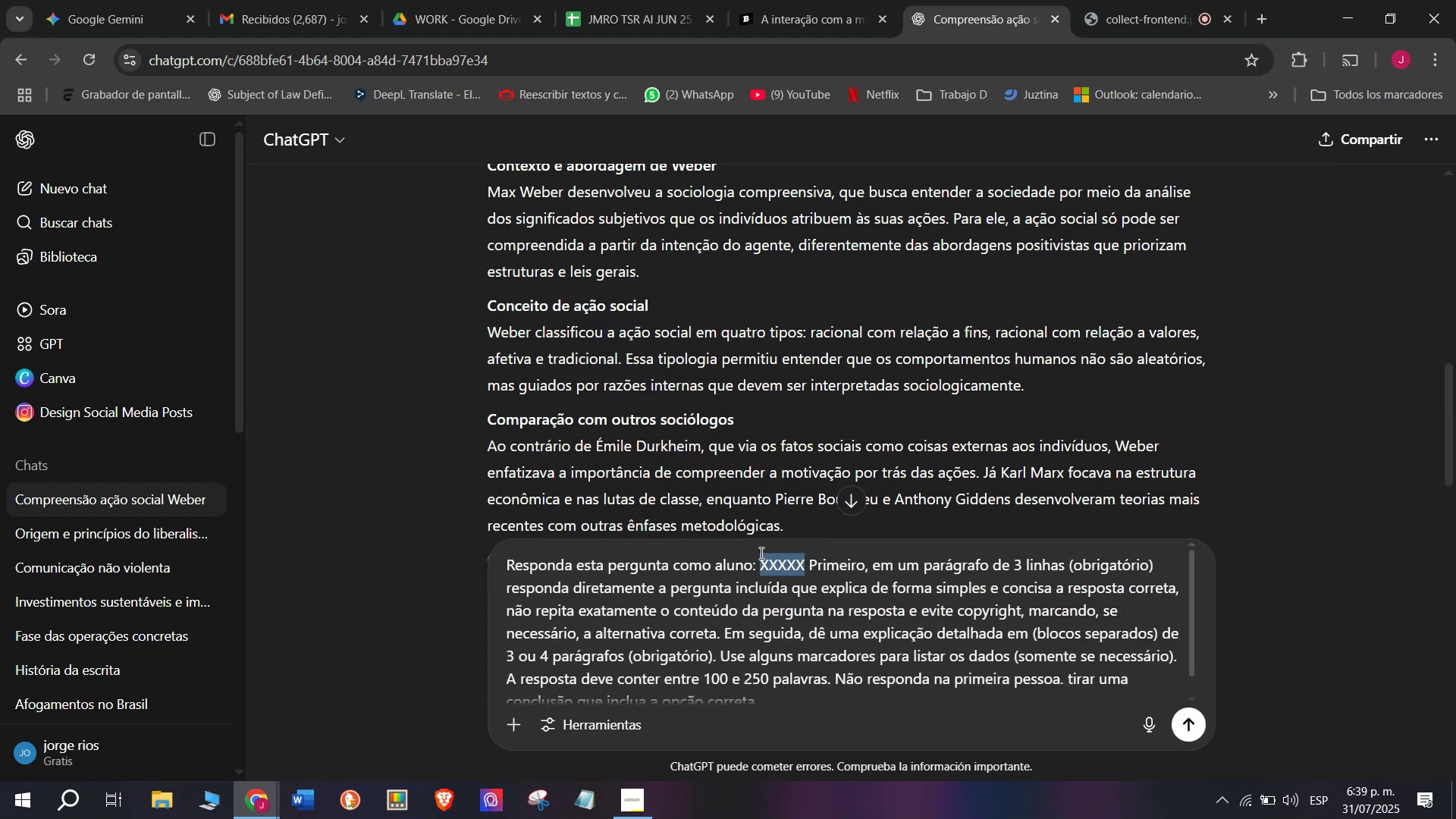 
key(Meta+V)
 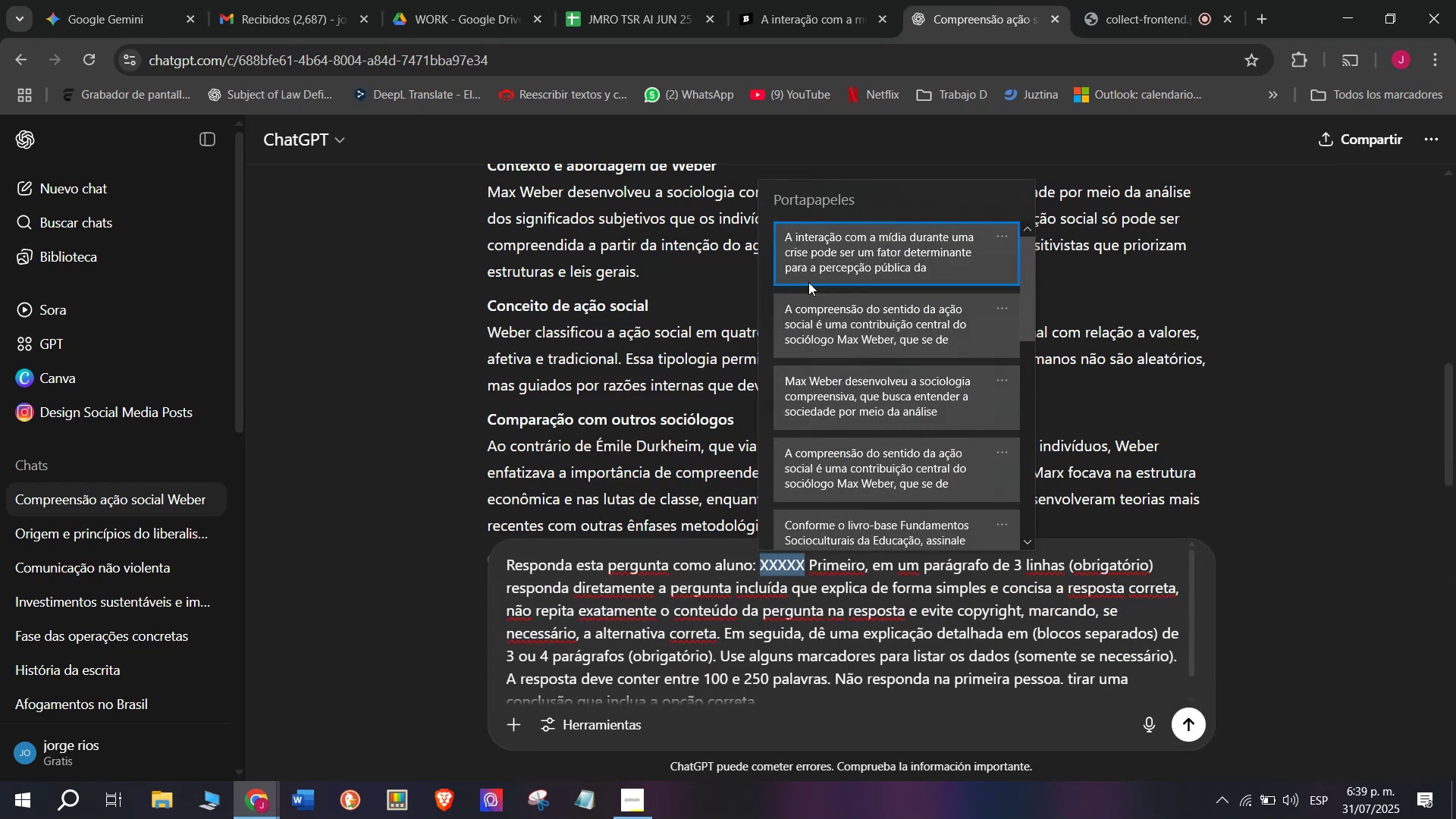 
left_click([808, 259])
 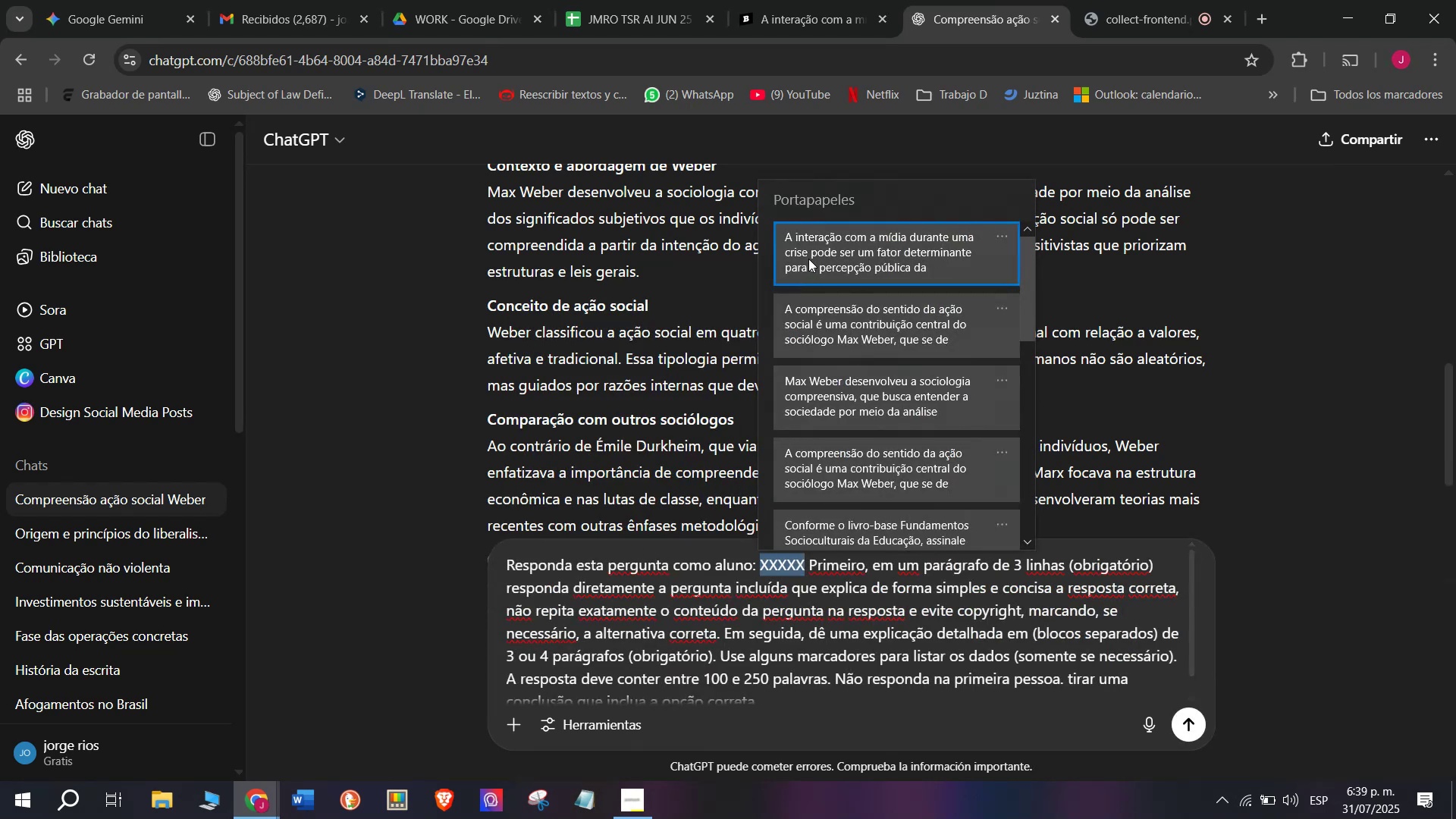 
key(Control+ControlLeft)
 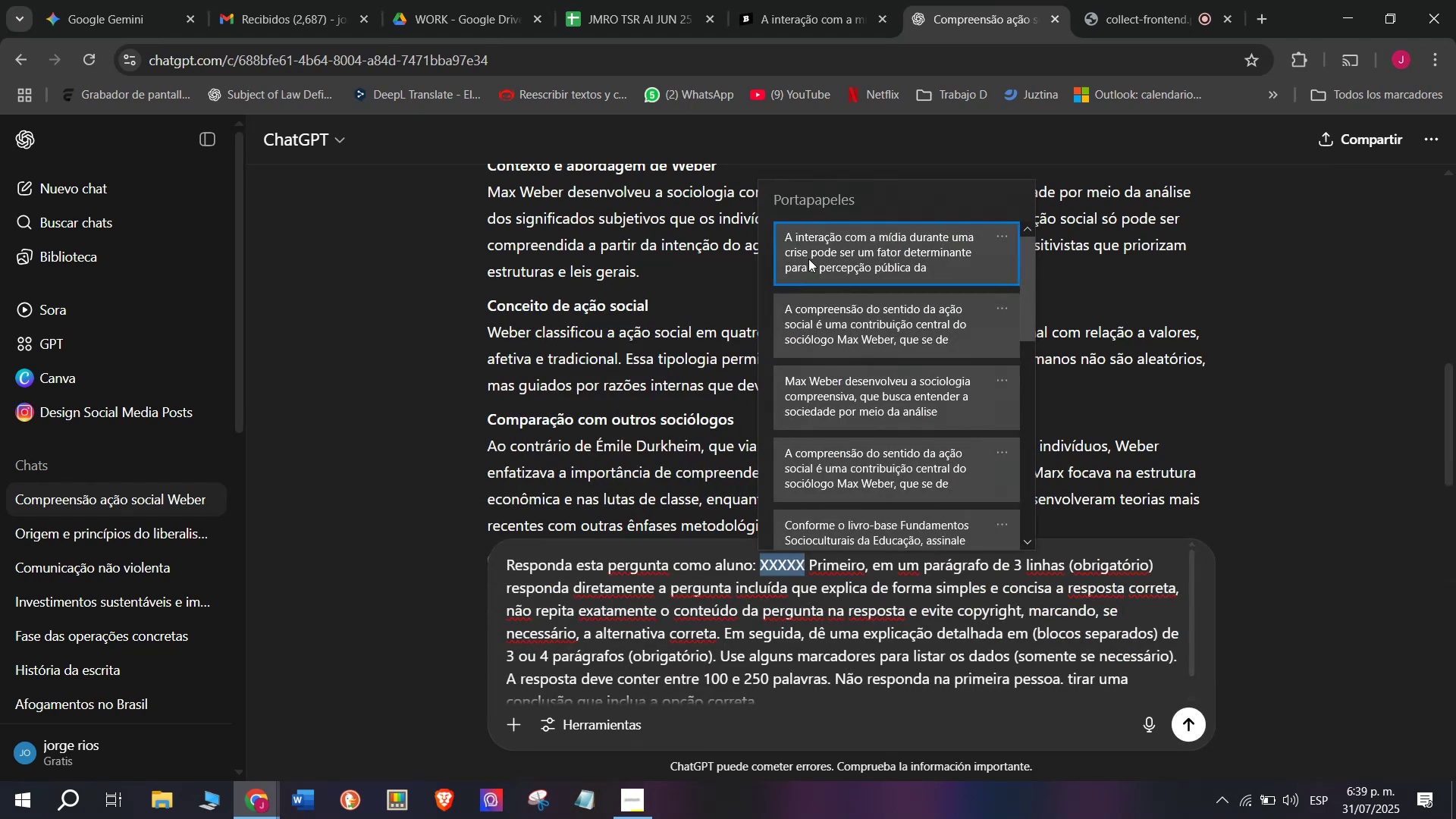 
key(Control+V)
 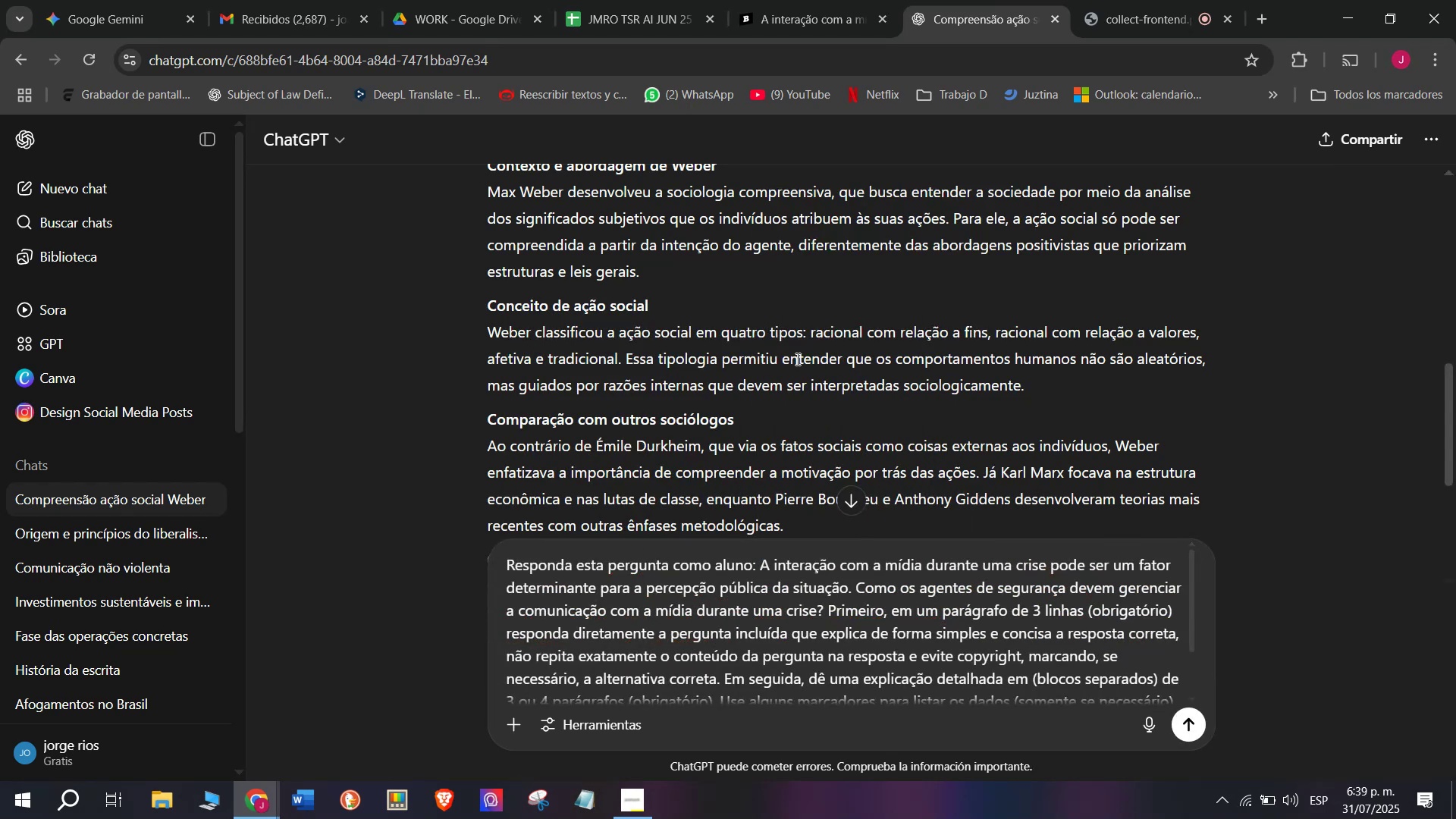 
key(Enter)
 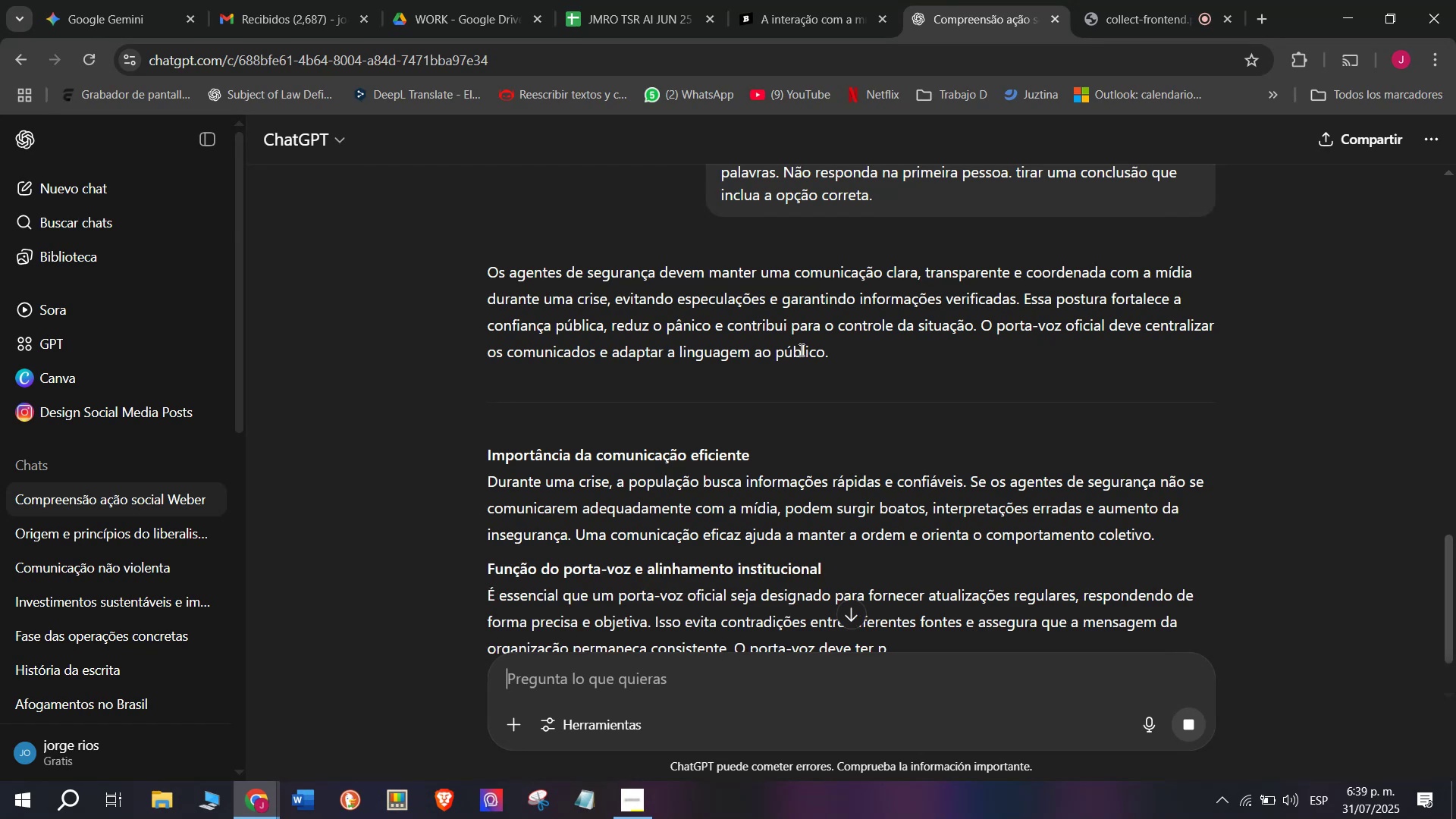 
wait(5.86)
 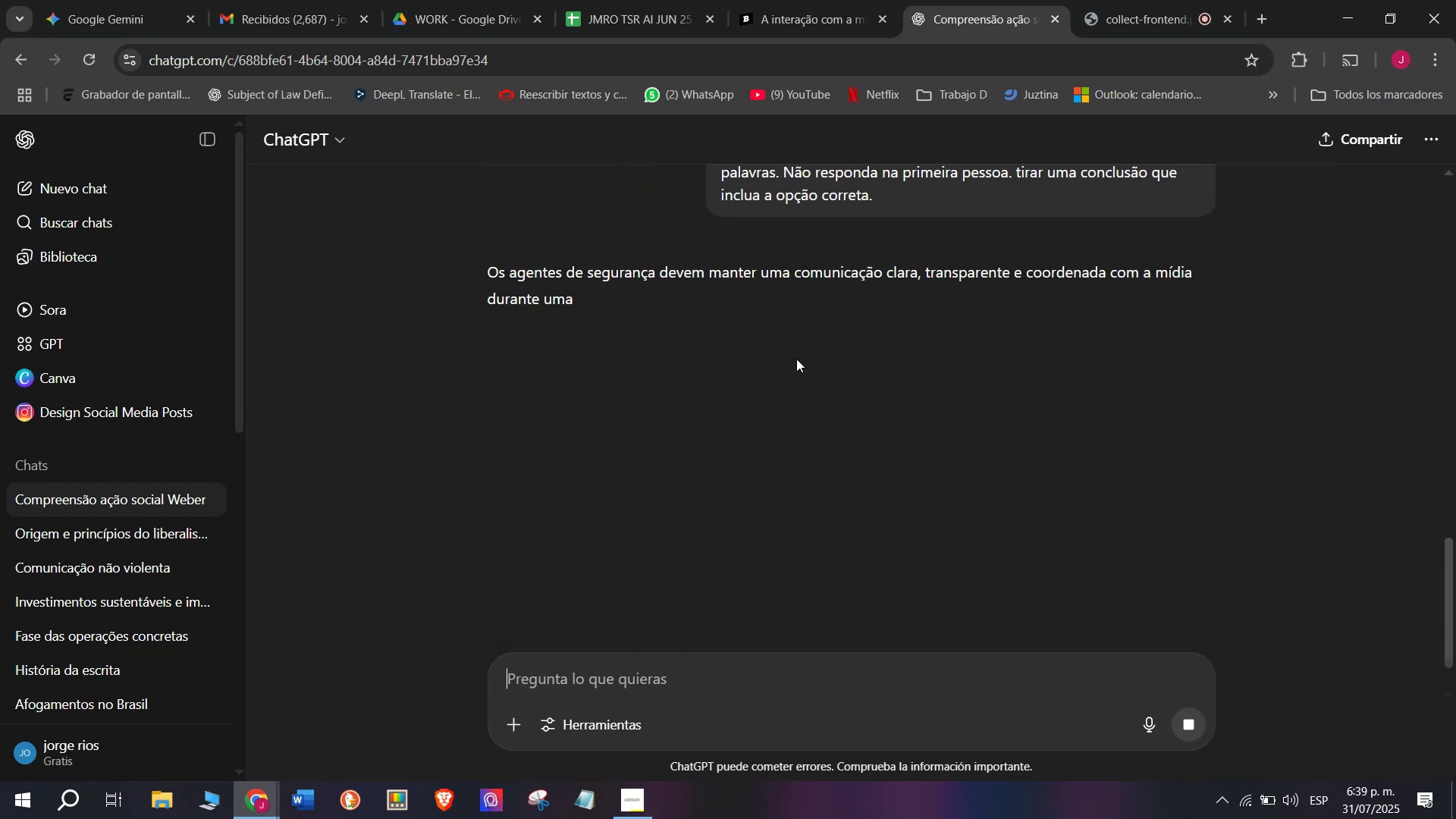 
left_click_drag(start_coordinate=[978, 319], to_coordinate=[485, 271])
 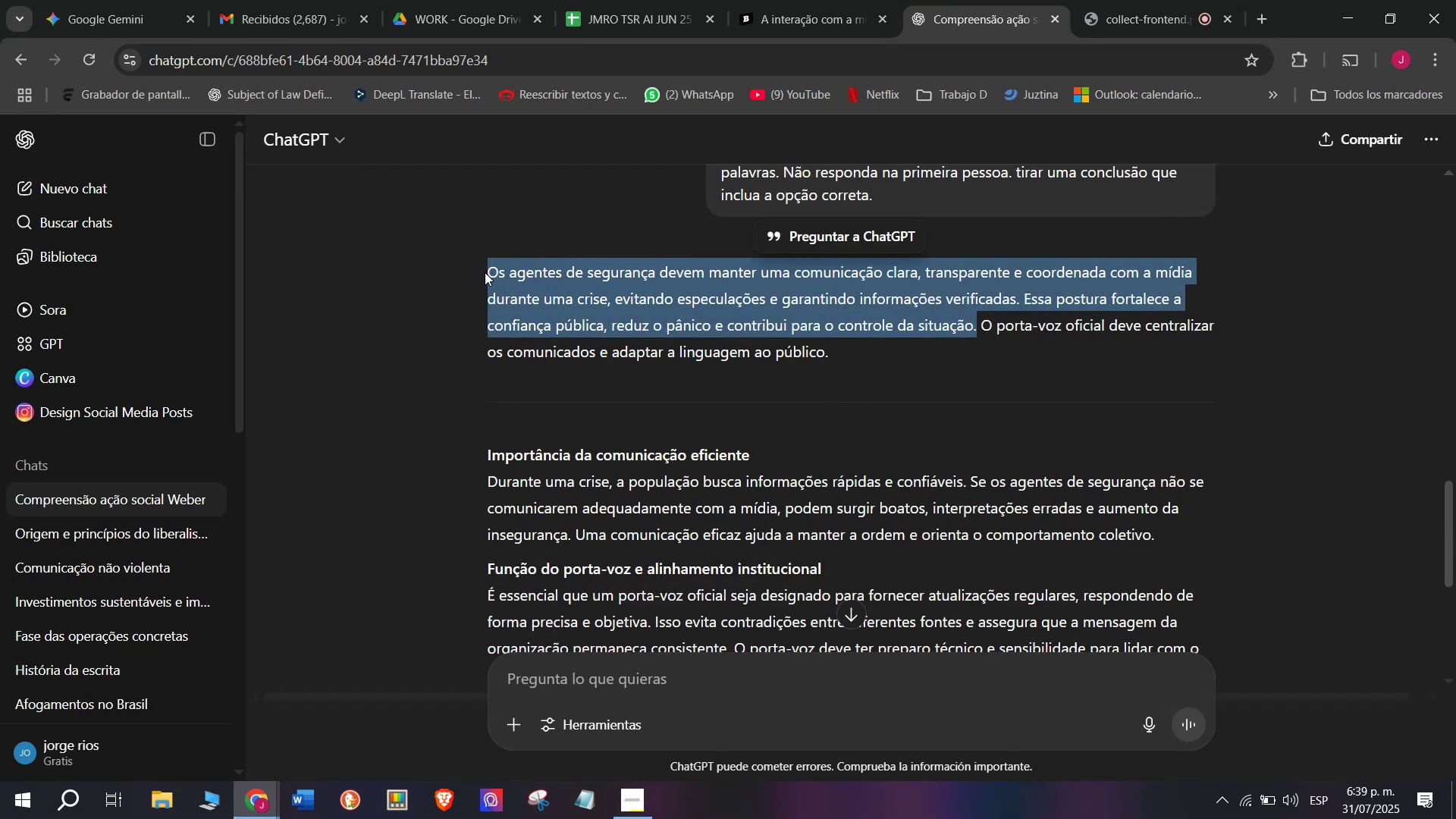 
key(Control+C)
 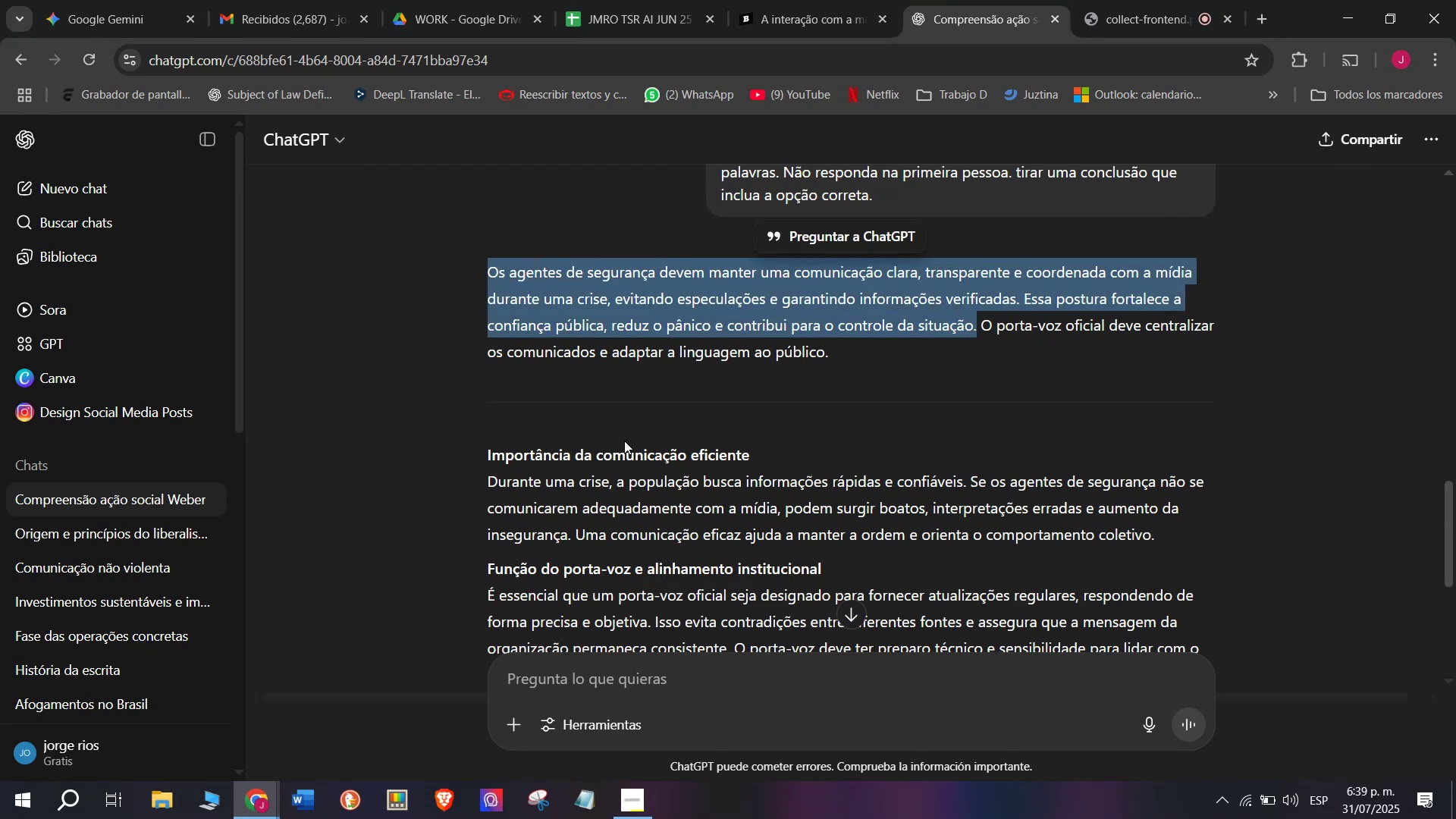 
scroll: coordinate [625, 441], scroll_direction: down, amount: 1.0
 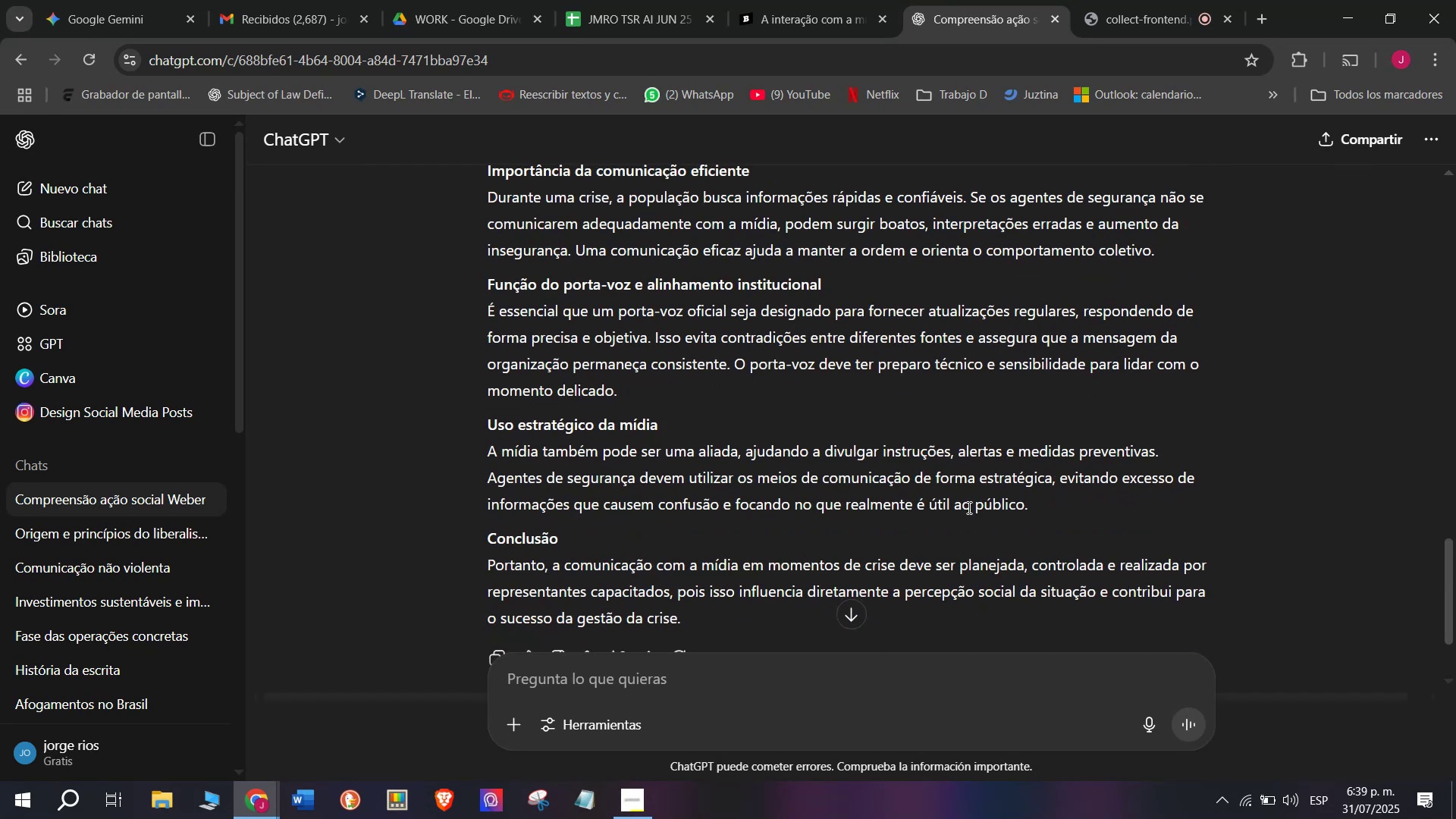 
left_click_drag(start_coordinate=[1042, 505], to_coordinate=[489, 204])
 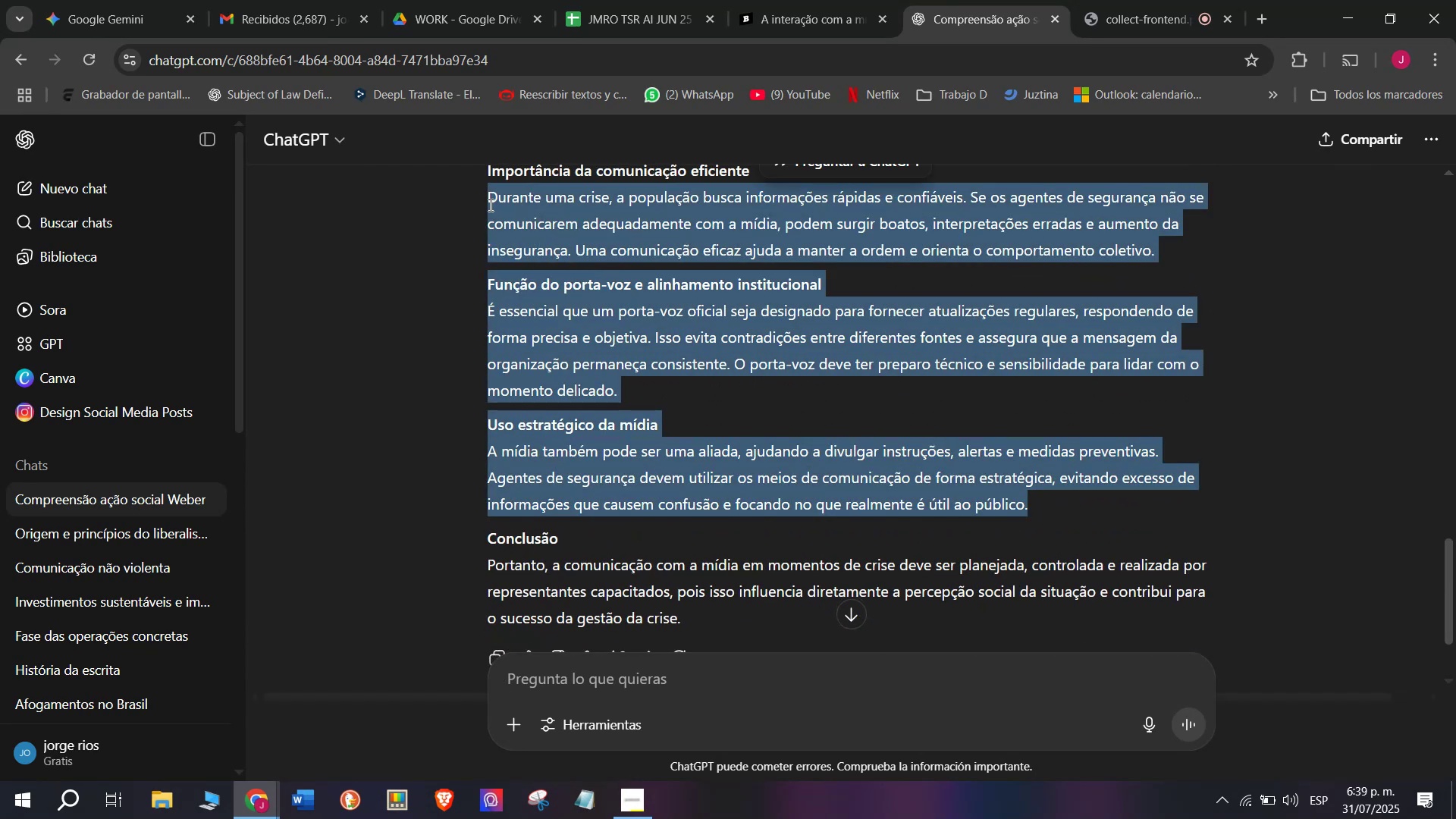 
key(Control+C)
 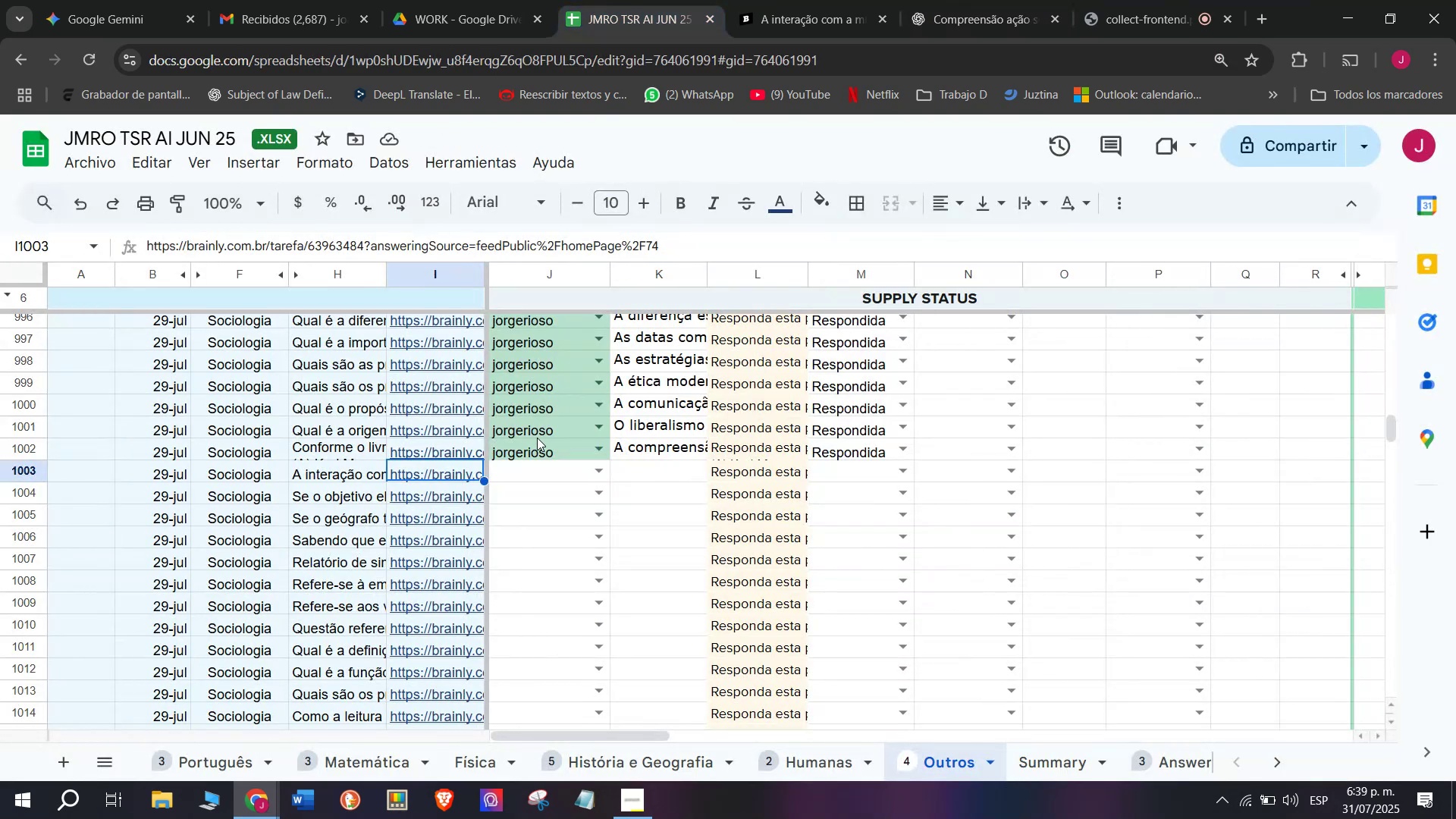 
left_click([527, 475])
 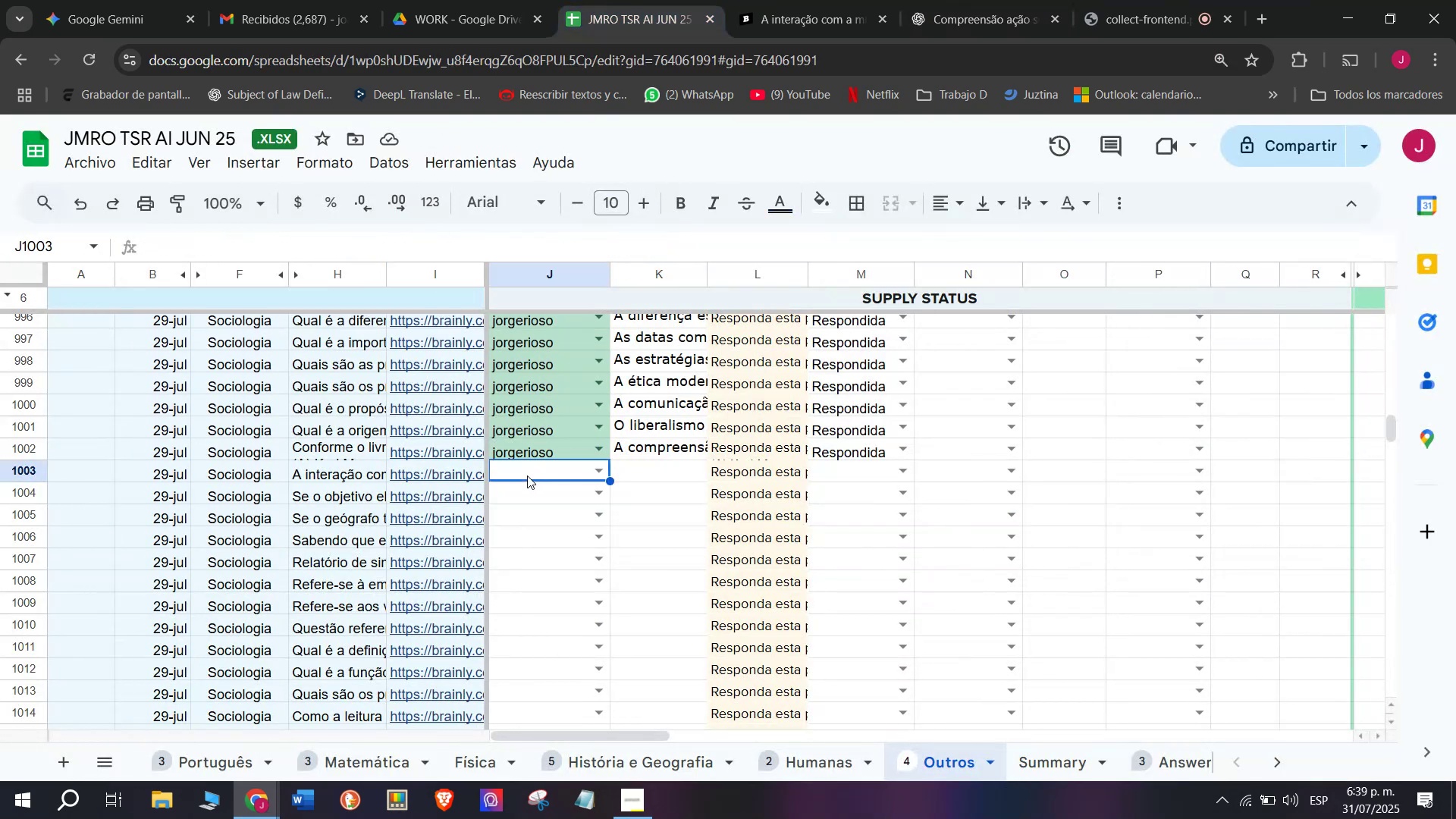 
key(J)
 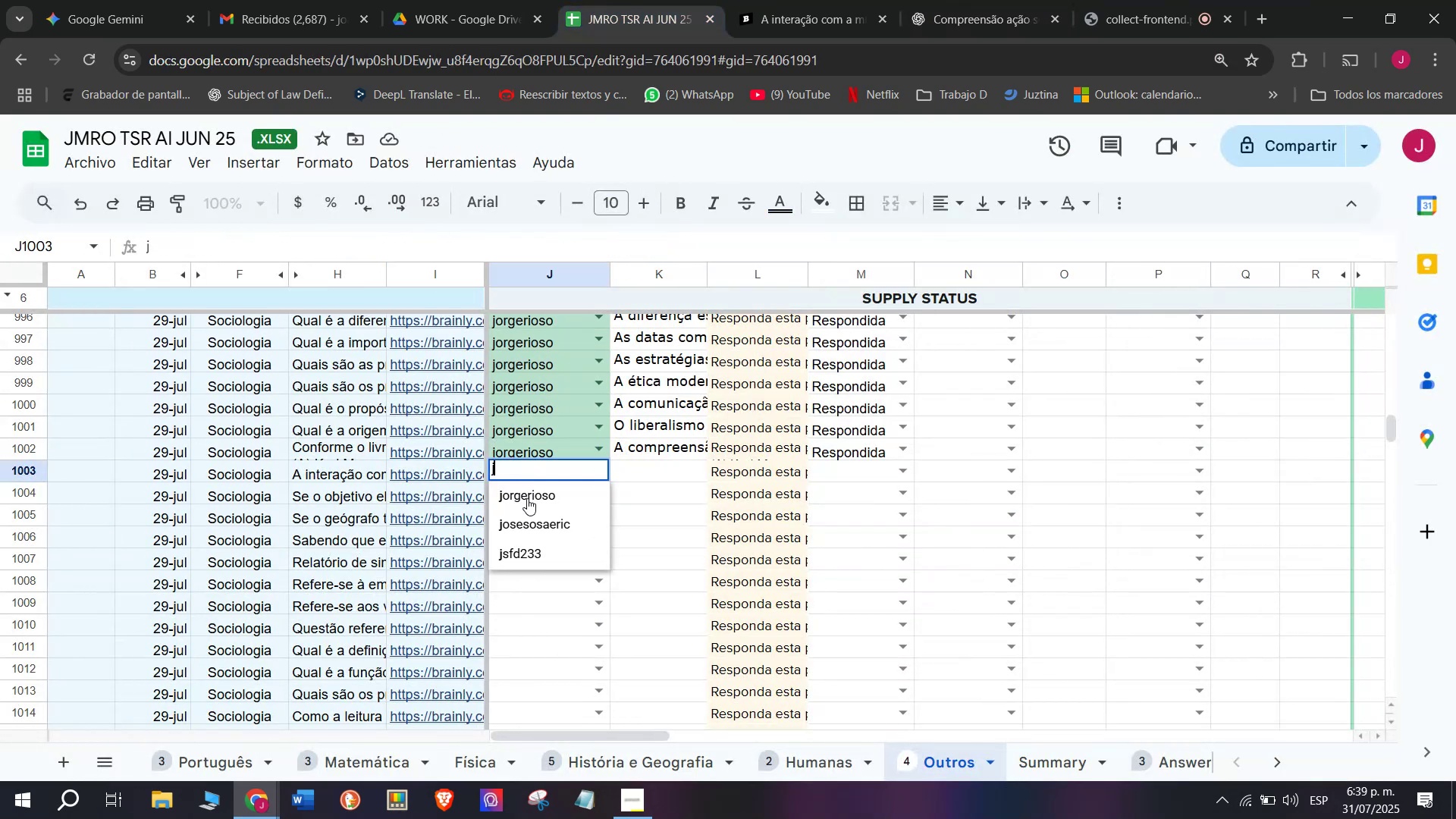 
left_click([529, 498])
 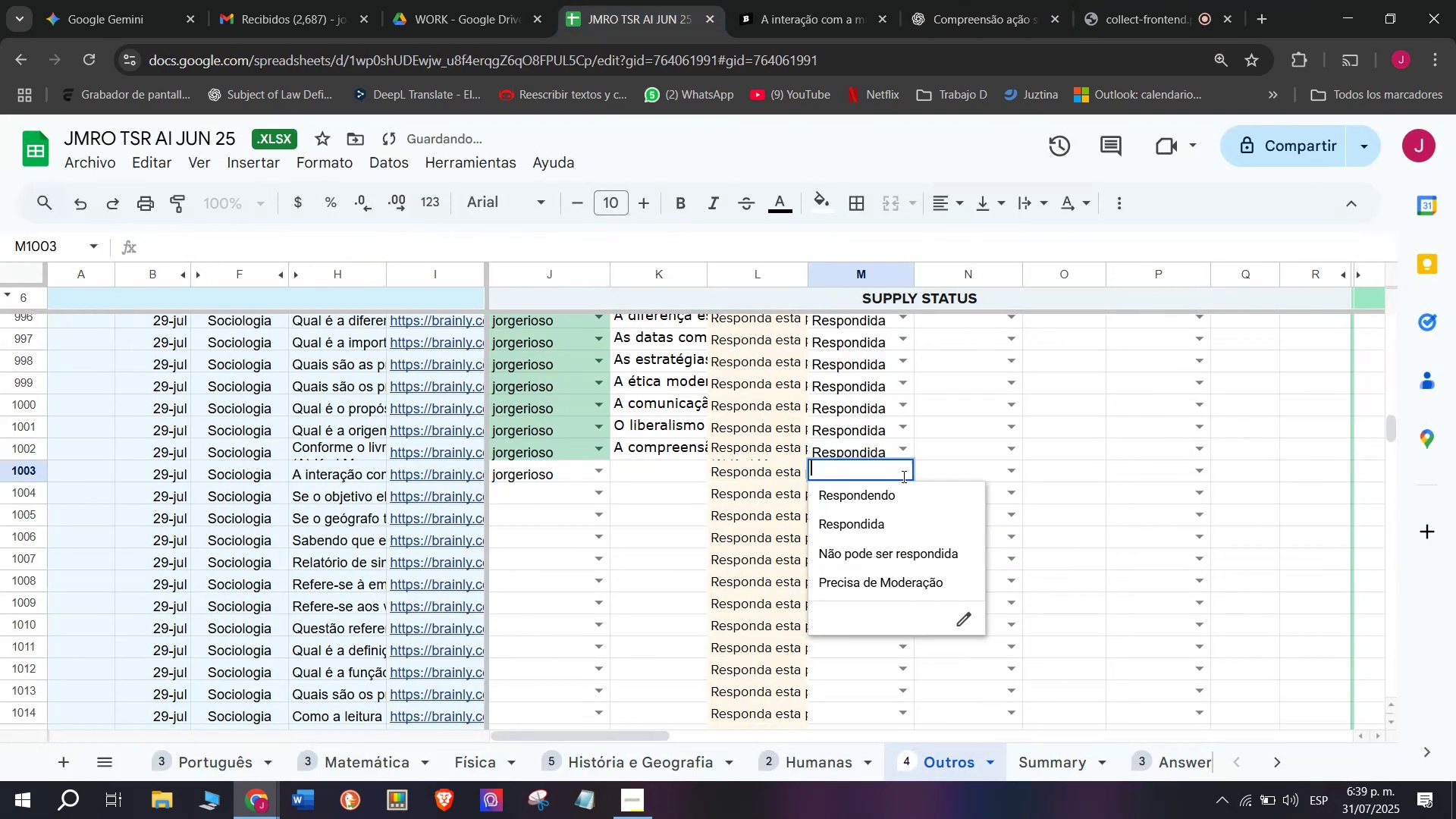 
double_click([880, 499])
 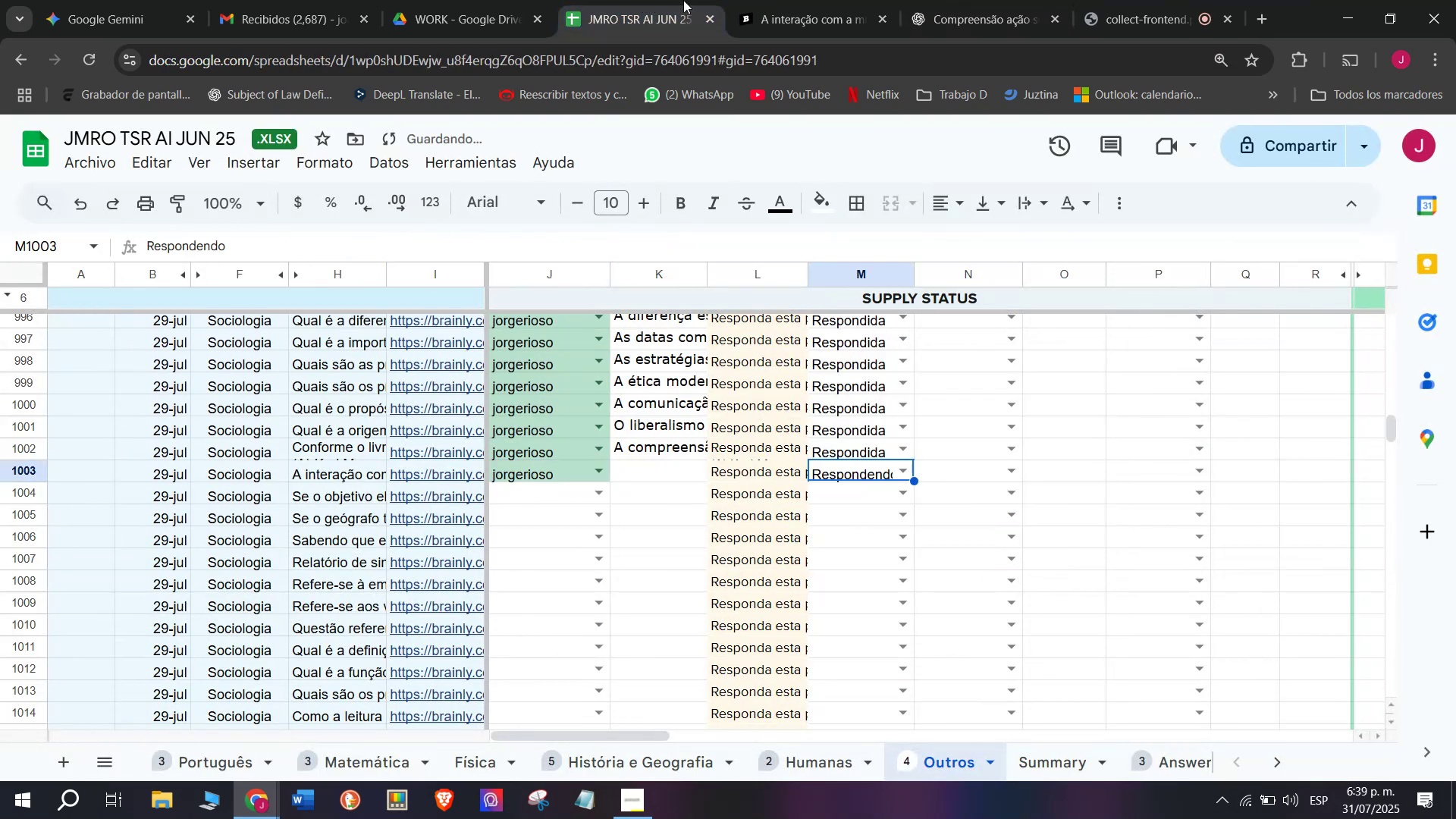 
left_click([723, 0])
 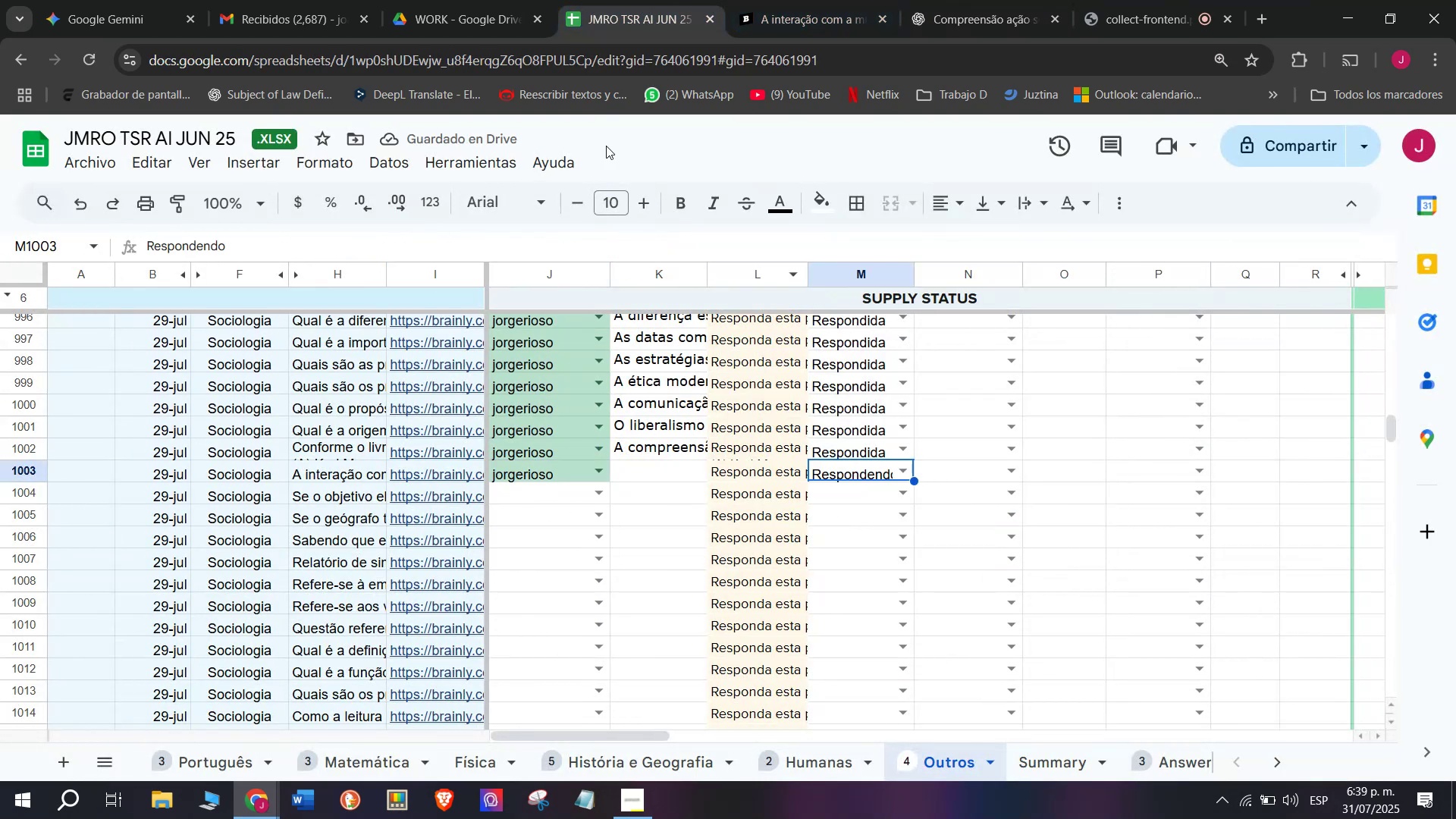 
left_click([605, 0])
 